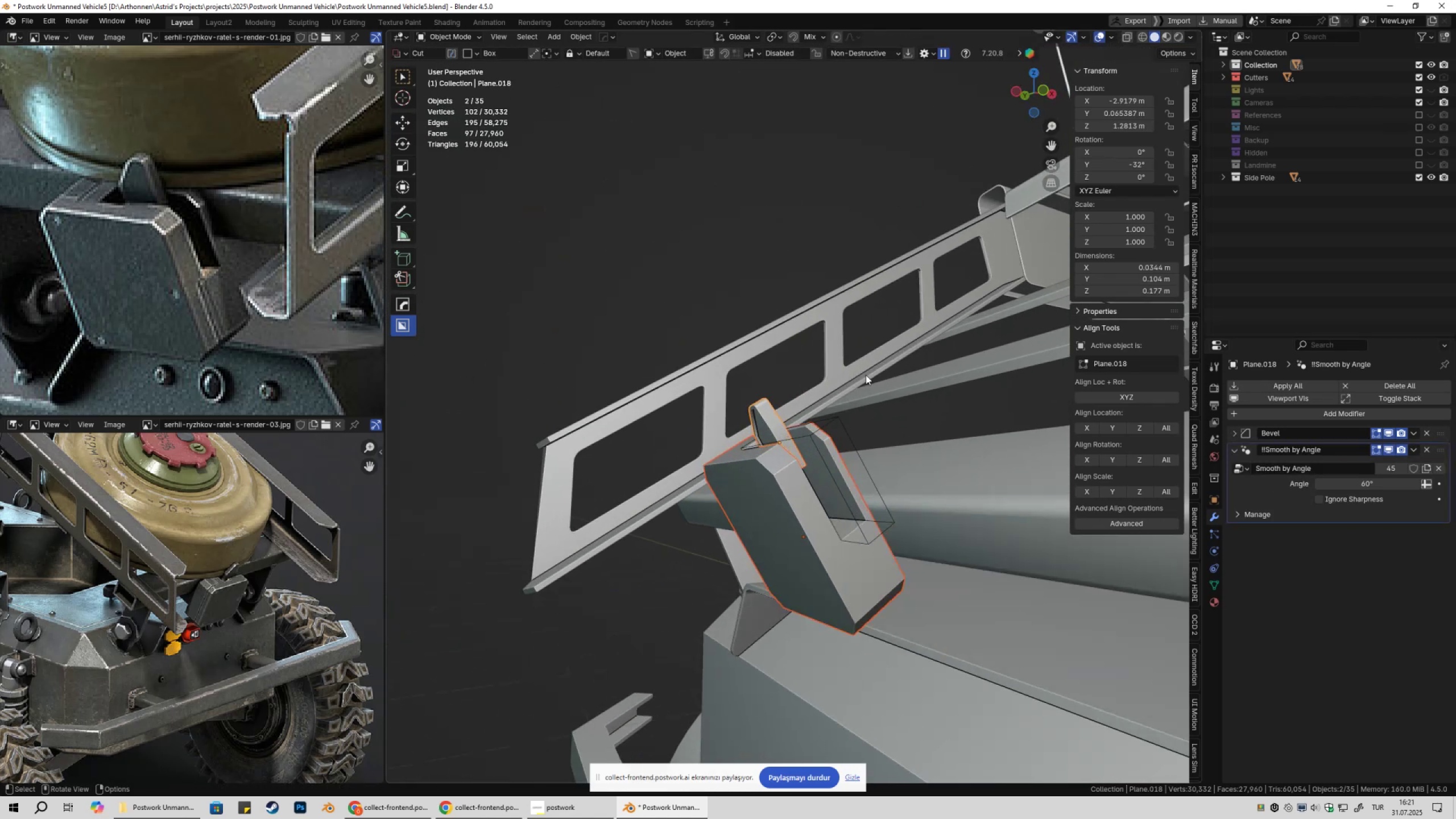 
type(gzz)
 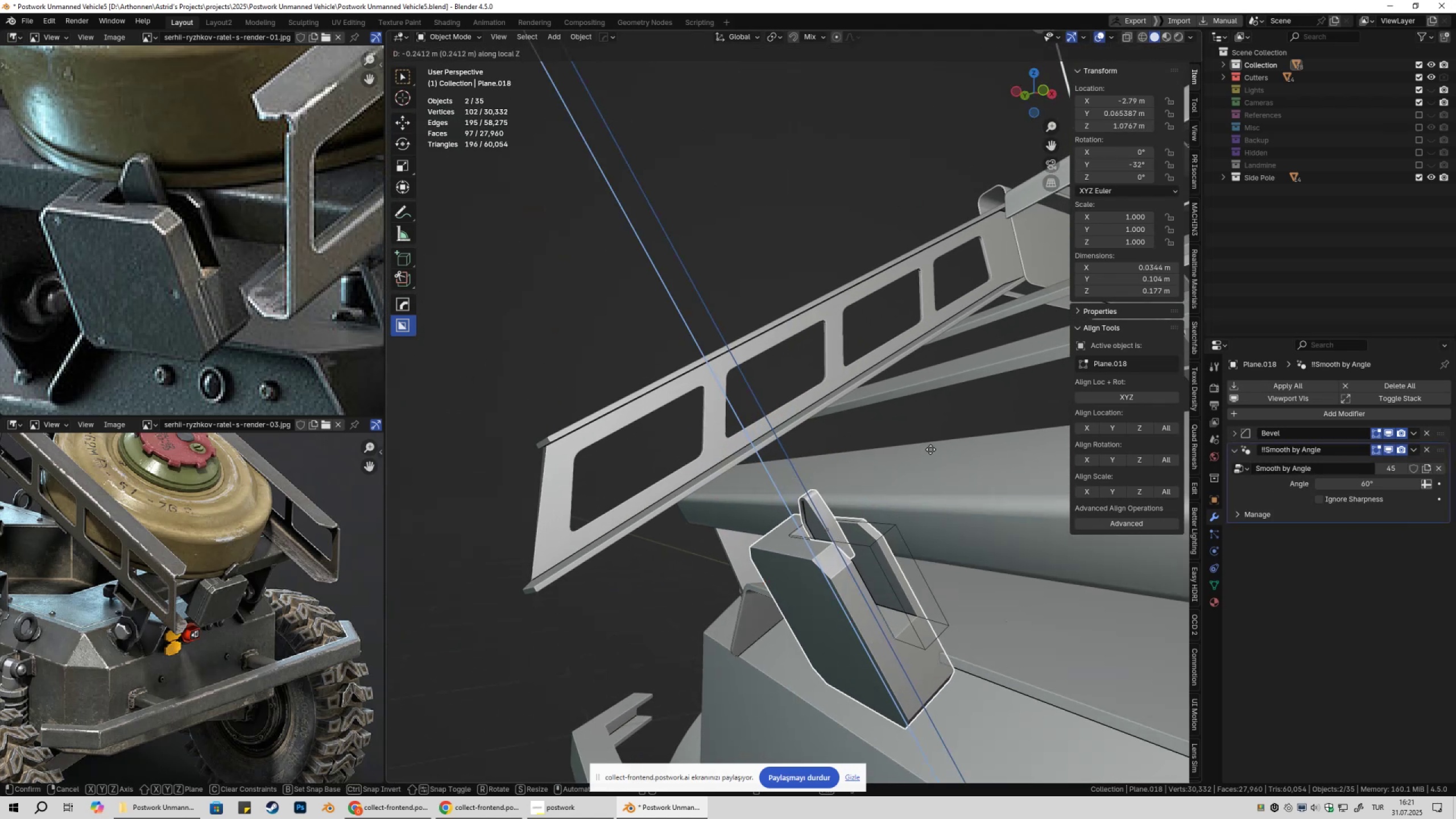 
left_click([930, 448])
 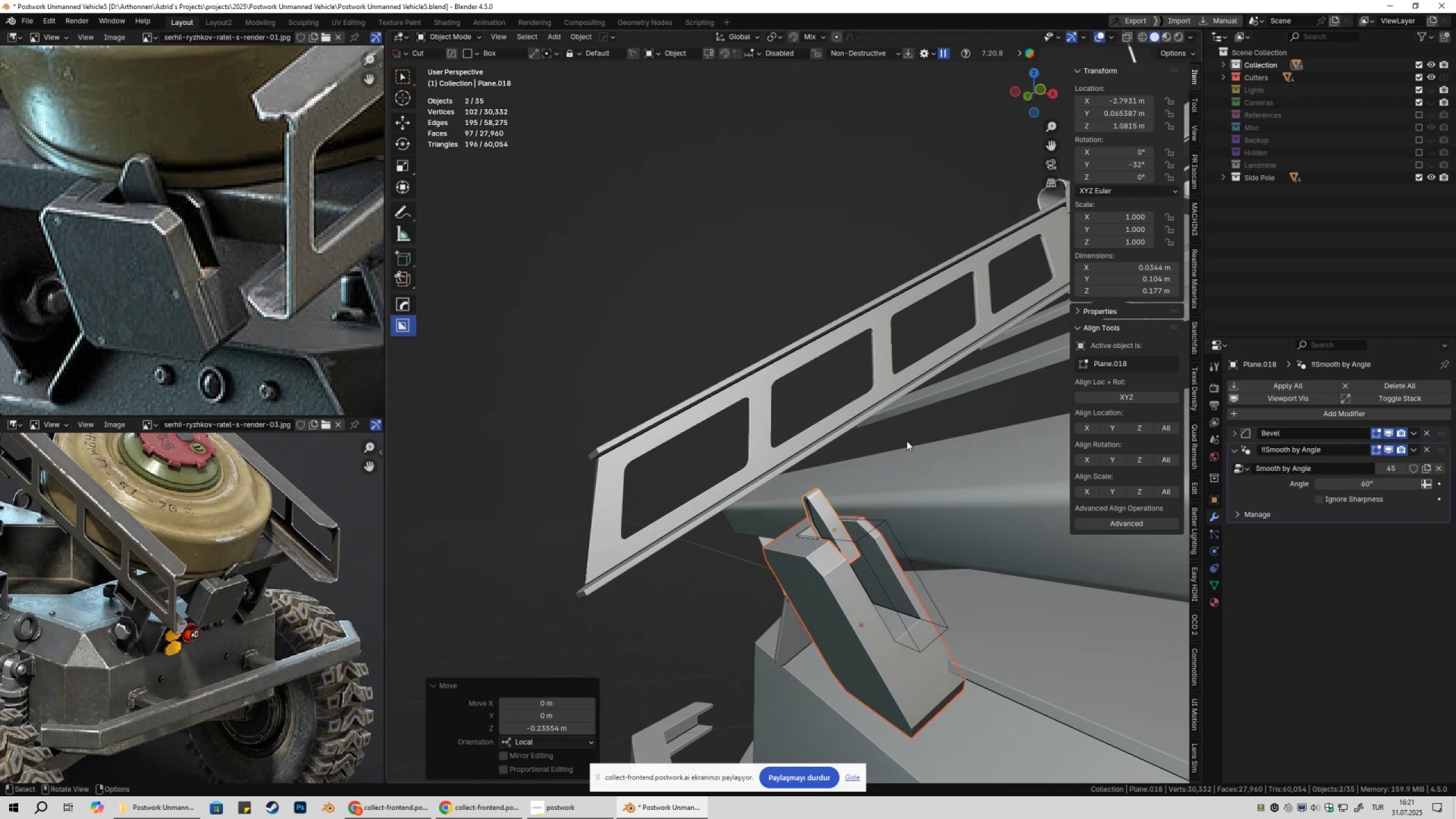 
type(gzz)
 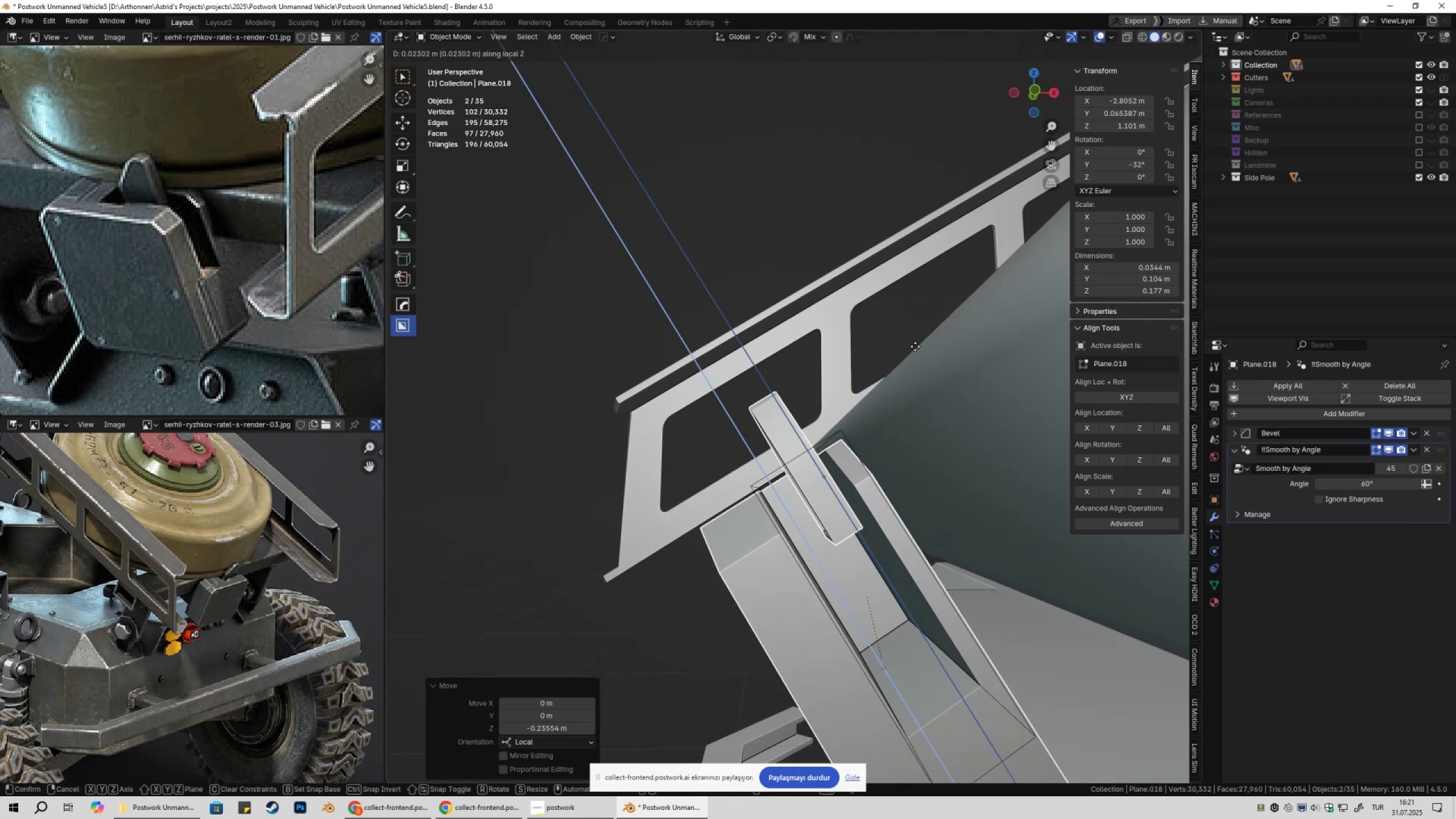 
scroll: coordinate [882, 399], scroll_direction: up, amount: 4.0
 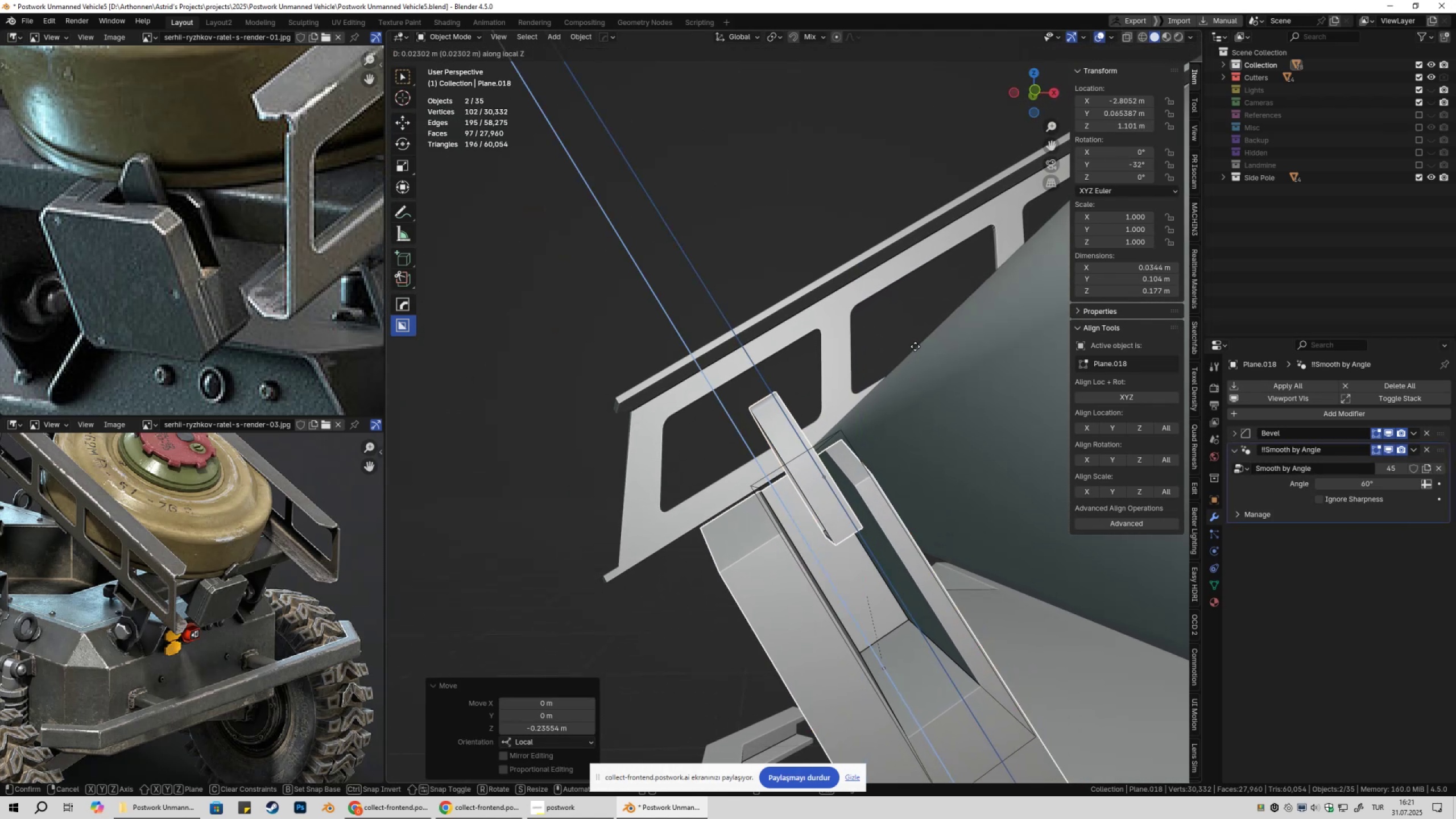 
left_click([912, 337])
 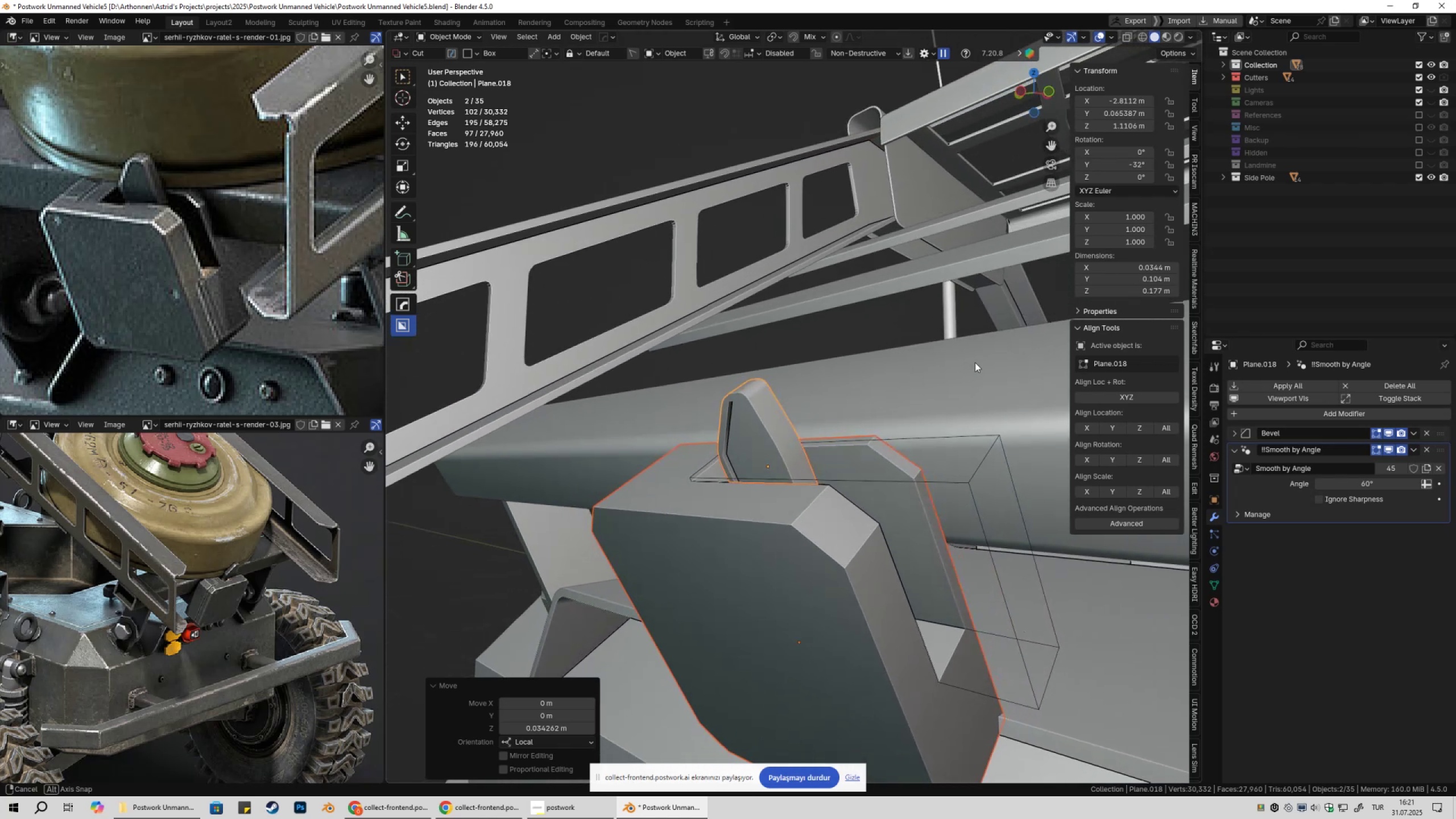 
type(1zgzz)
 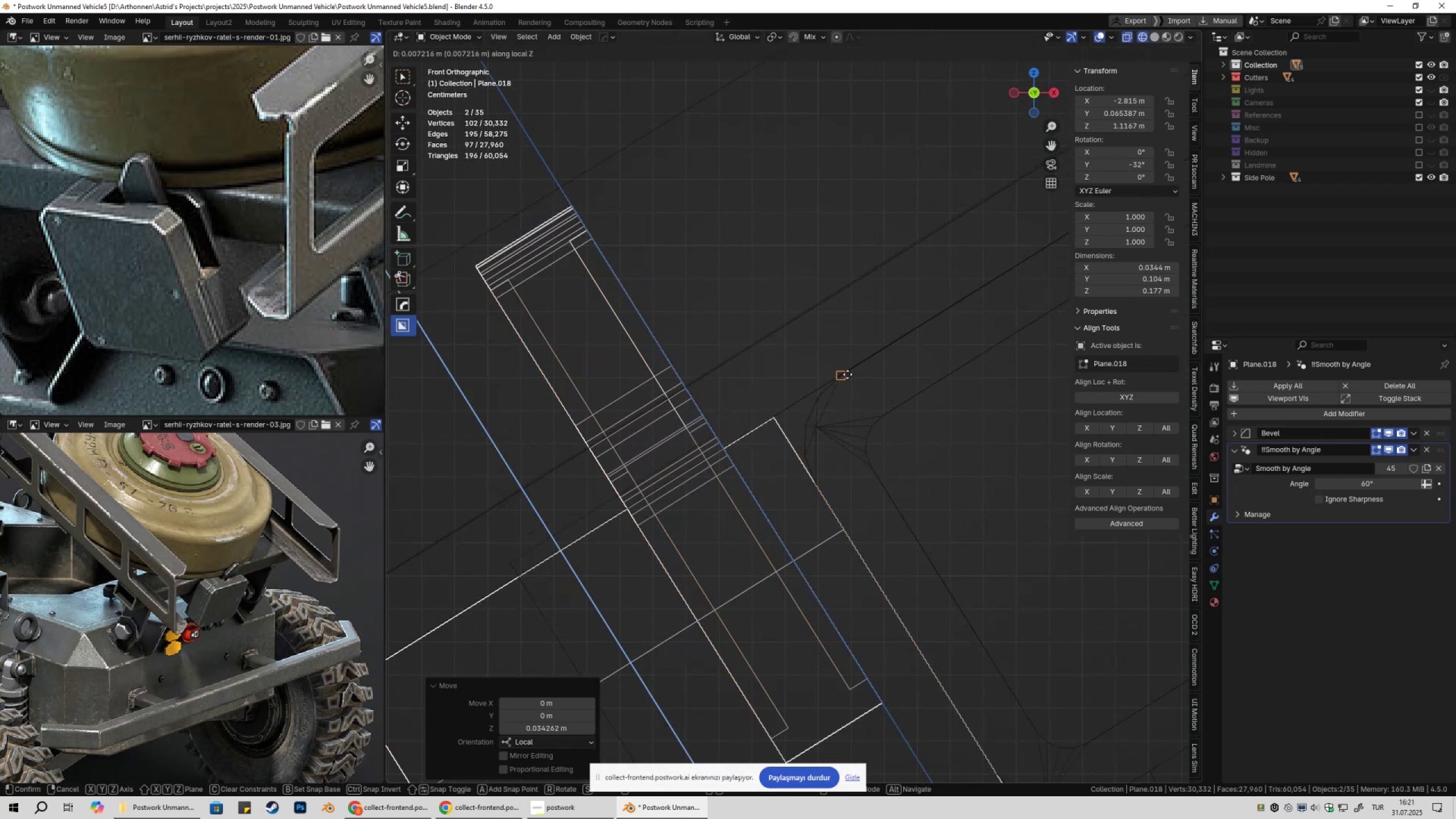 
scroll: coordinate [897, 440], scroll_direction: up, amount: 7.0
 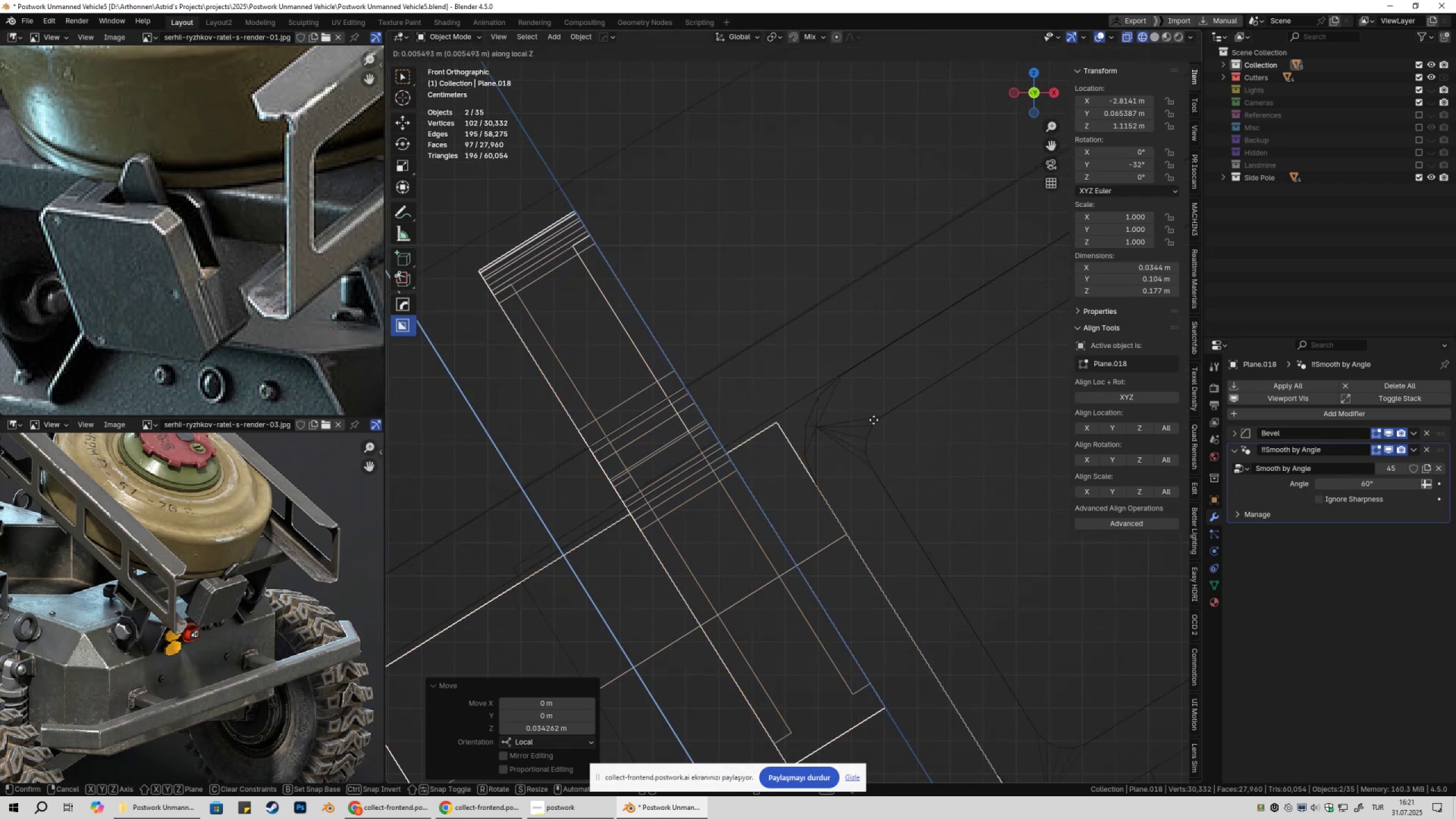 
hold_key(key=ControlLeft, duration=0.62)
left_click([848, 373])
 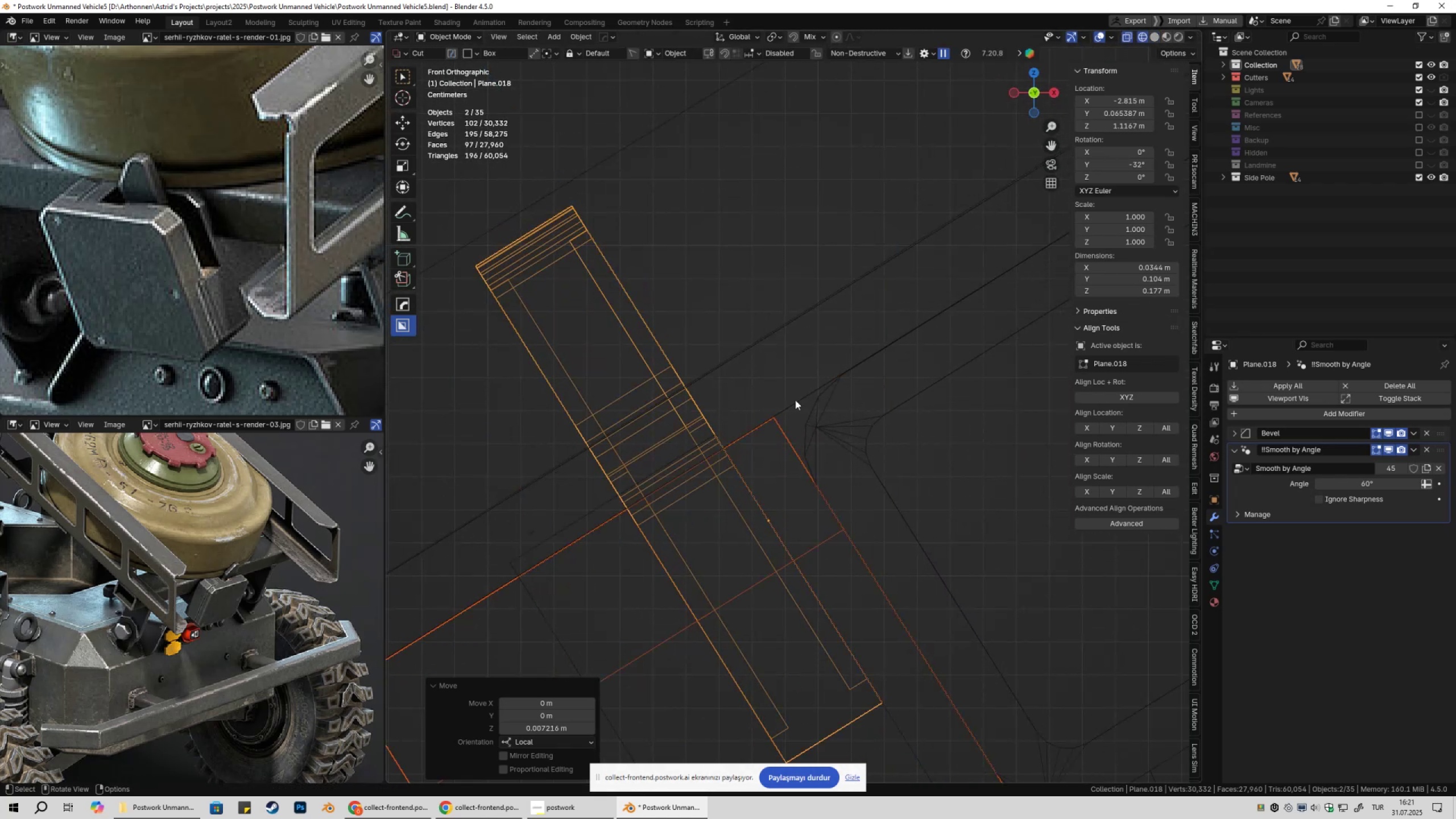 
scroll: coordinate [769, 430], scroll_direction: down, amount: 4.0
 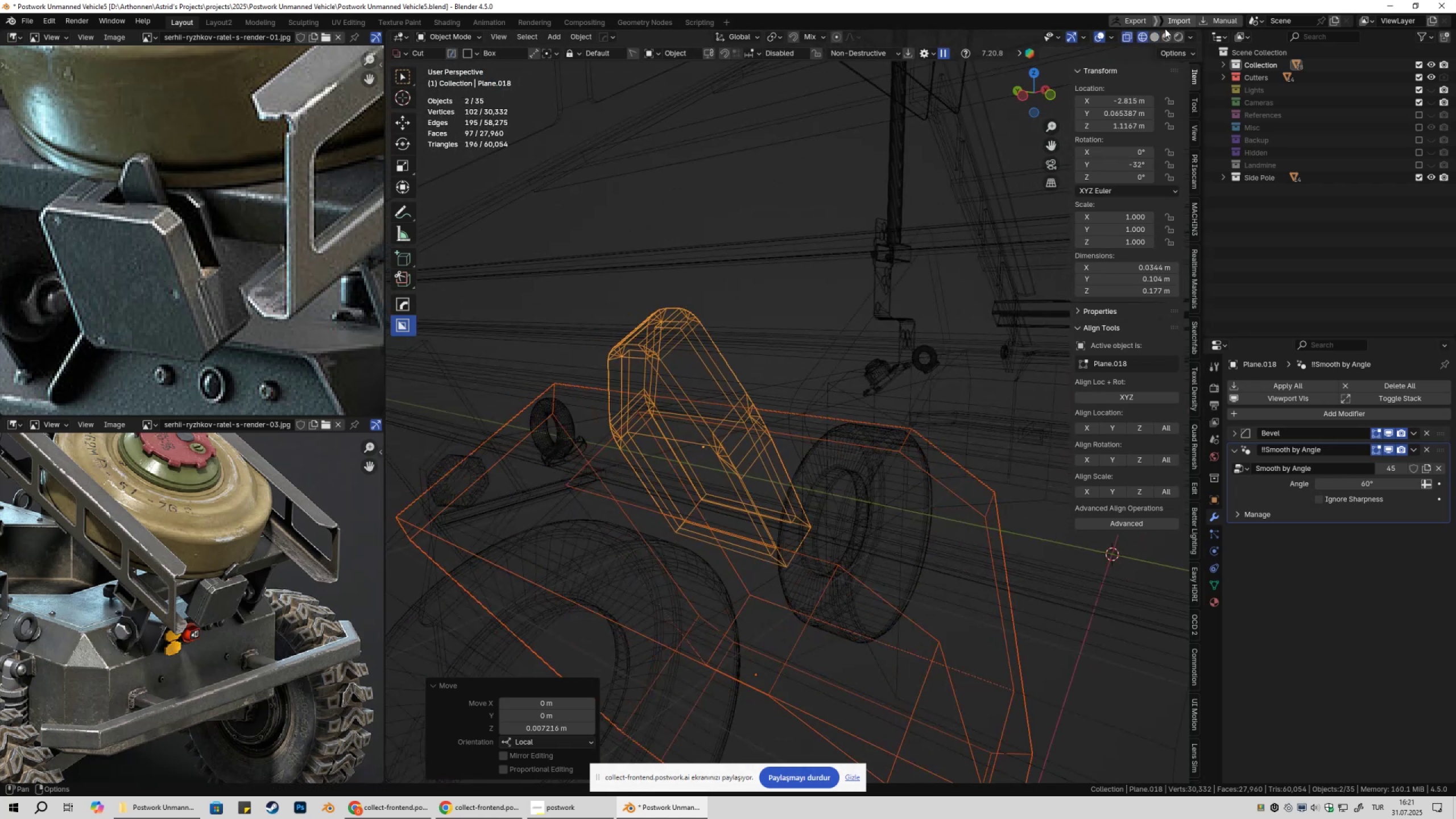 
left_click([1155, 36])
 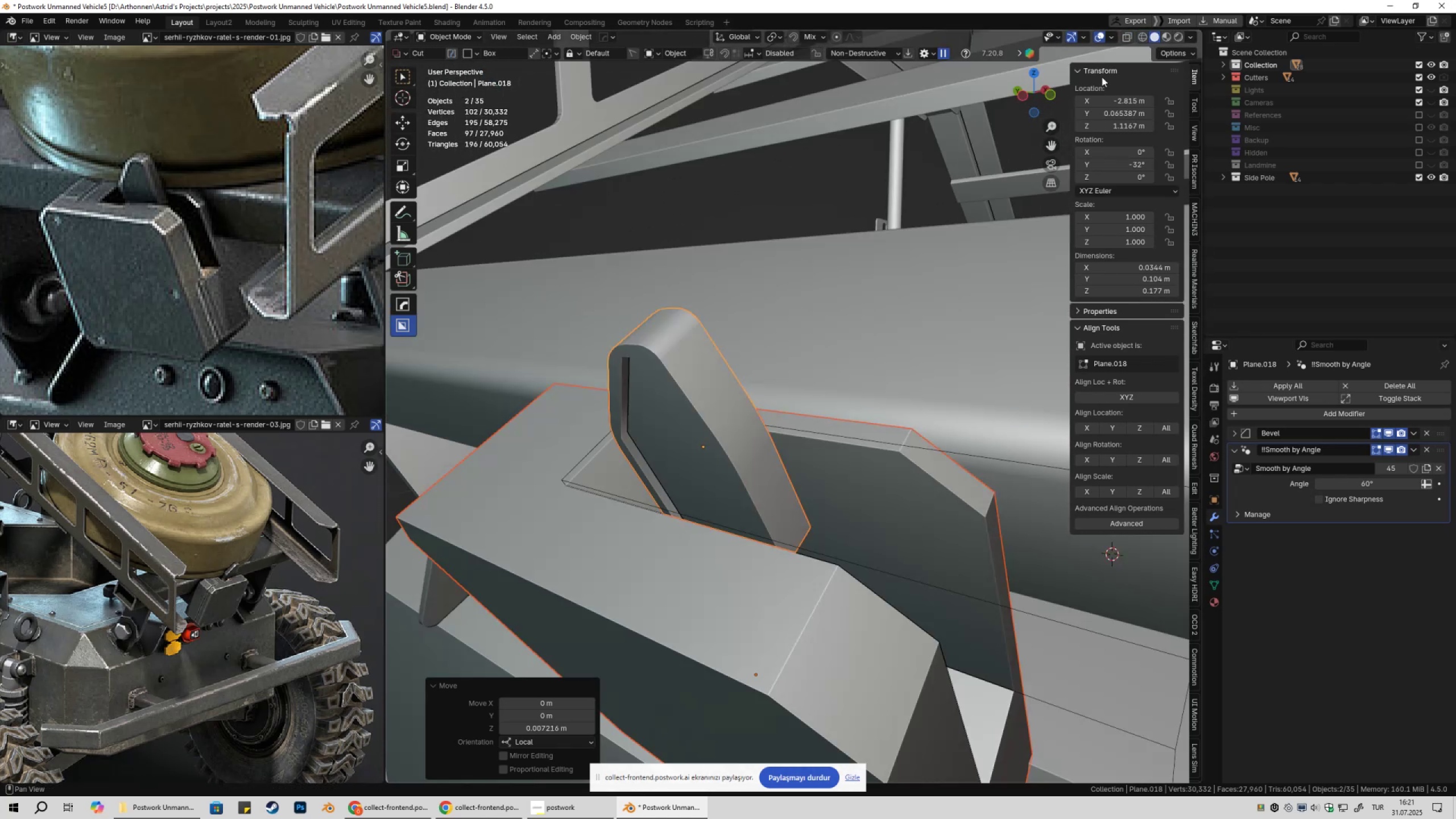 
scroll: coordinate [879, 327], scroll_direction: down, amount: 6.0
 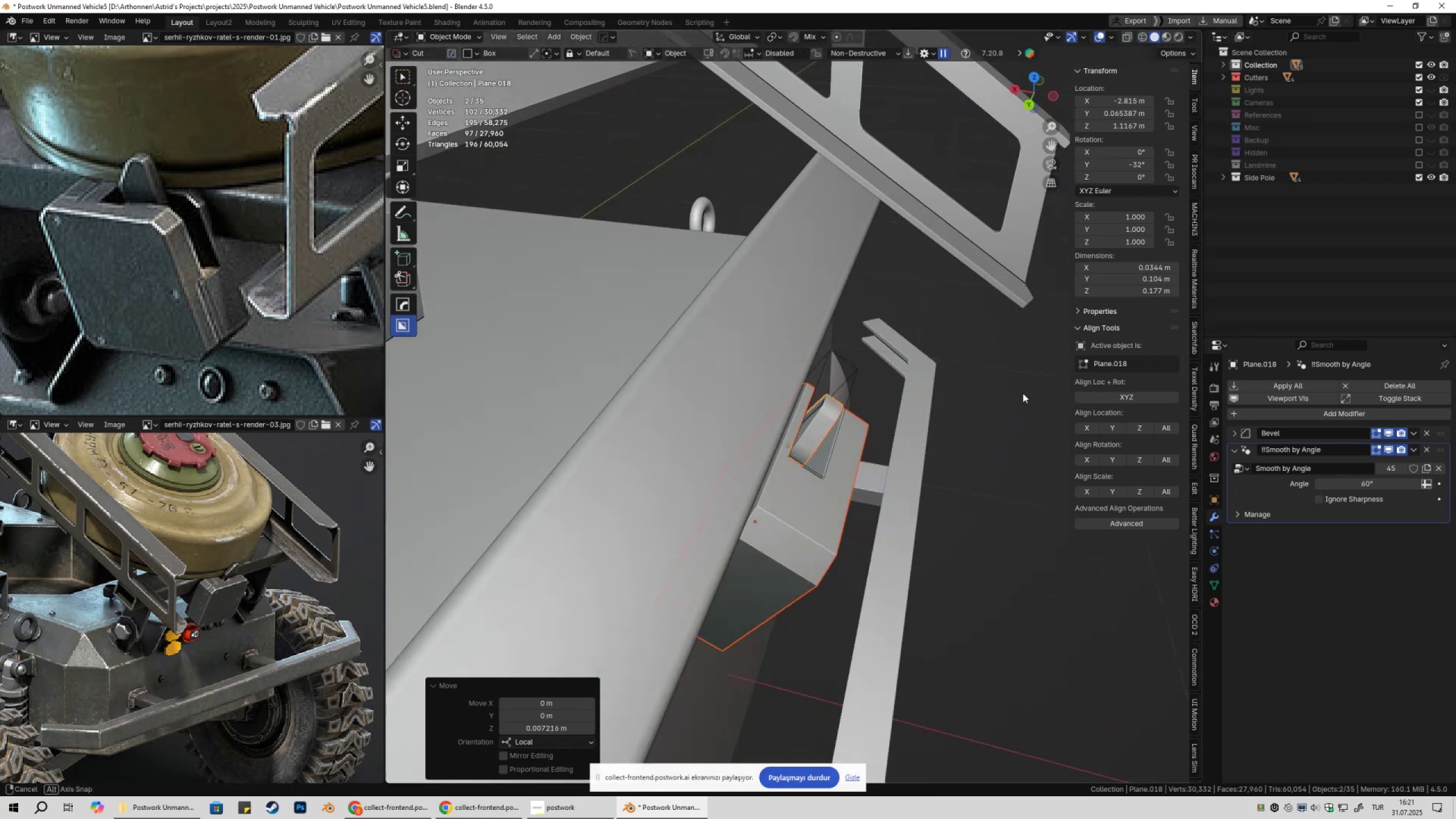 
scroll: coordinate [814, 407], scroll_direction: up, amount: 3.0
 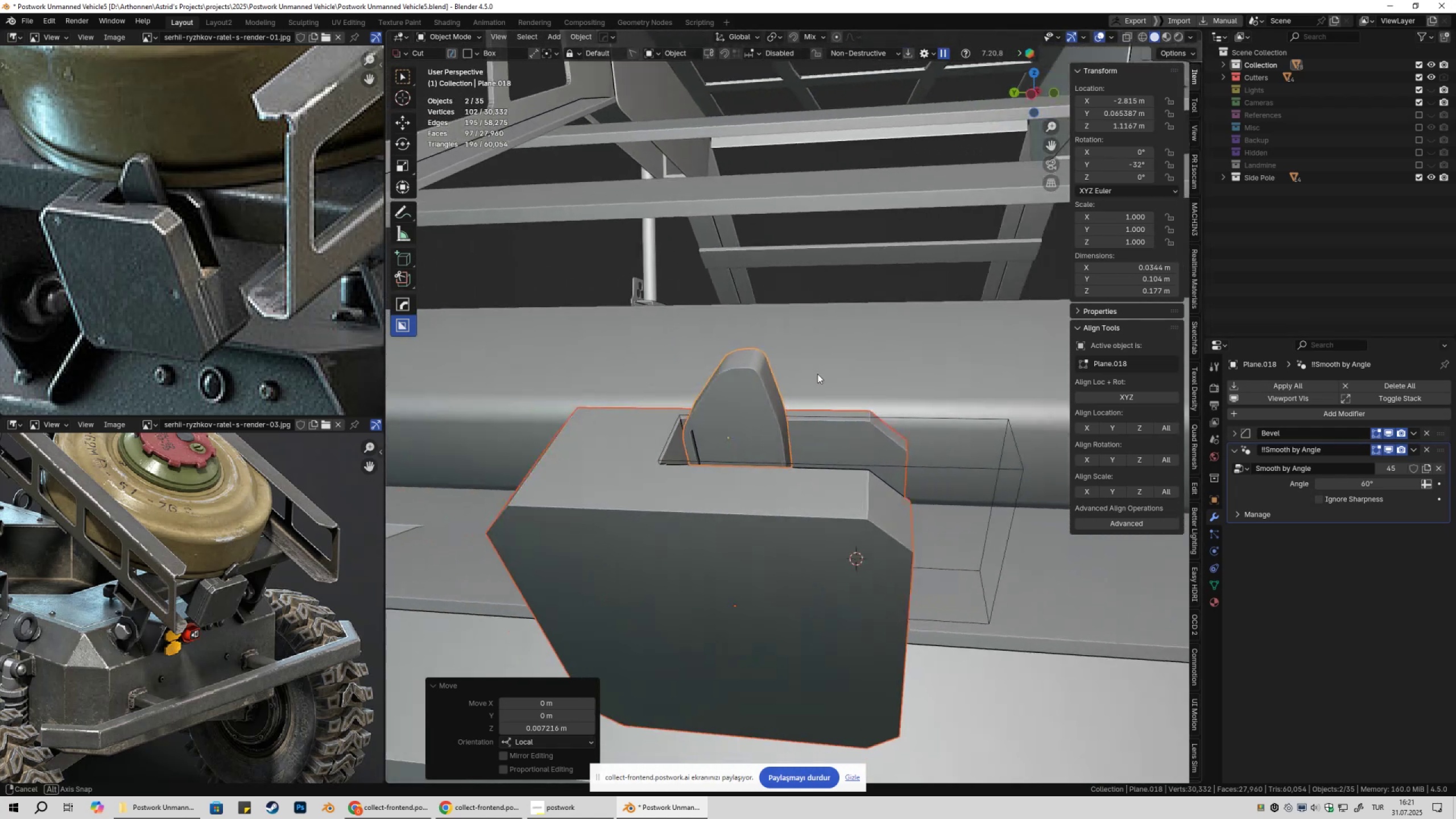 
wait(6.14)
 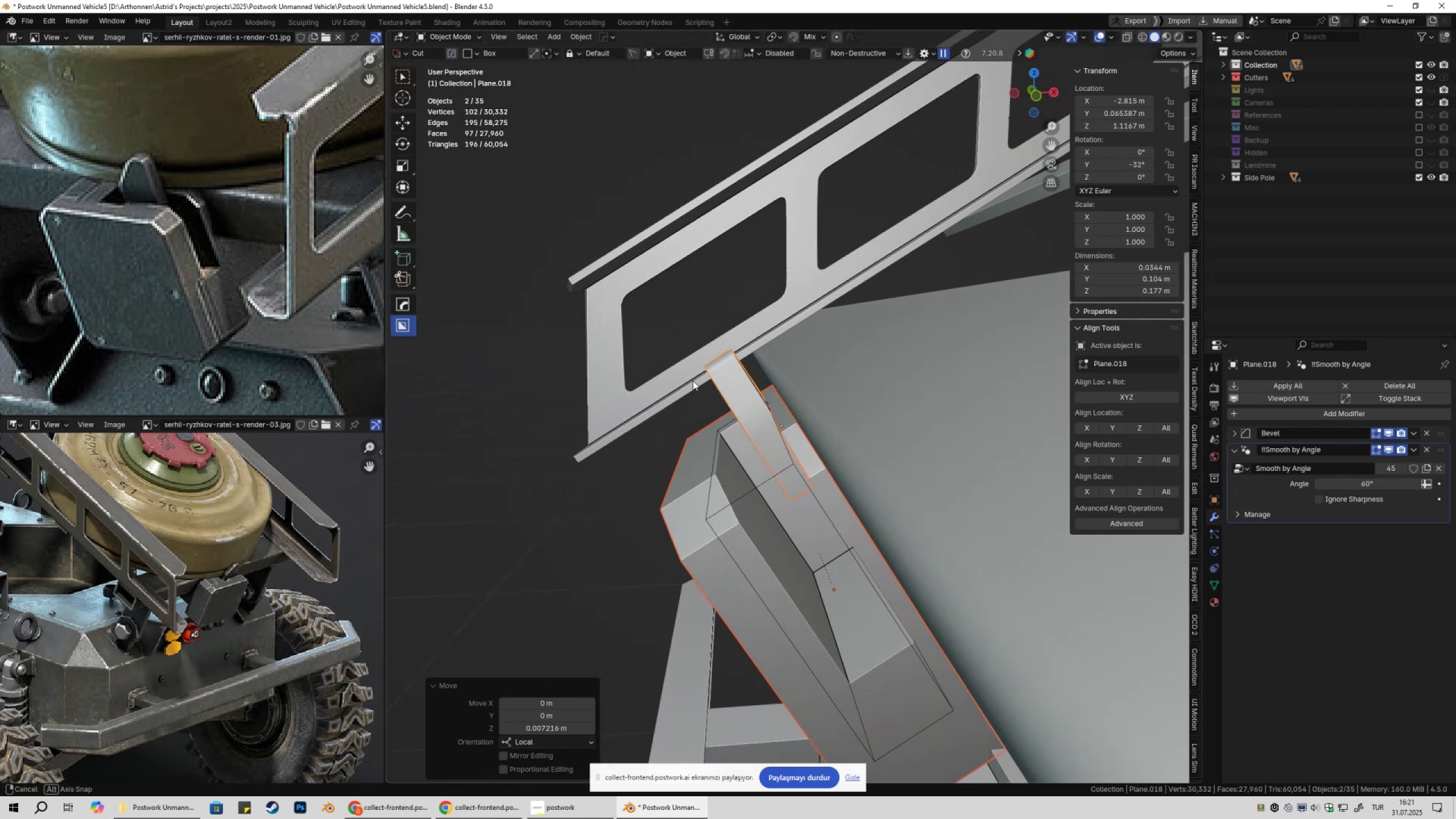 
scroll: coordinate [755, 401], scroll_direction: down, amount: 7.0
 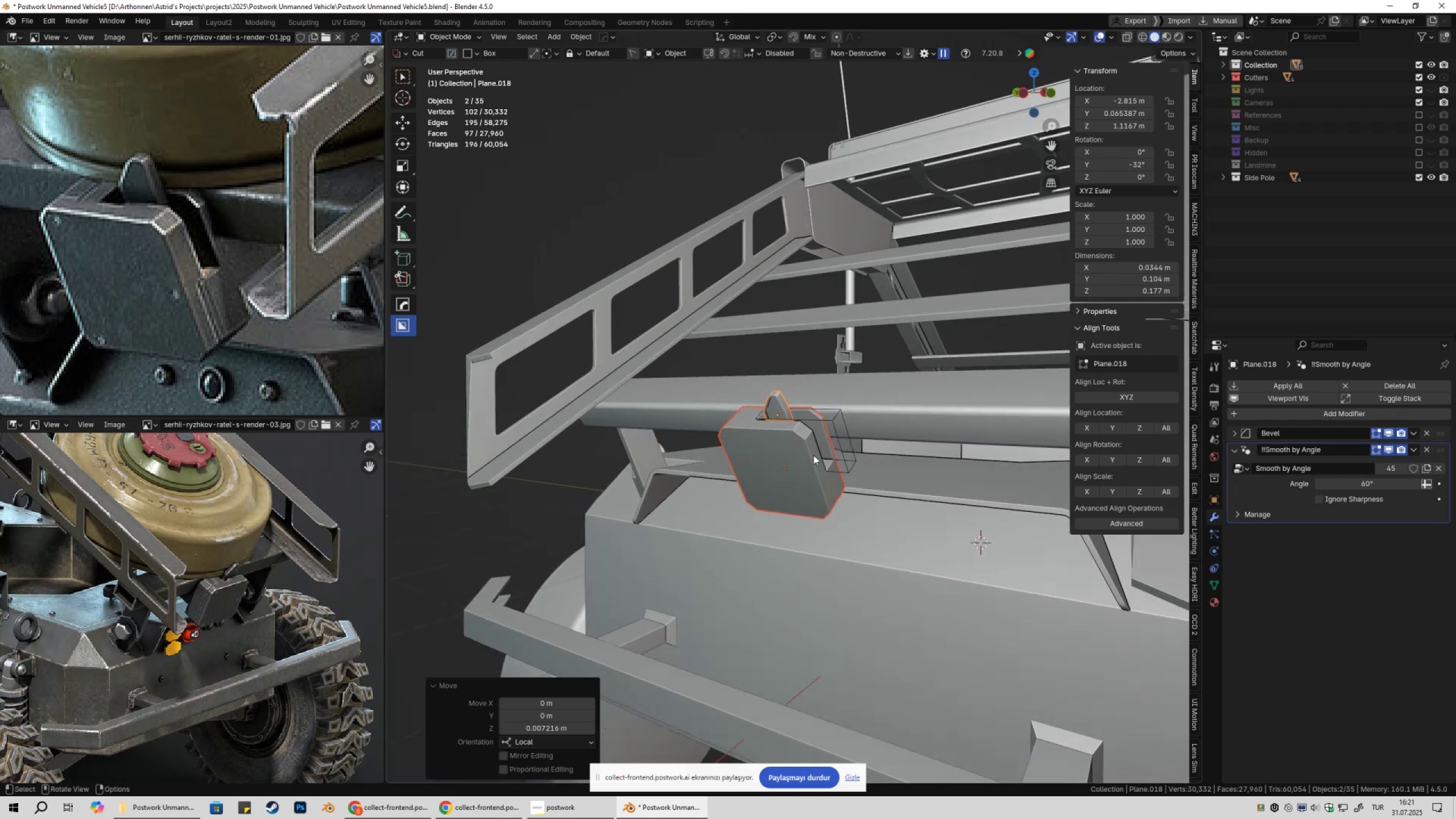 
key(Shift+2)
 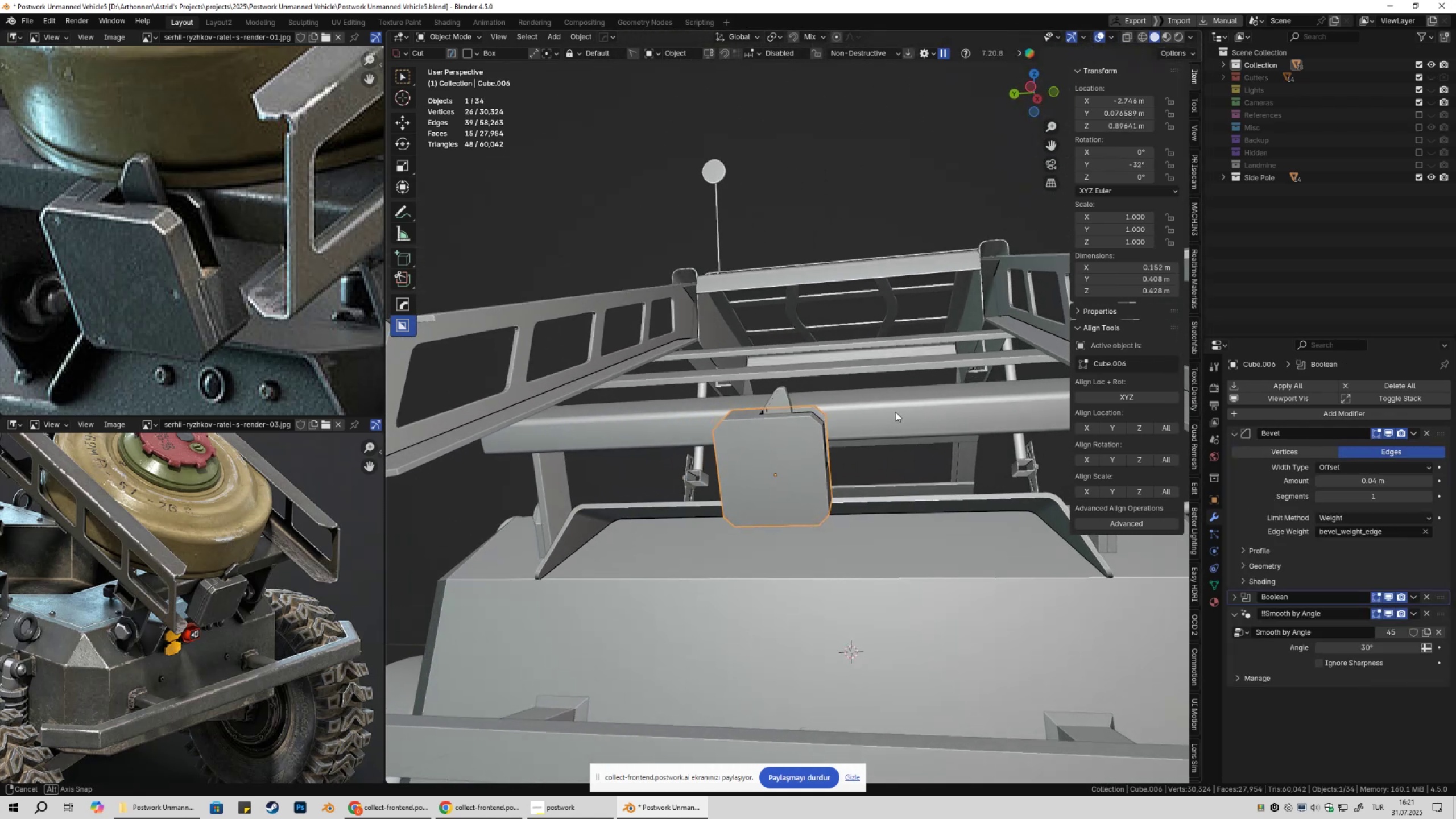 
wait(6.87)
 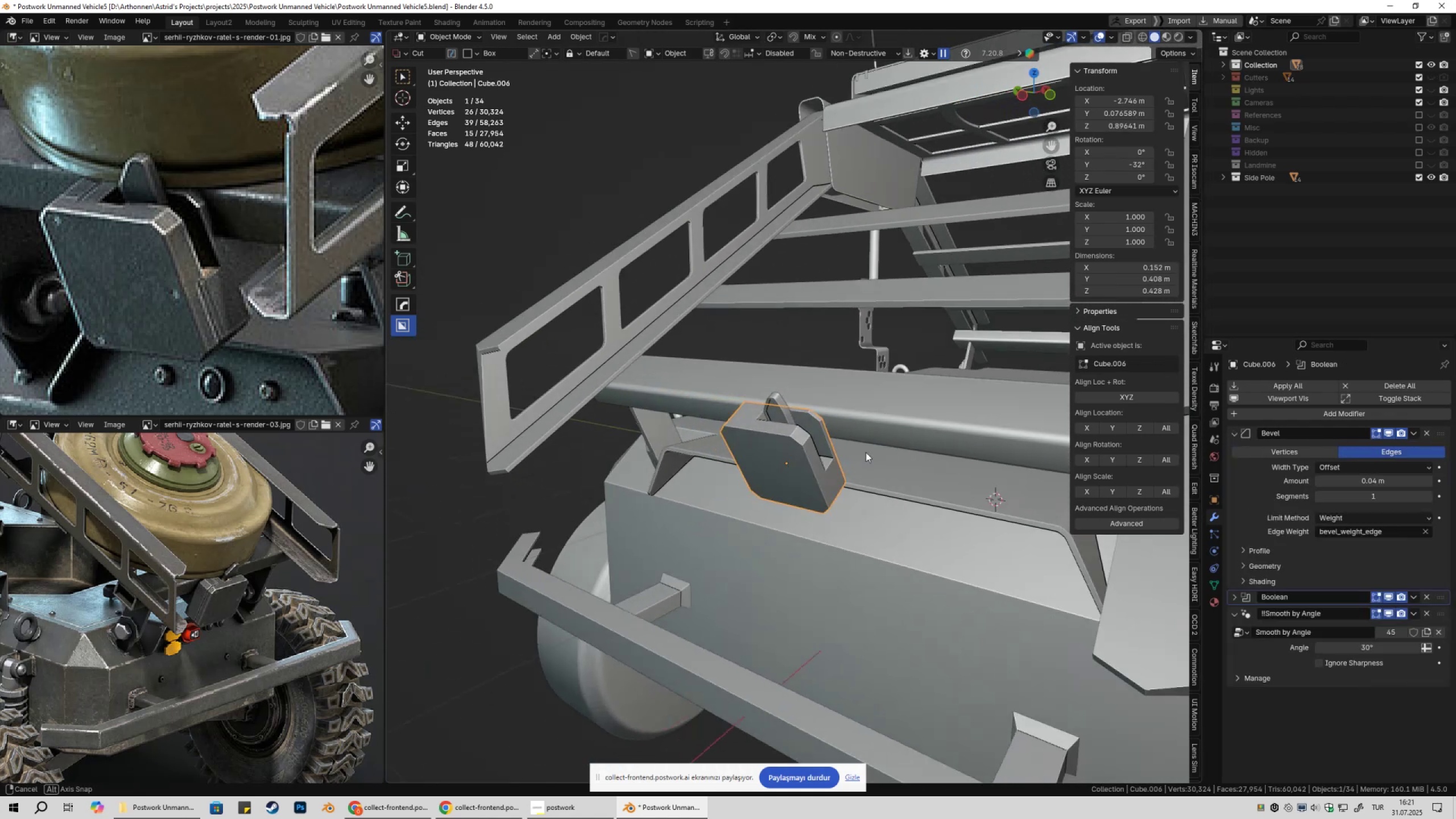 
scroll: coordinate [778, 490], scroll_direction: up, amount: 8.0
 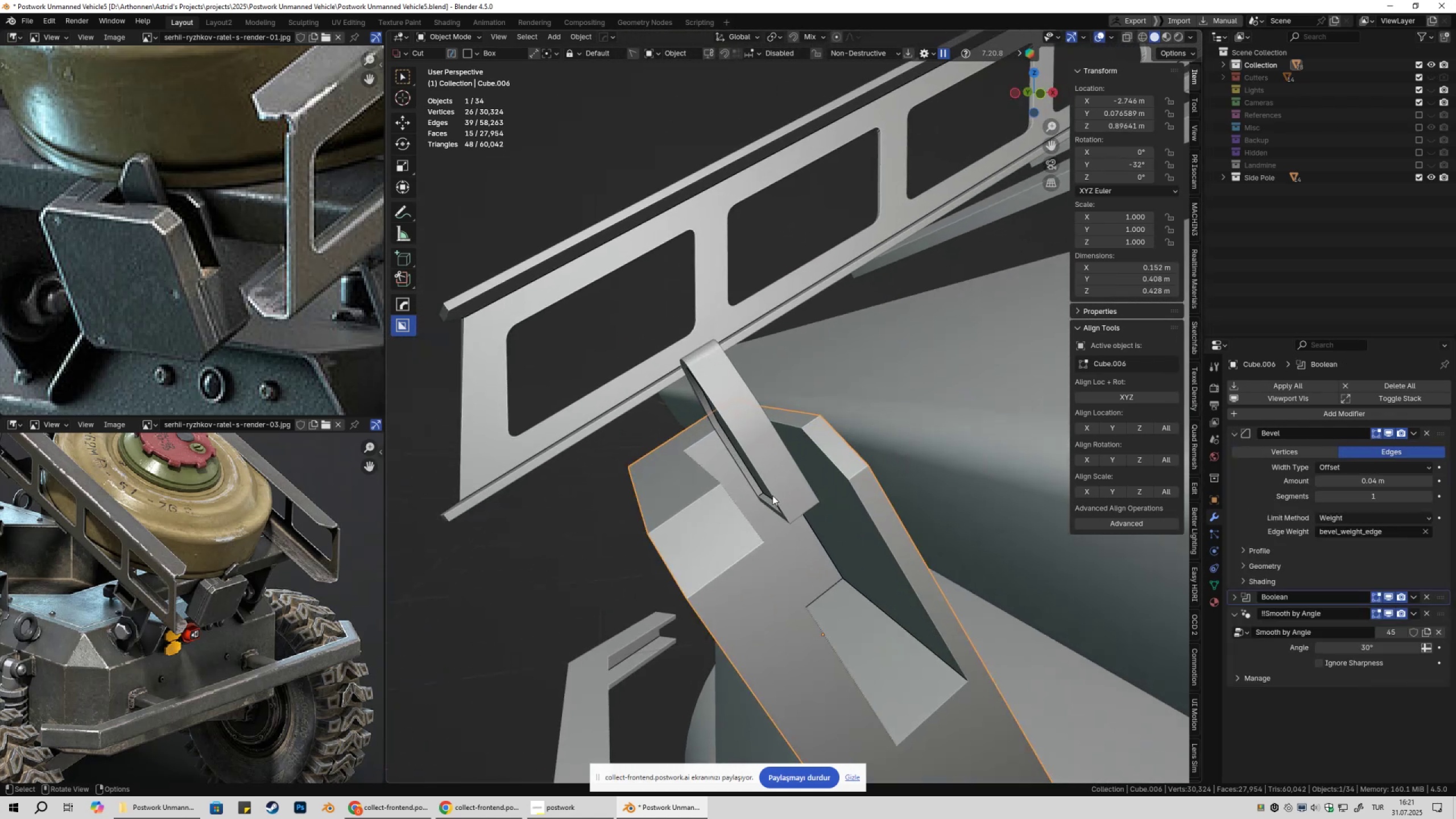 
key(Tab)
type(11z1)
 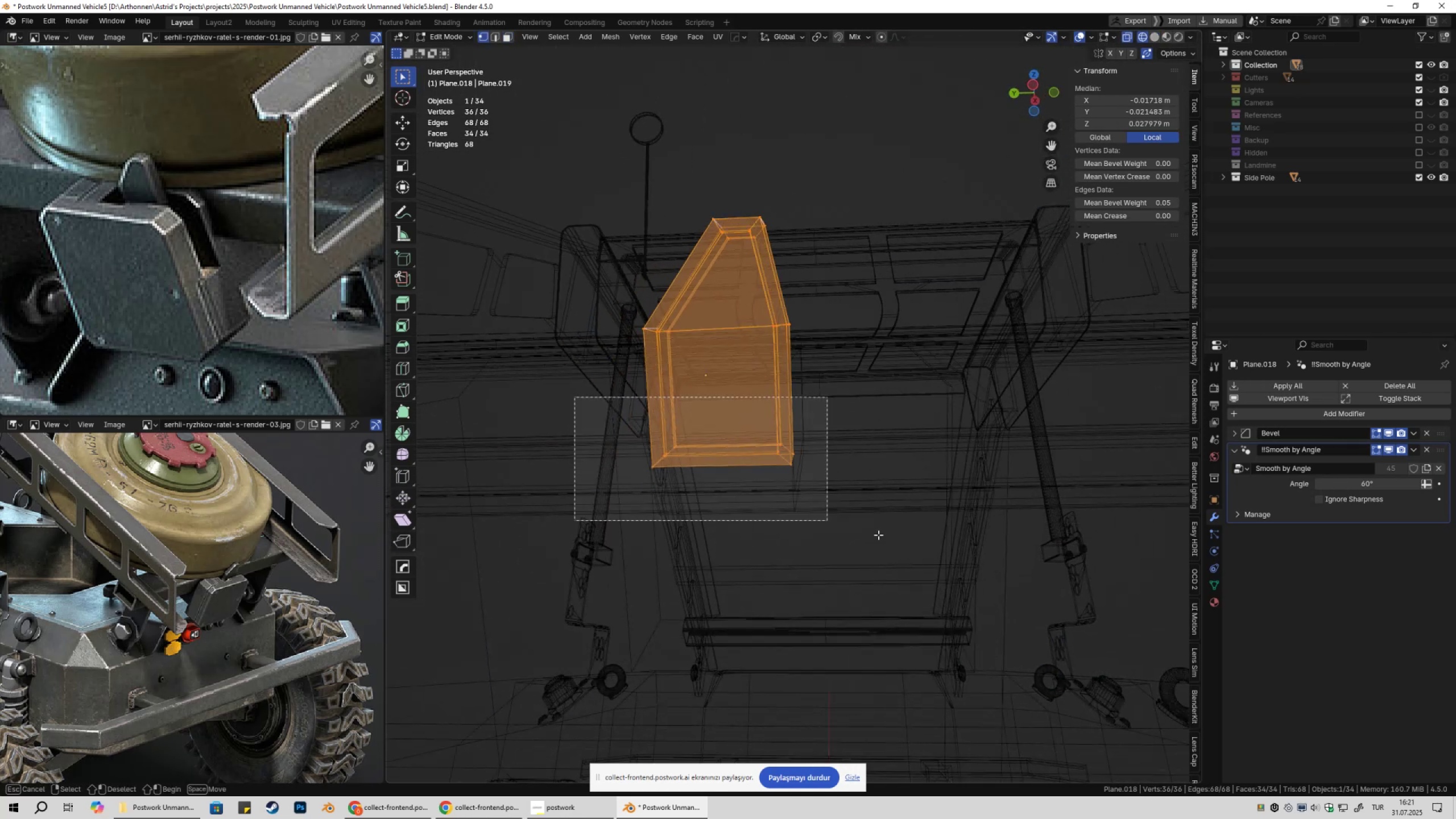 
scroll: coordinate [822, 462], scroll_direction: up, amount: 1.0
 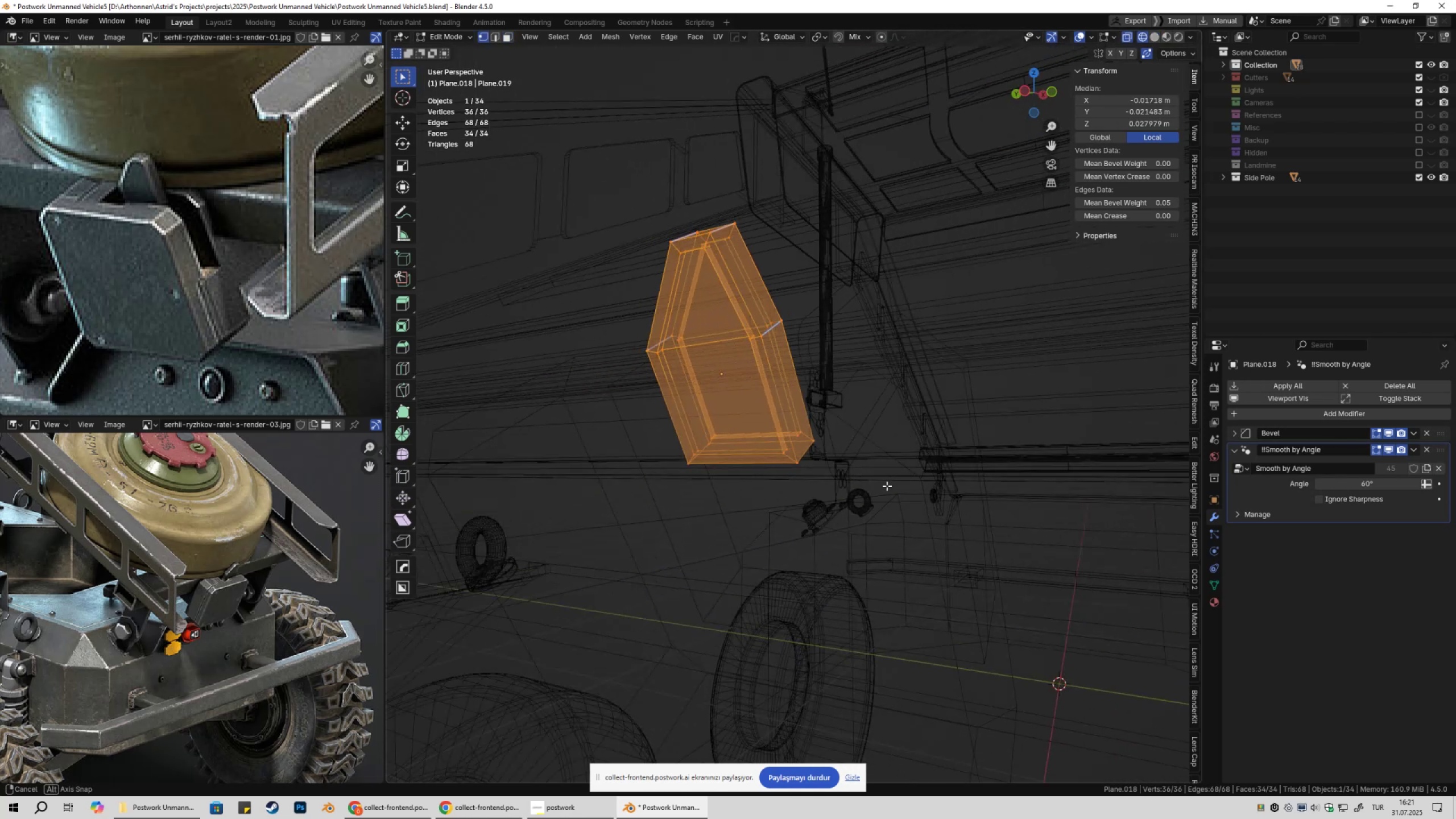 
left_click_drag(start_coordinate=[574, 397], to_coordinate=[908, 544])
 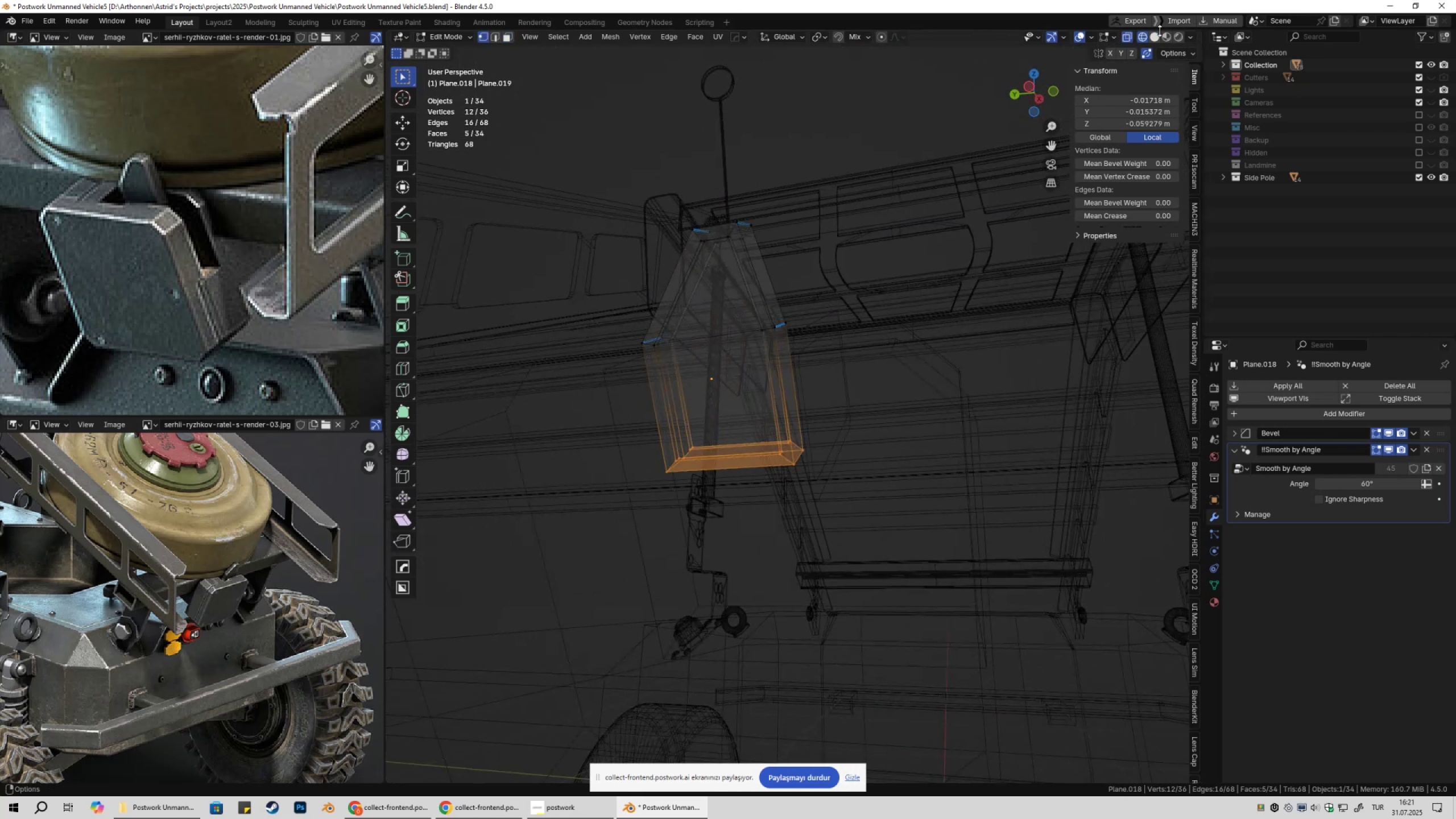 
left_click([1155, 34])
 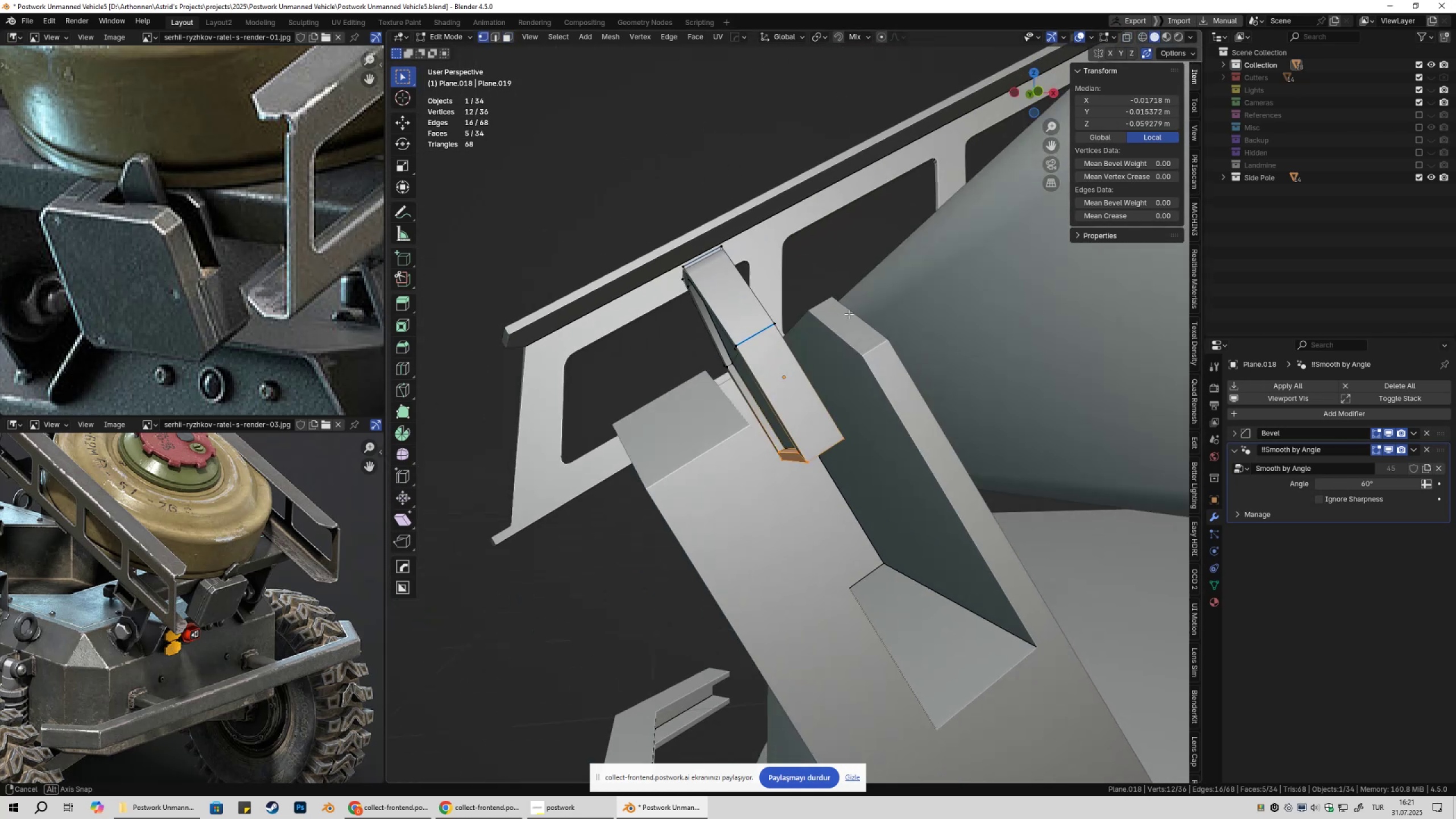 
type(gzz)
 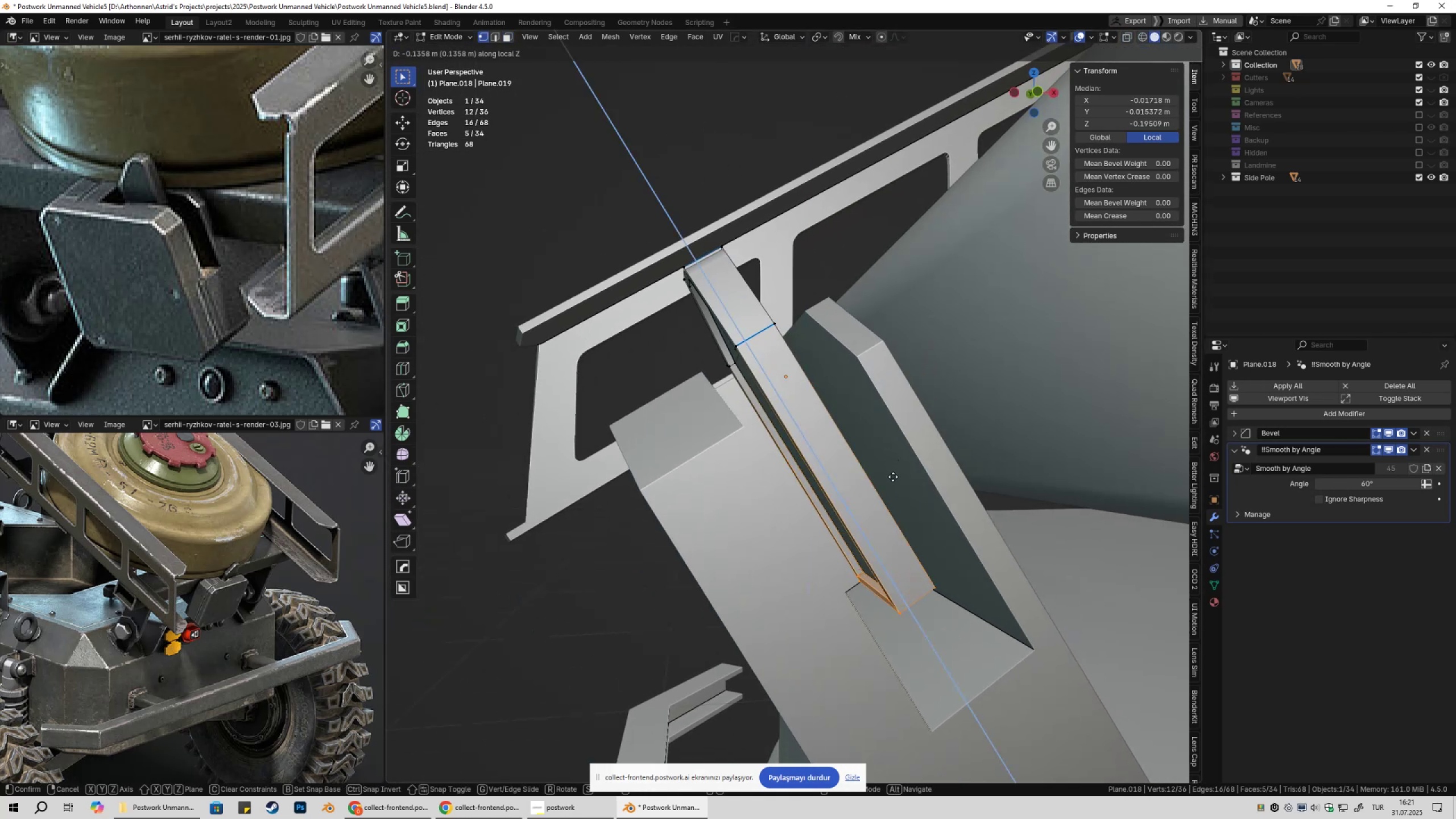 
hold_key(key=ControlLeft, duration=1.5)
 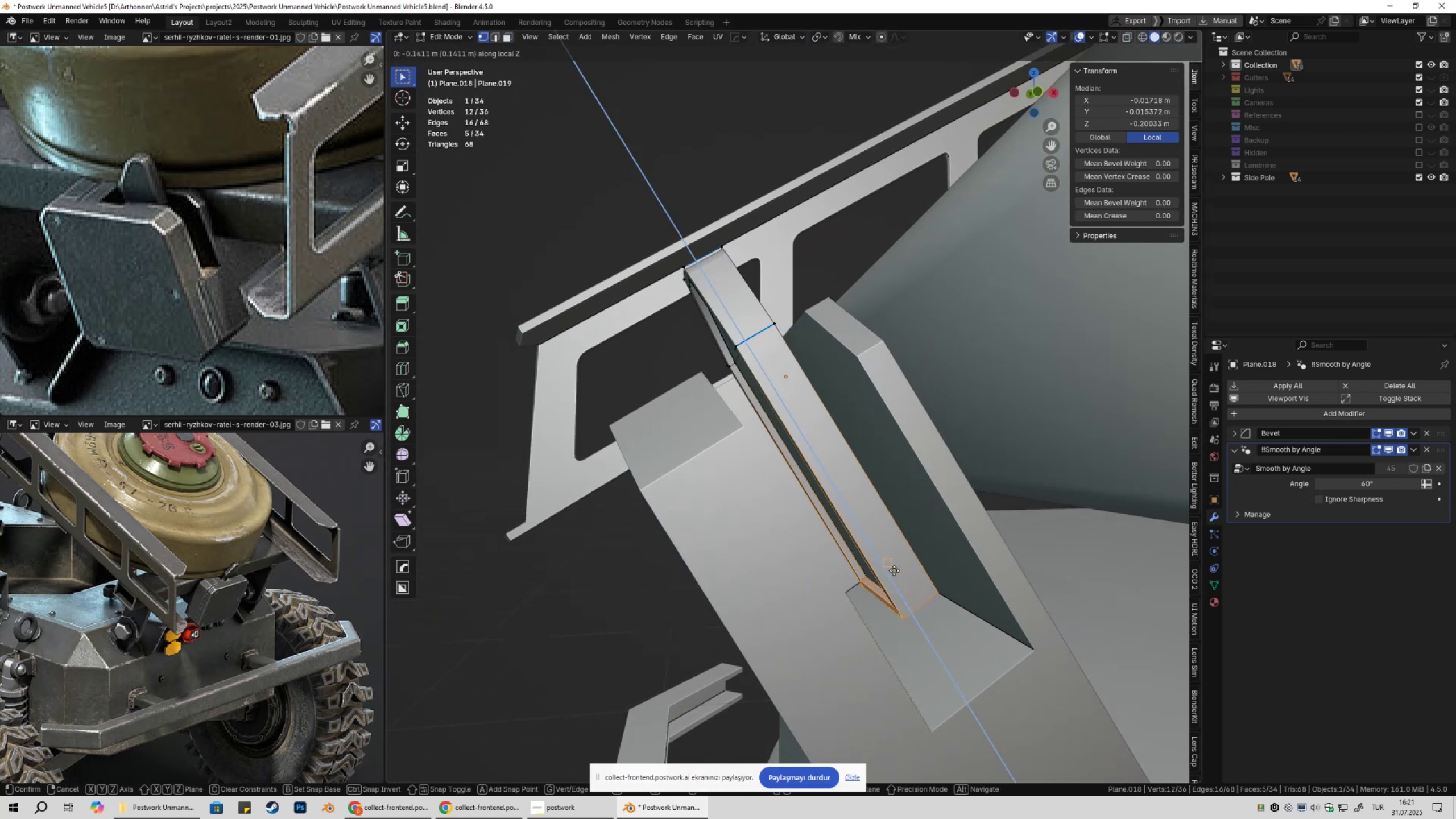 
key(Control+ControlLeft)
 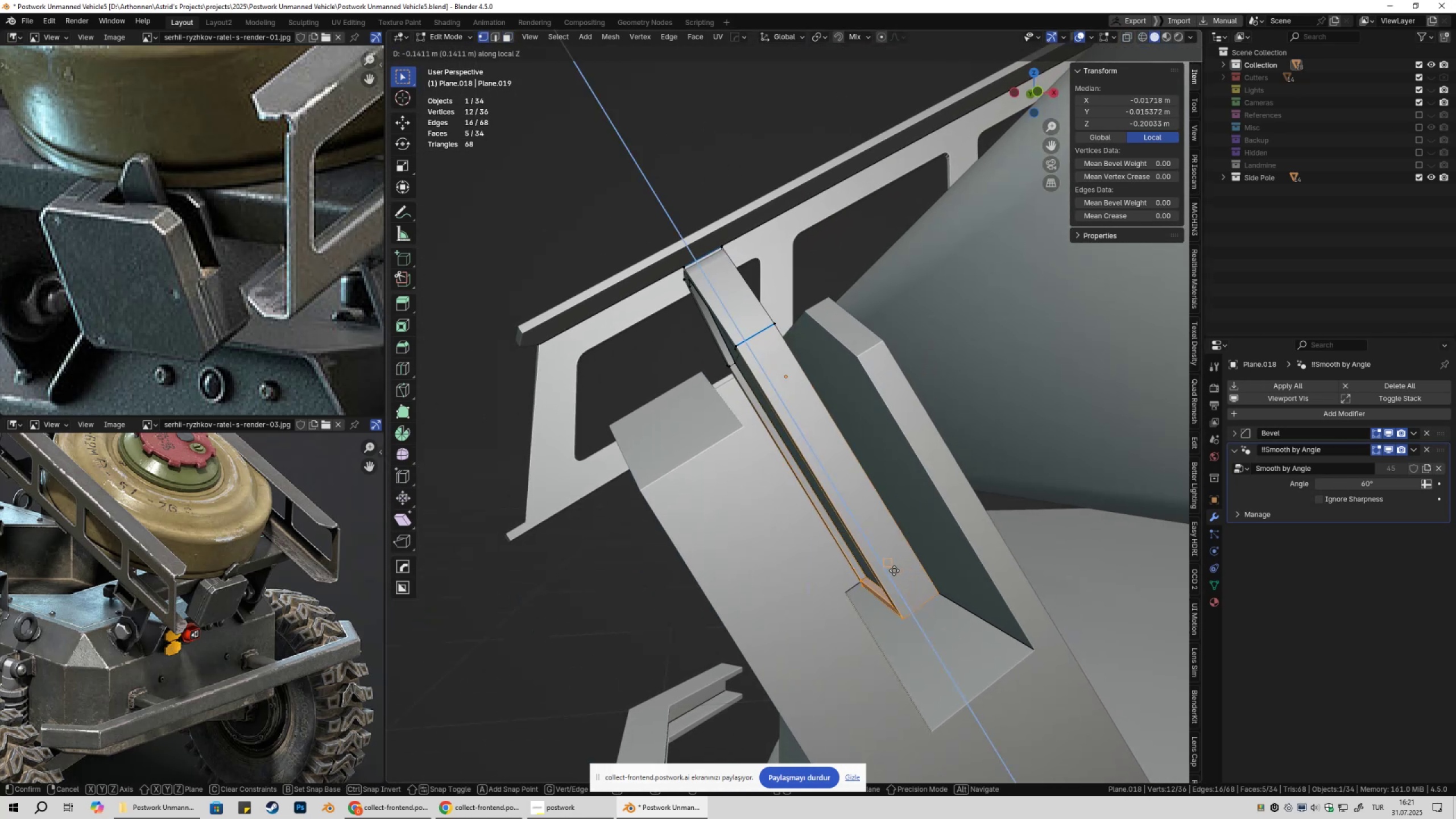 
key(Control+ControlLeft)
 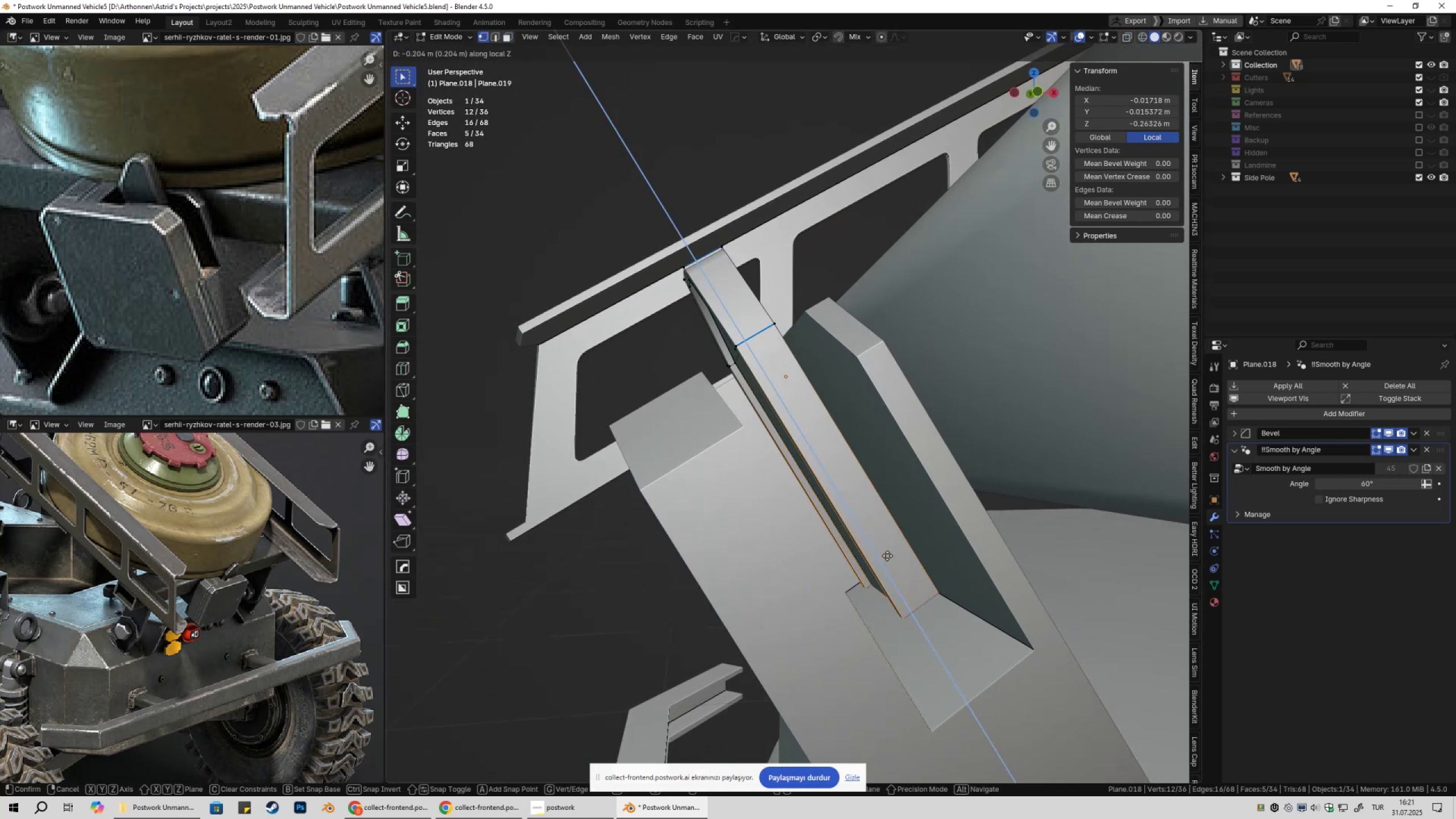 
key(Control+ControlLeft)
 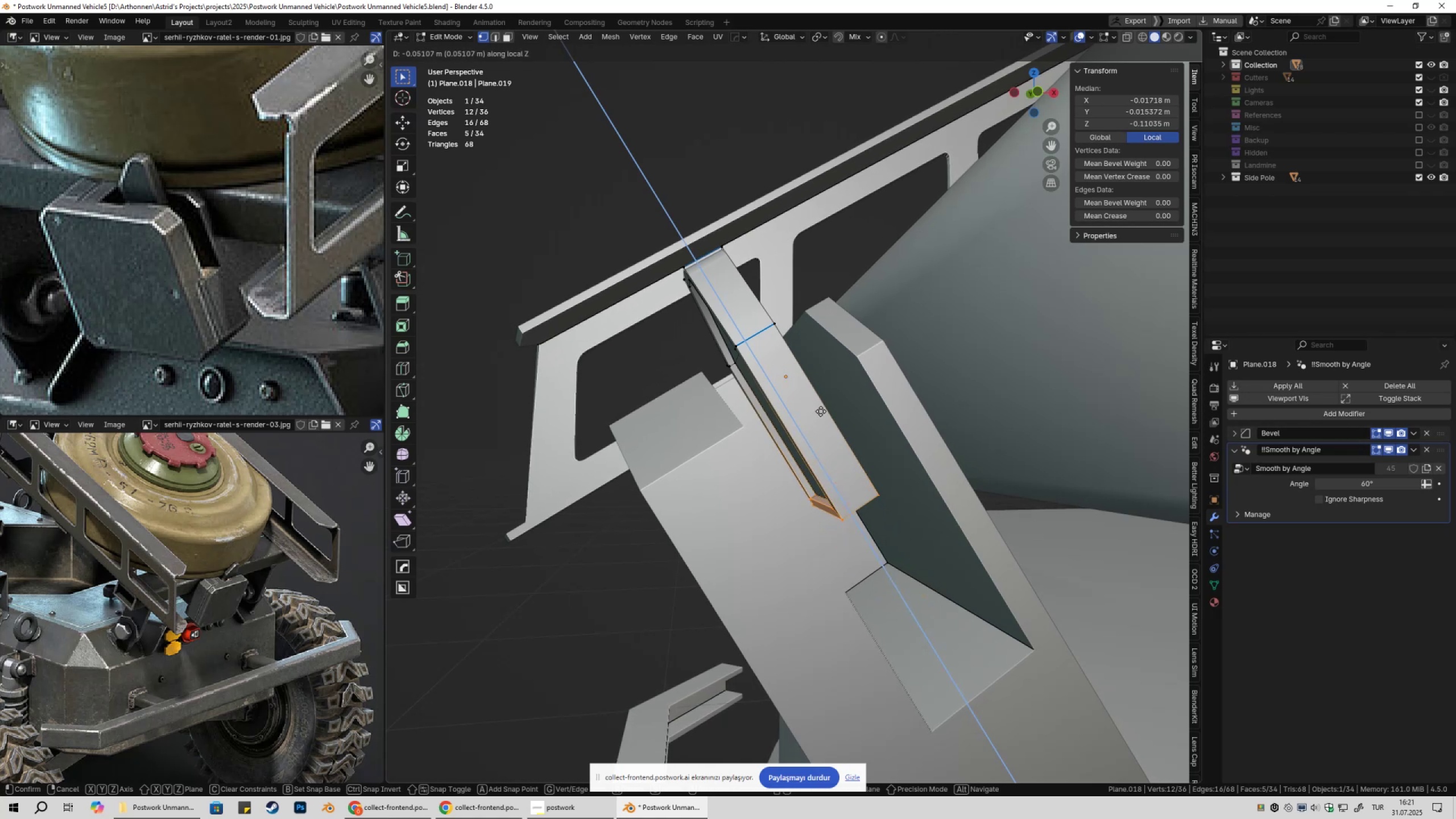 
key(Tab)
 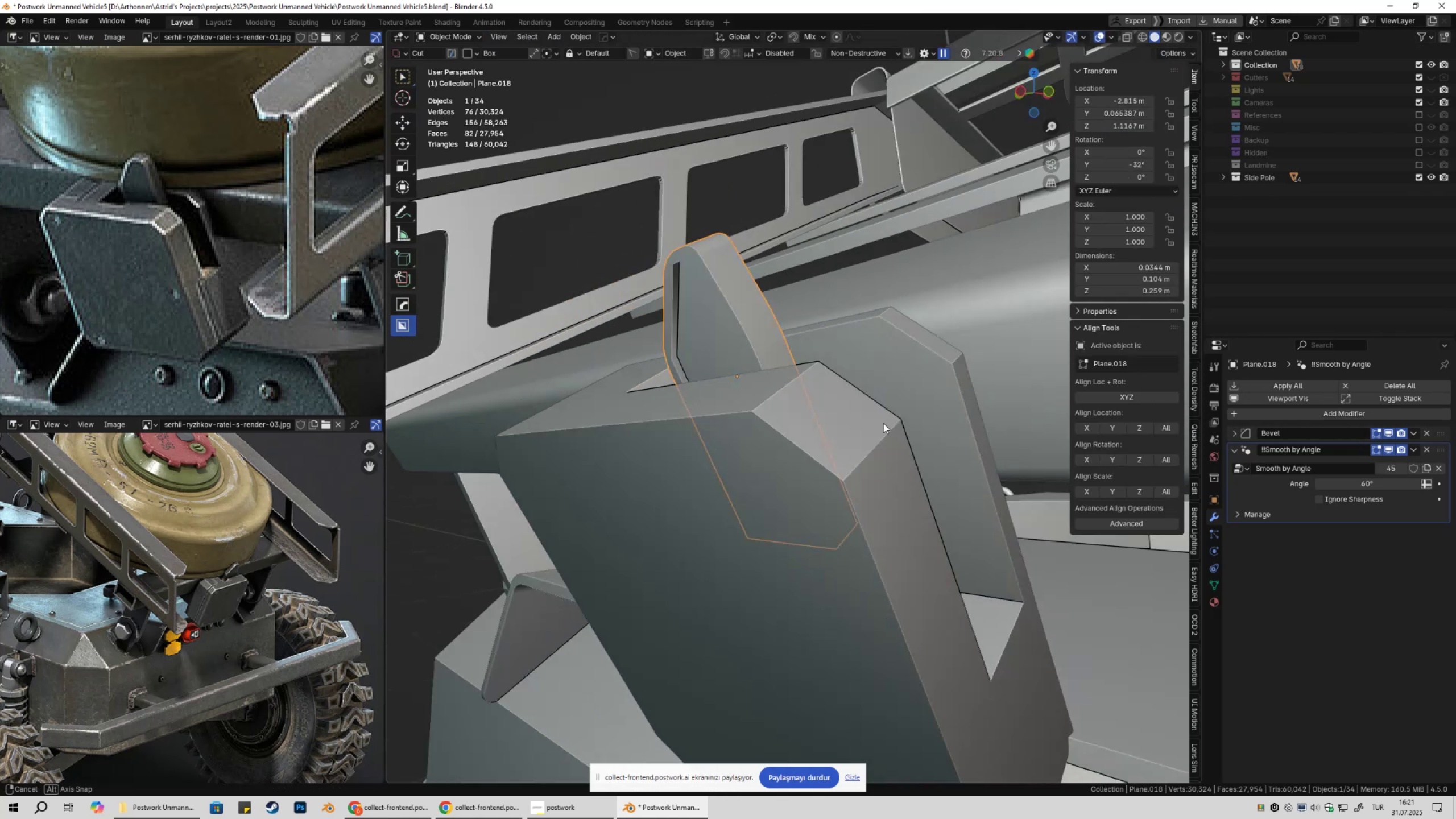 
scroll: coordinate [899, 419], scroll_direction: down, amount: 7.0
 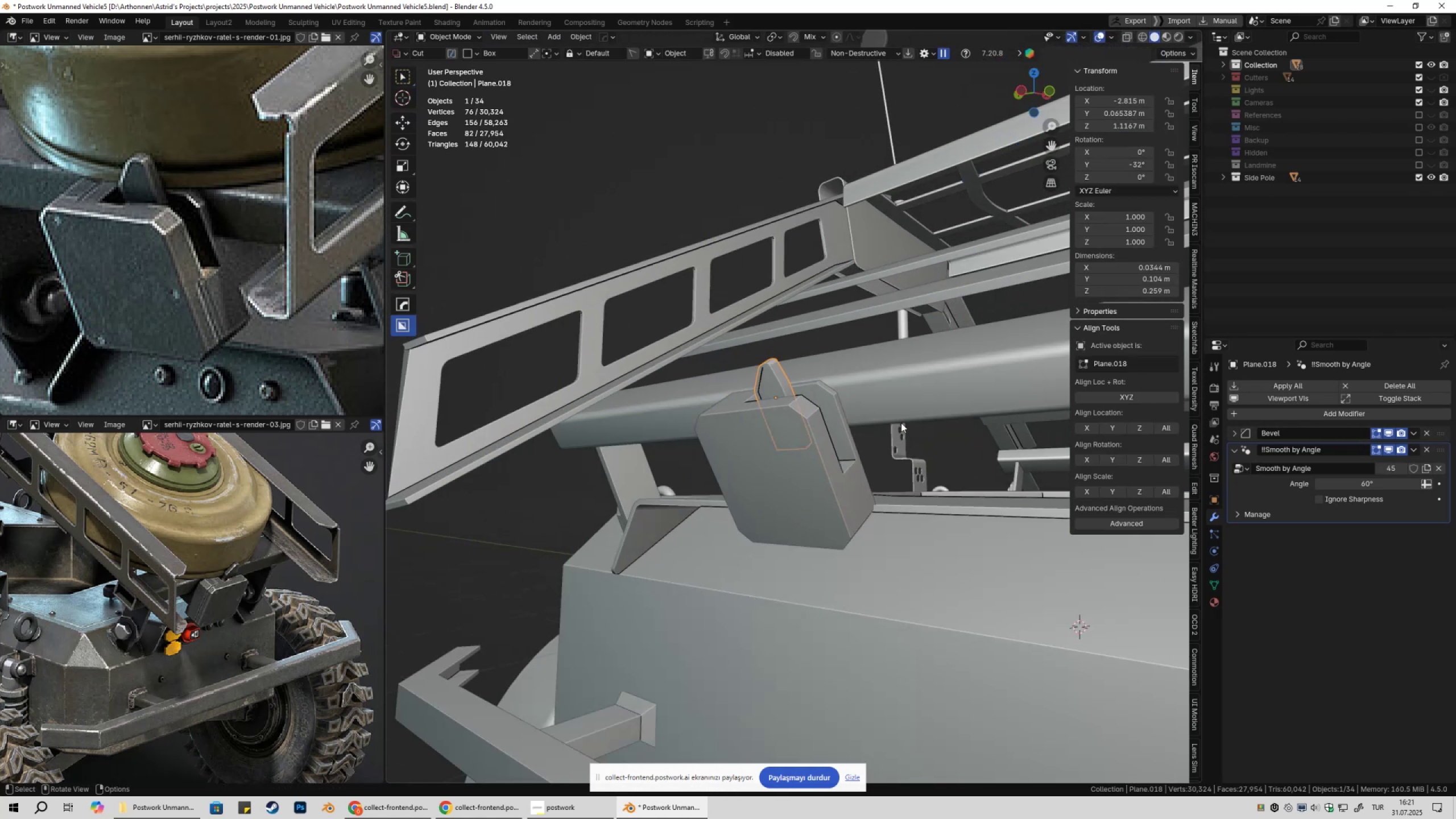 
left_click([901, 423])
 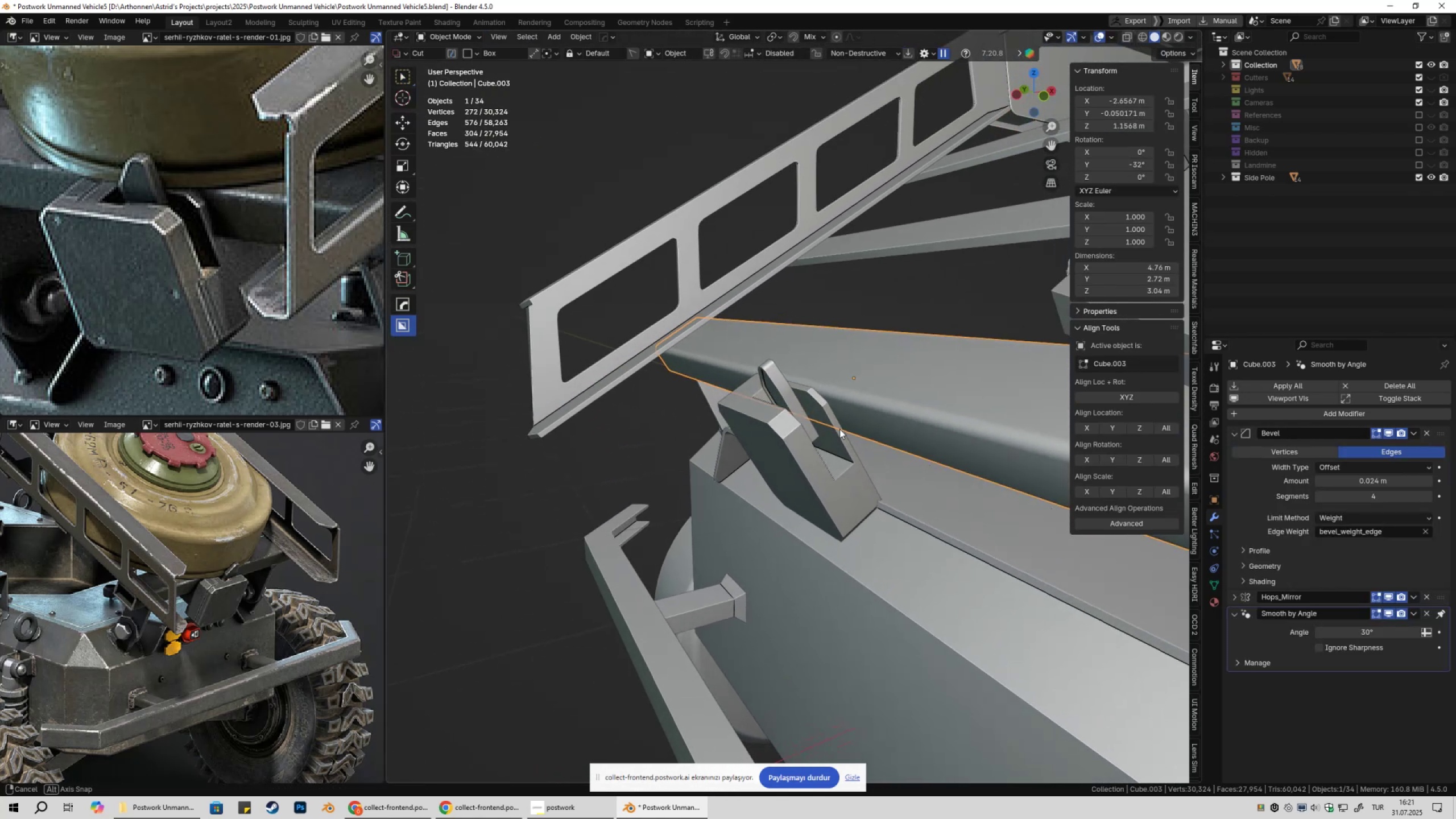 
left_click([782, 381])
 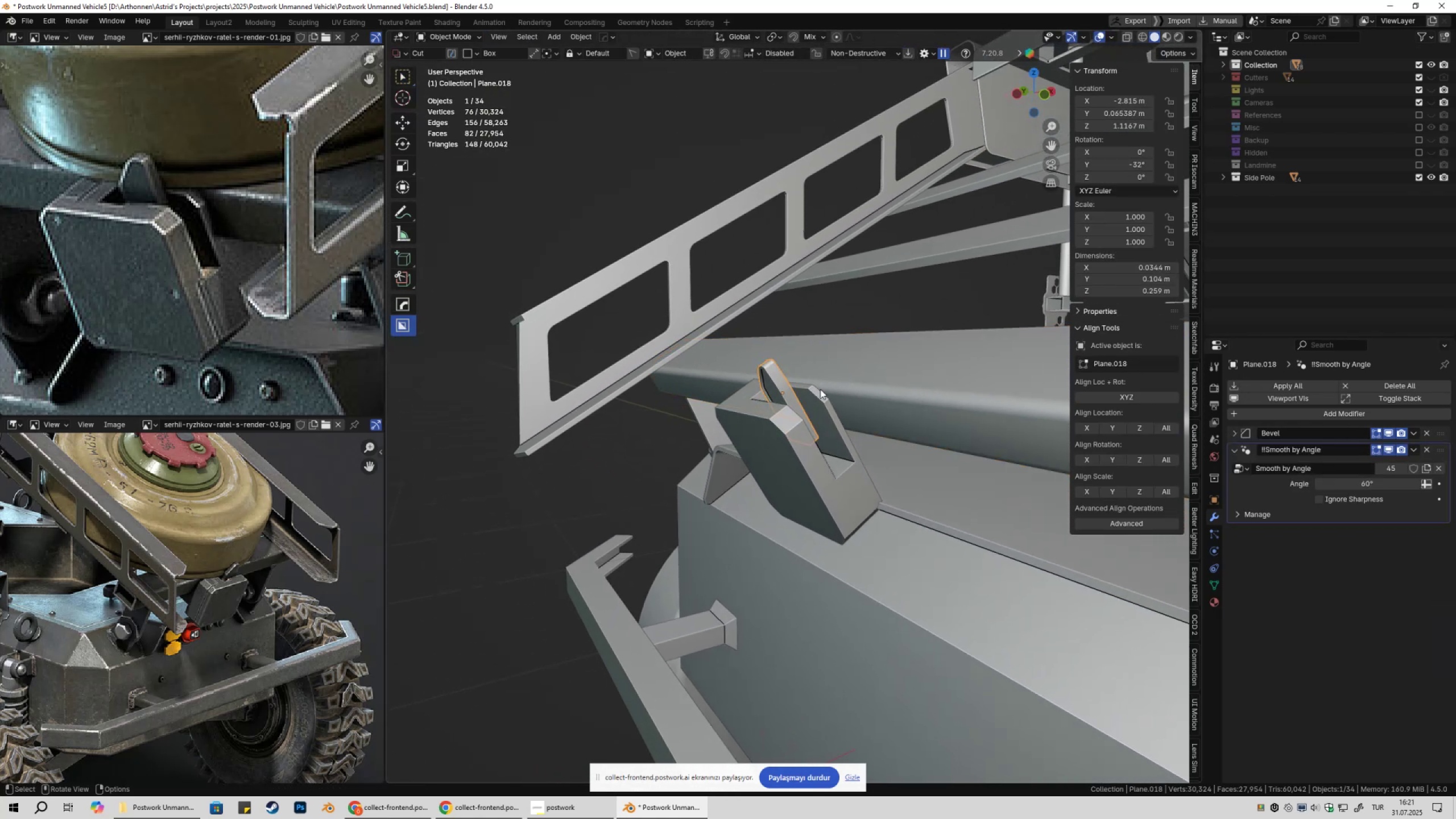 
key(Tab)
type(gzz)
key(Tab)
 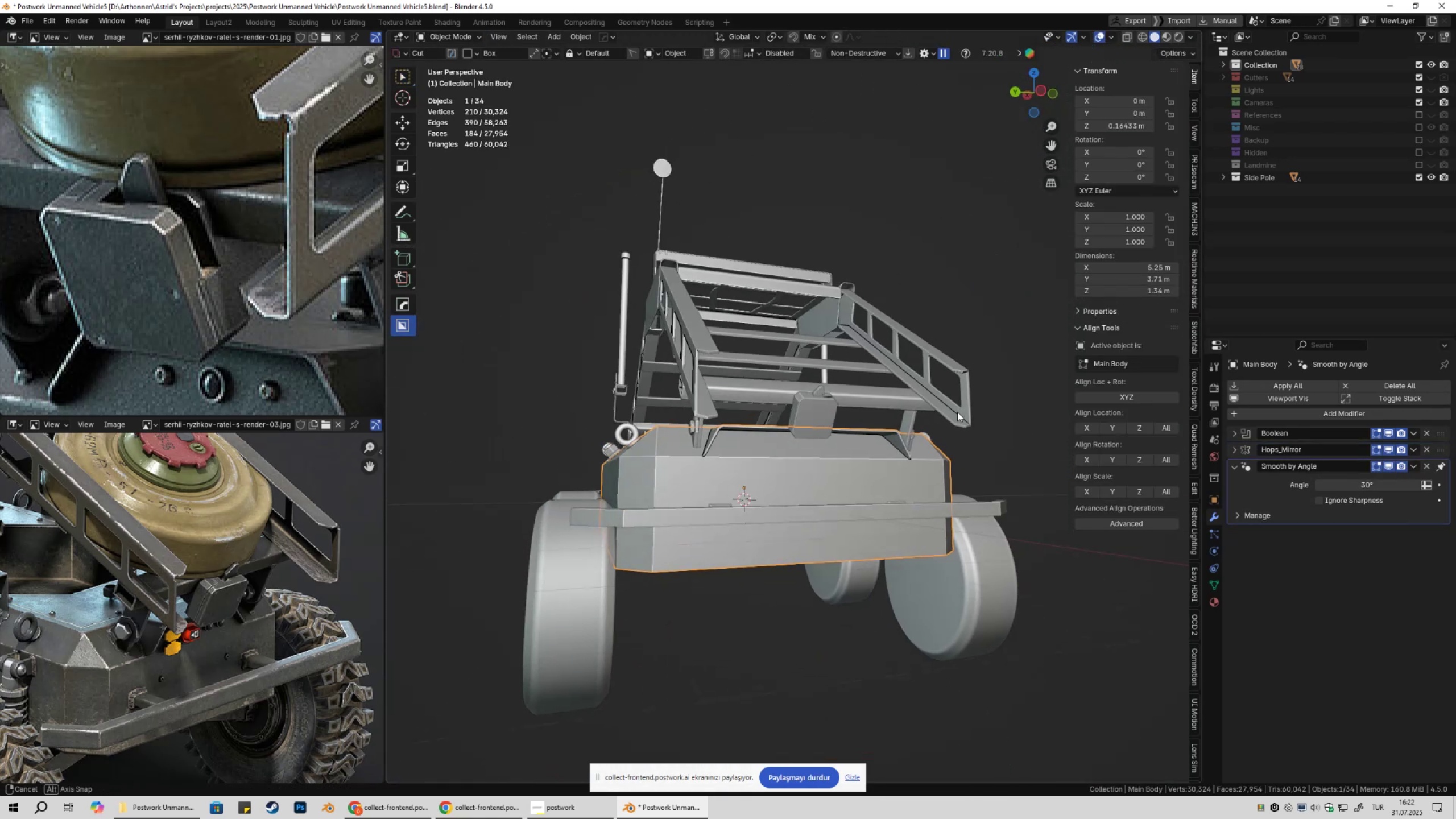 
scroll: coordinate [866, 456], scroll_direction: up, amount: 3.0
 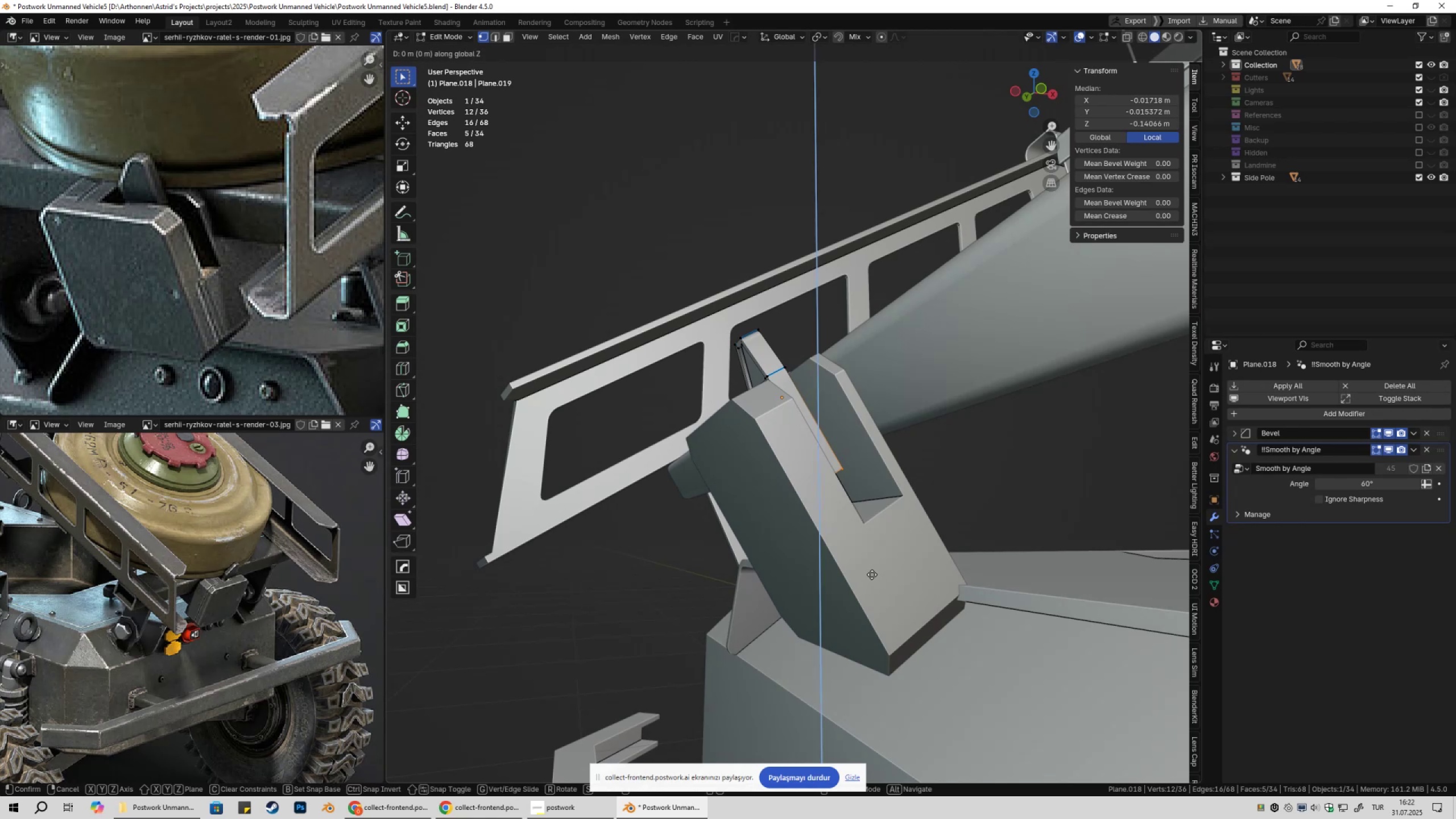 
hold_key(key=ControlLeft, duration=0.38)
 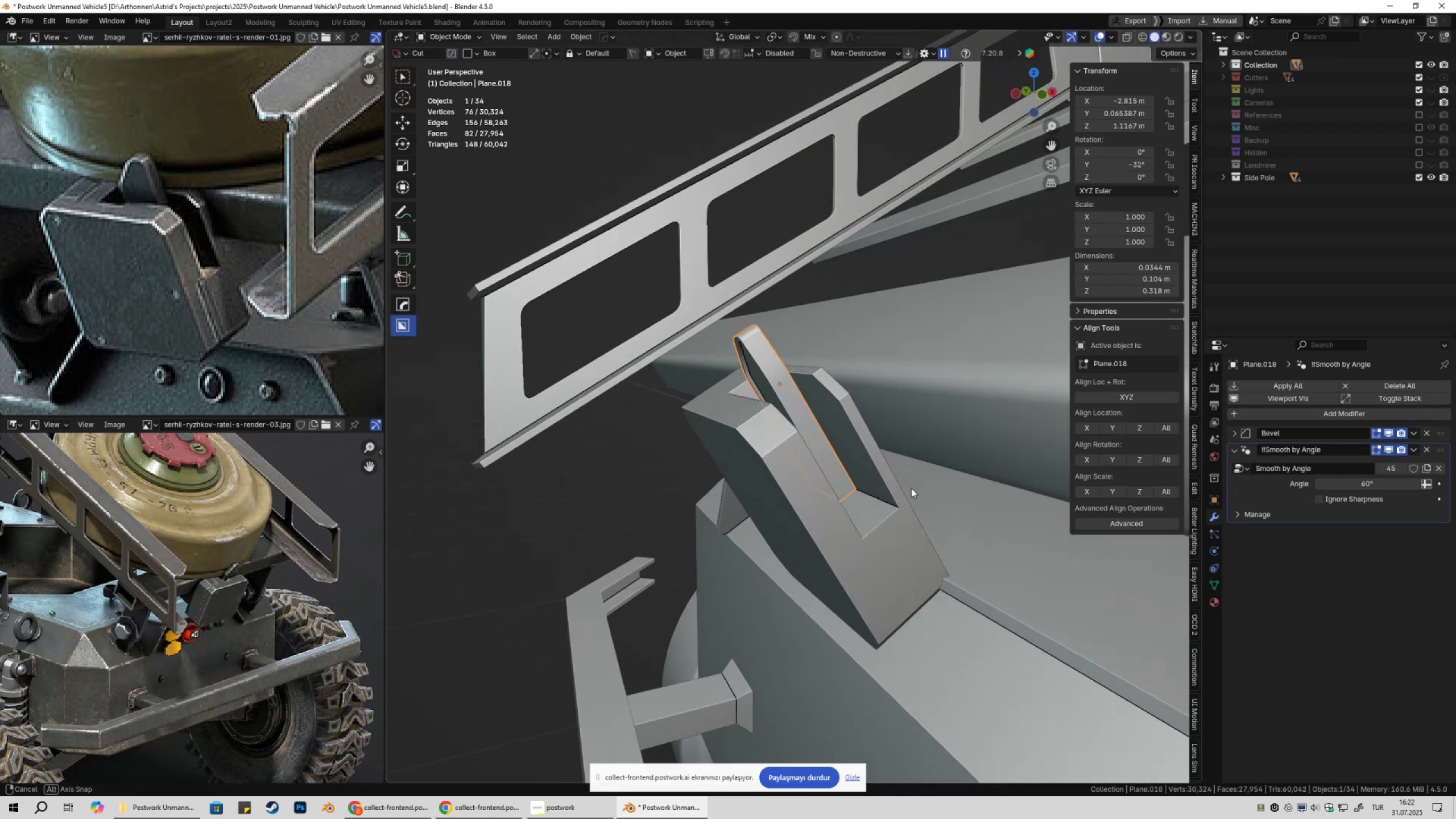 
scroll: coordinate [239, 305], scroll_direction: down, amount: 14.0
 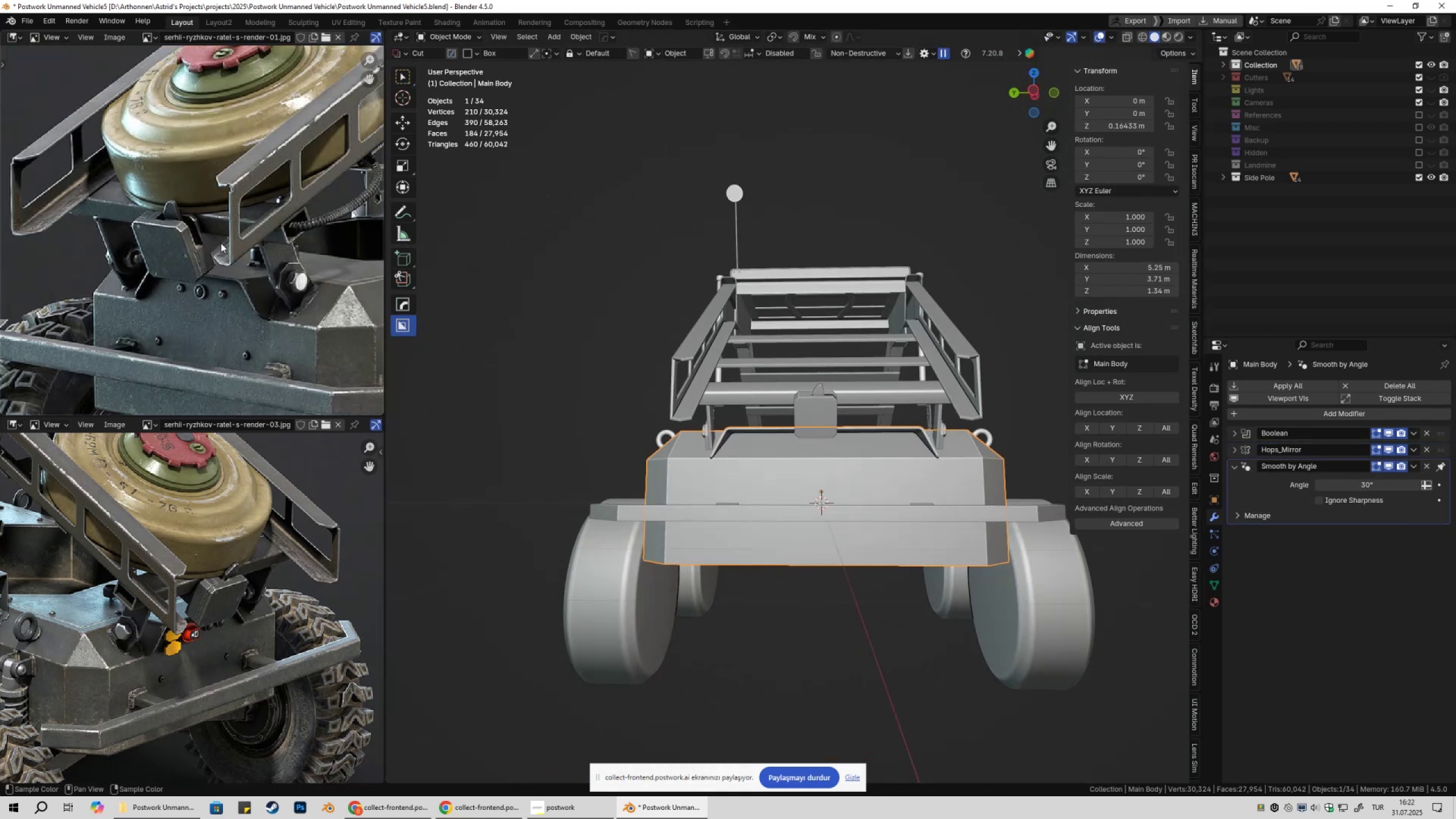 
scroll: coordinate [871, 377], scroll_direction: up, amount: 11.0
 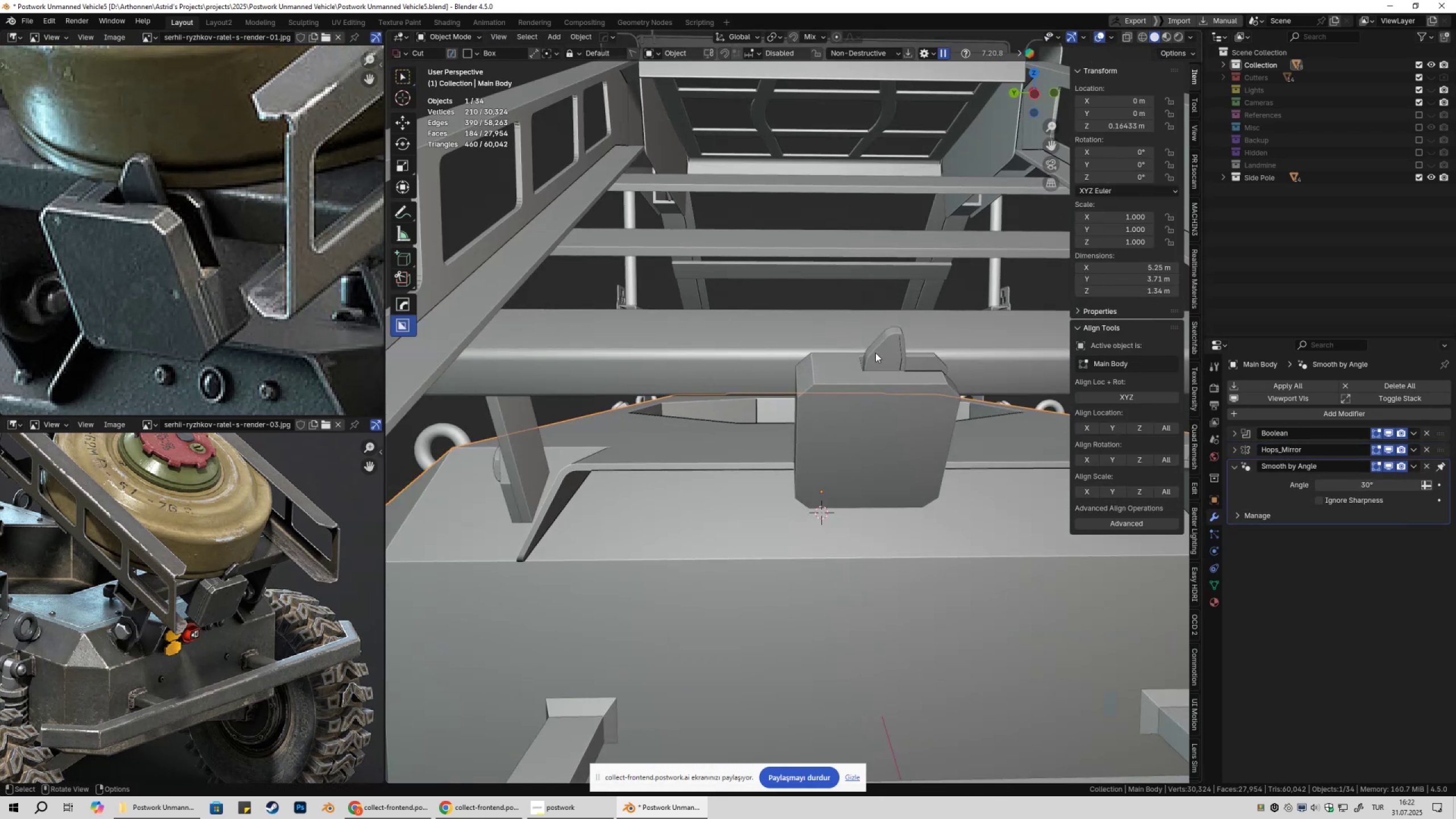 
left_click([875, 353])
 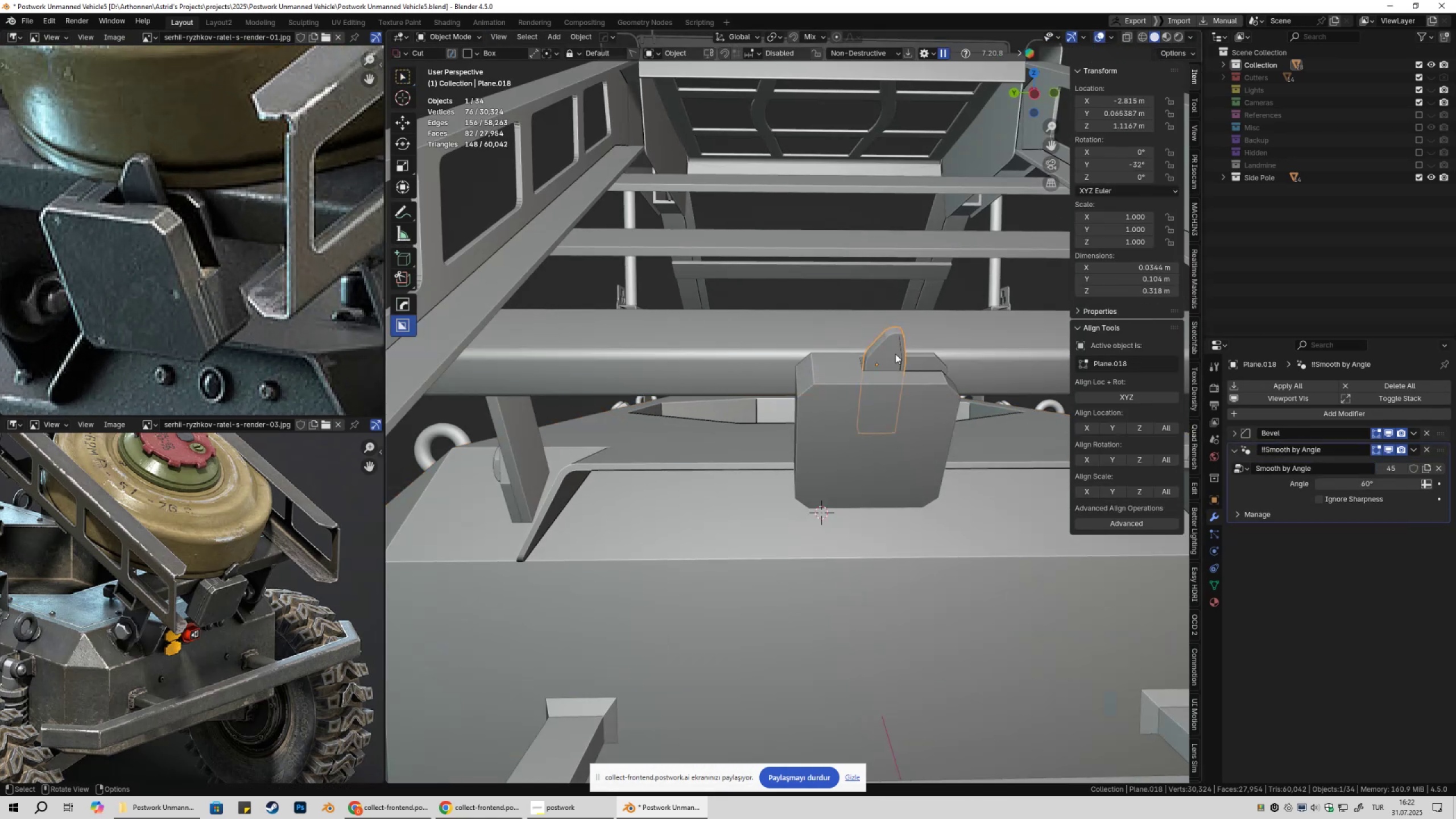 
key(Tab)
type(1z)
 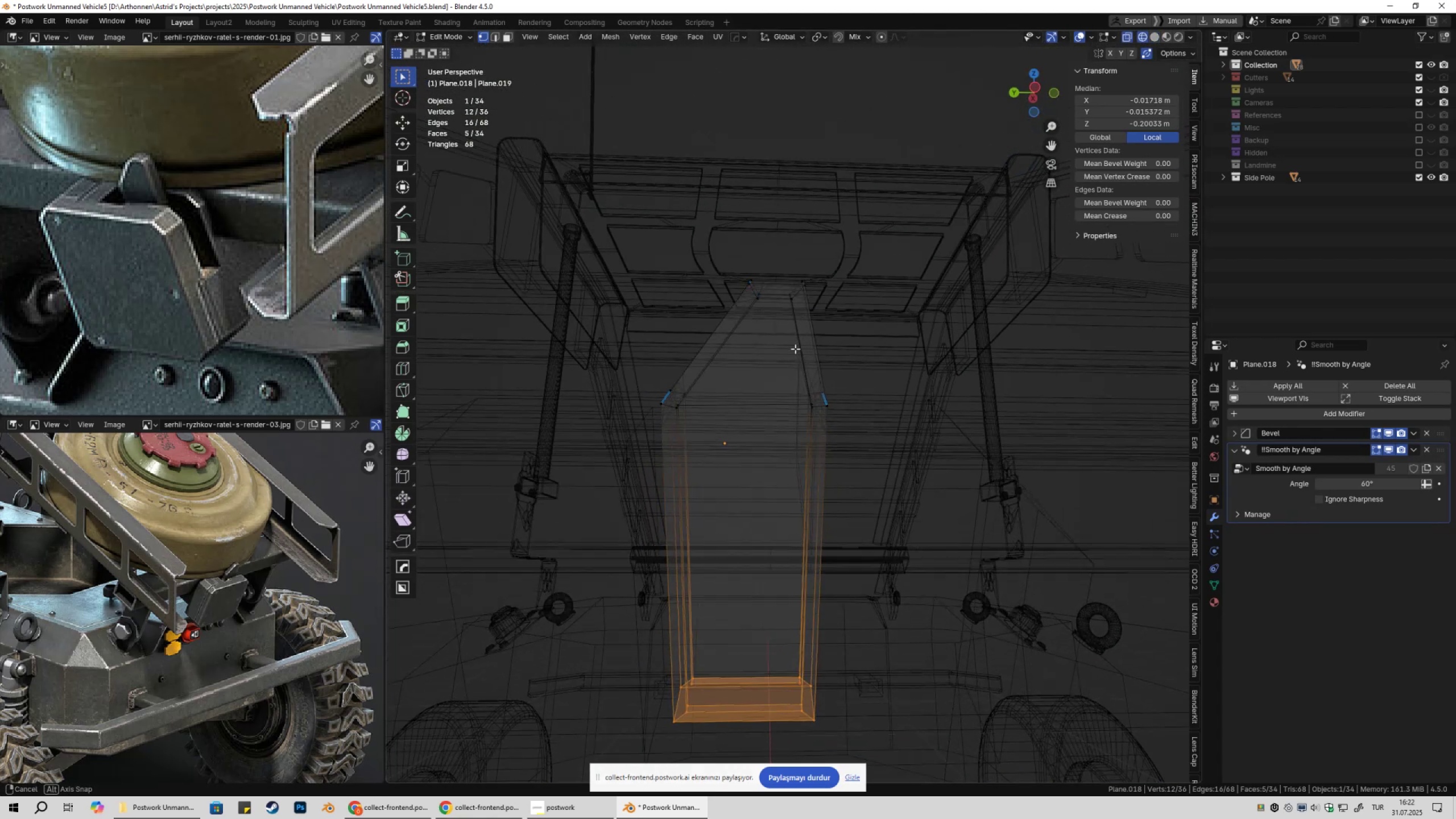 
scroll: coordinate [849, 429], scroll_direction: up, amount: 7.0
 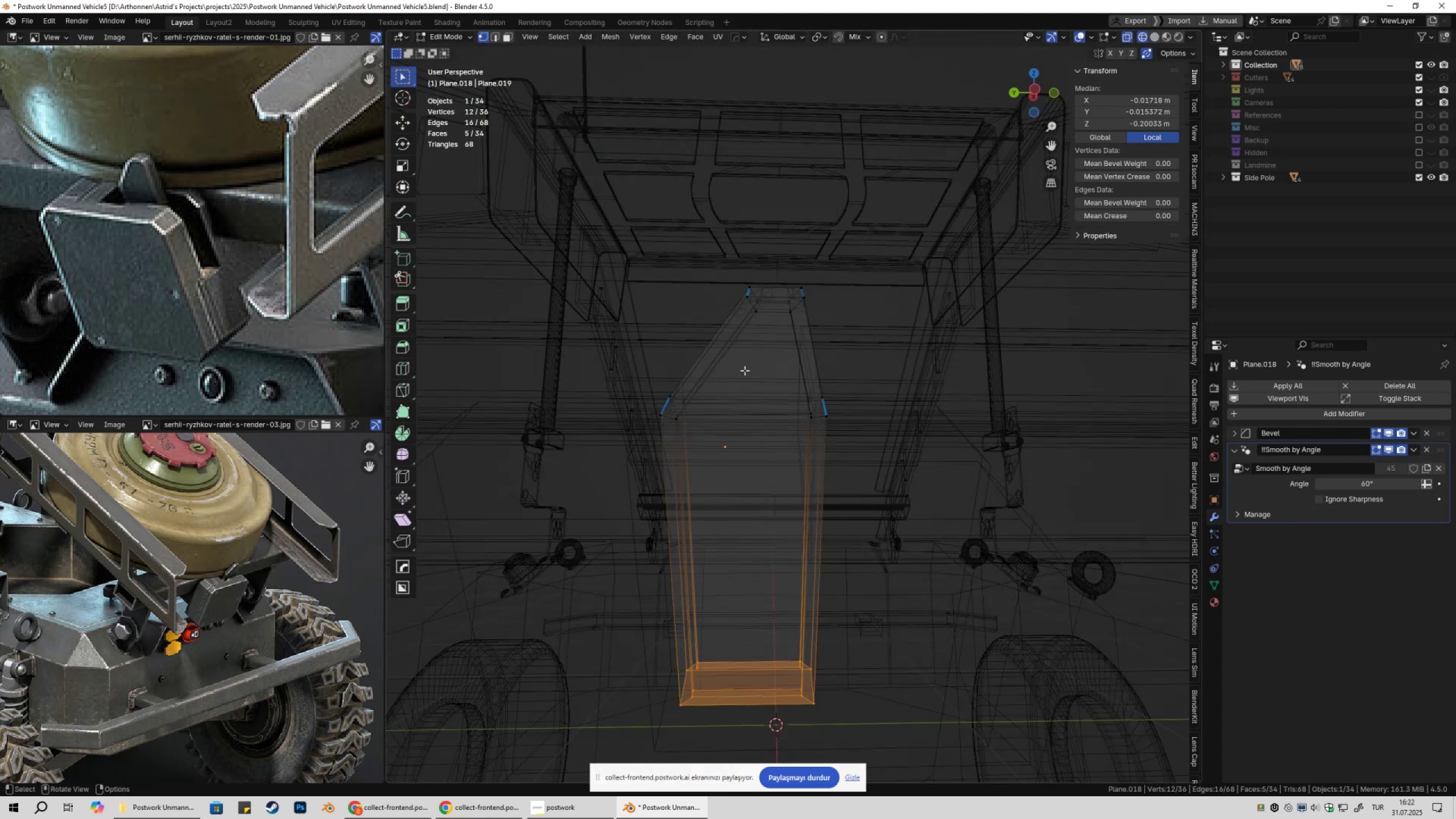 
left_click_drag(start_coordinate=[709, 234], to_coordinate=[882, 323])
 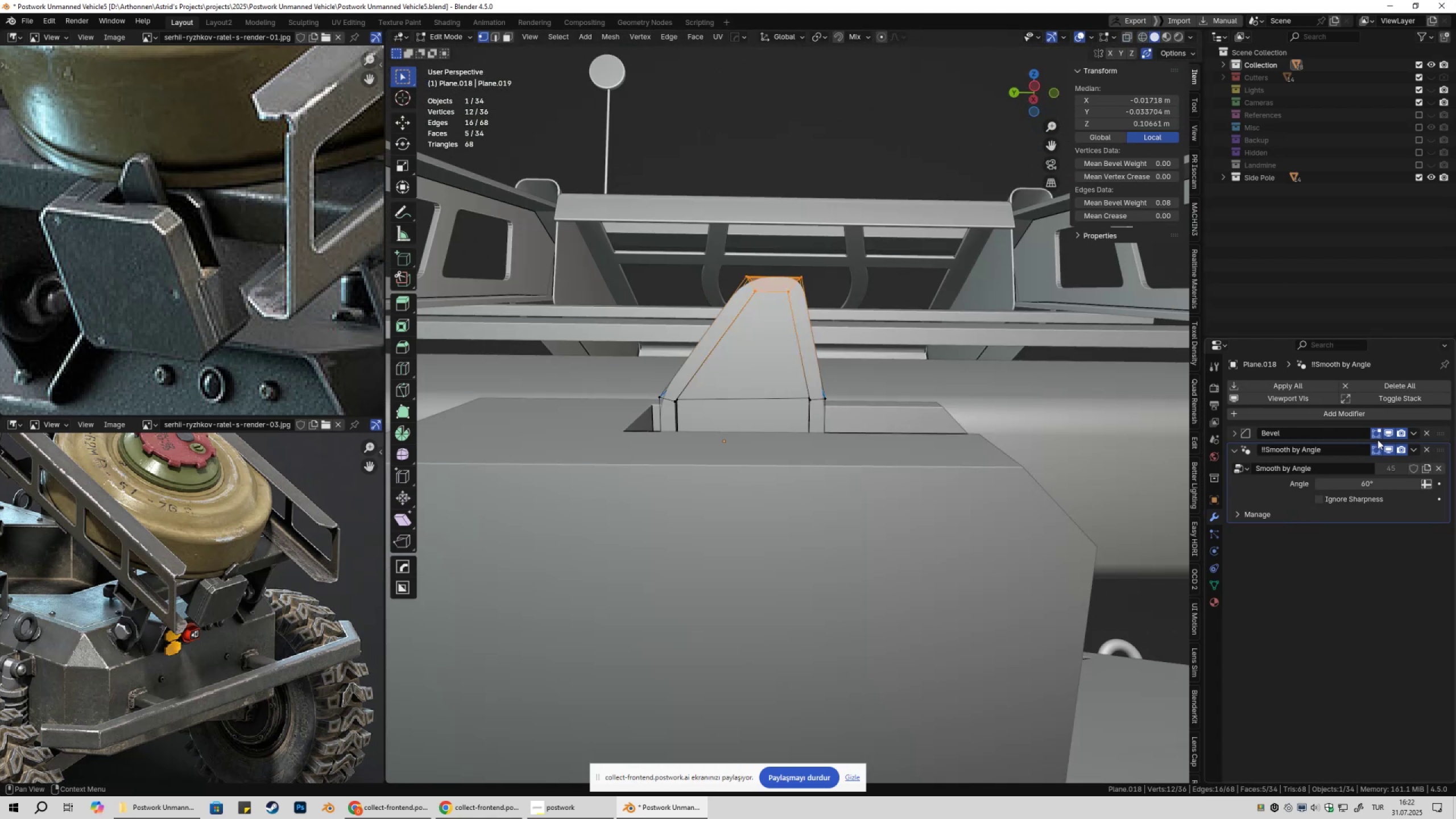 
left_click([1376, 435])
 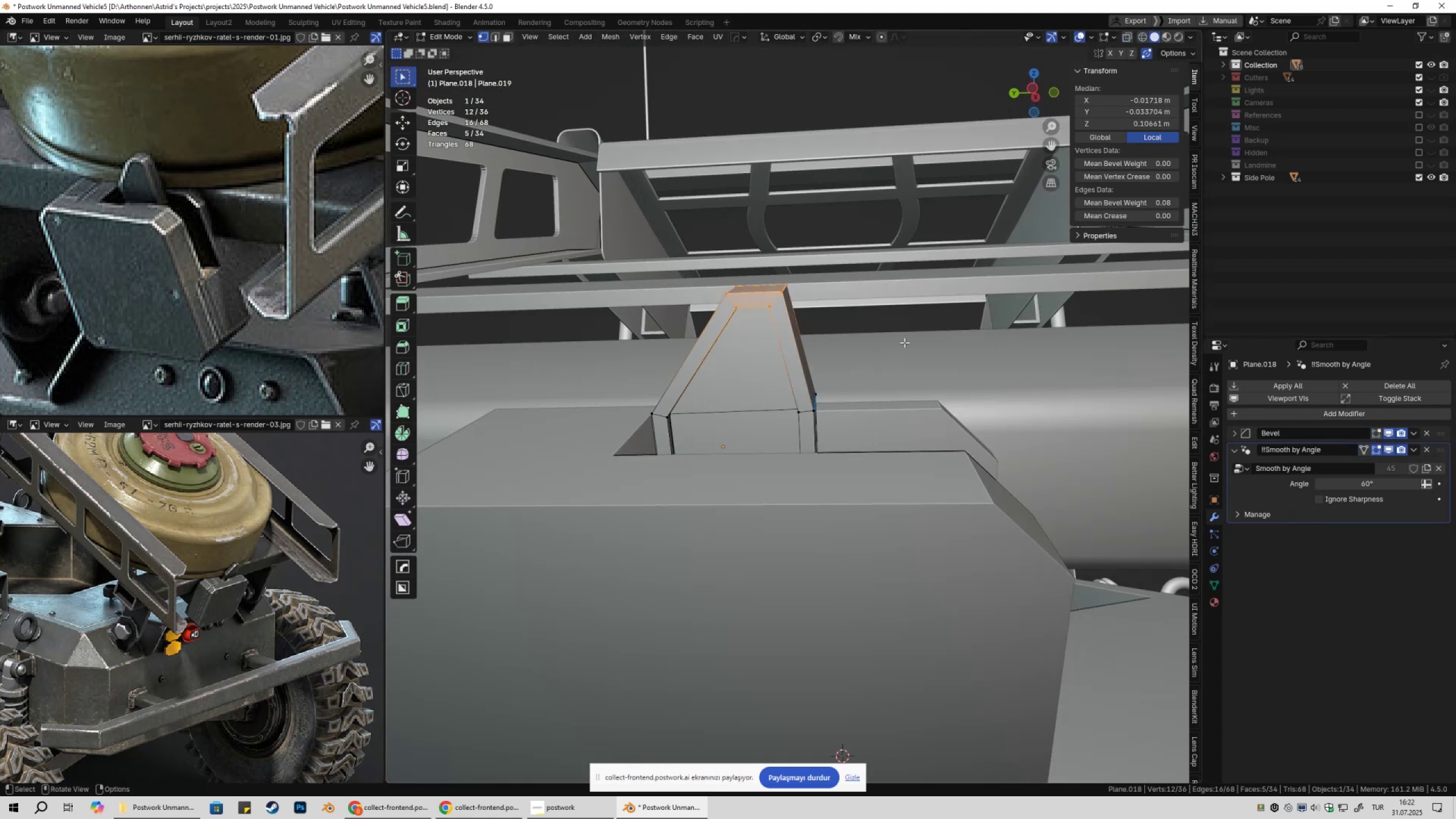 
type(sxxyy)
key(Escape)
type(1z)
 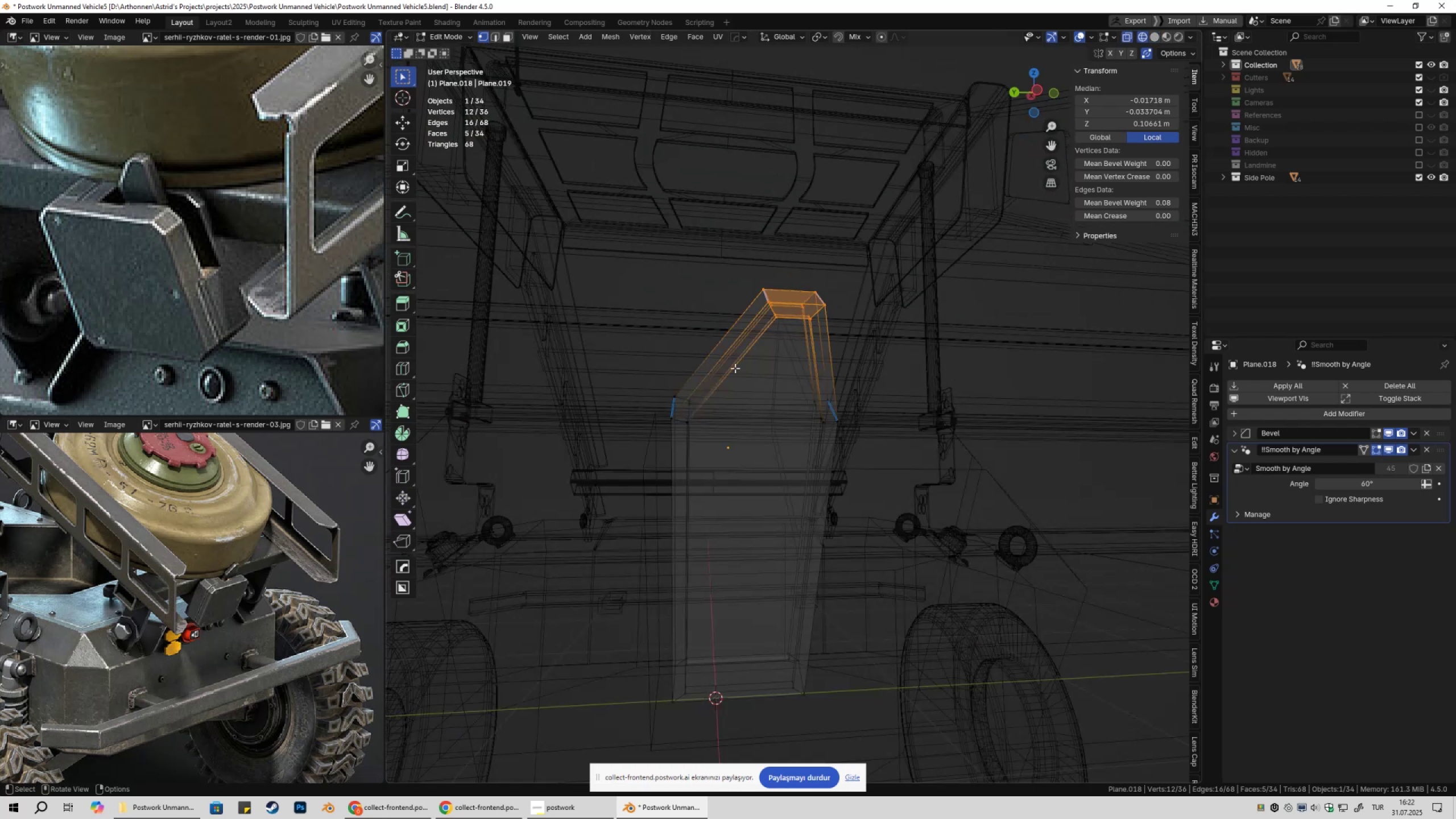 
hold_key(key=ShiftLeft, duration=0.31)
 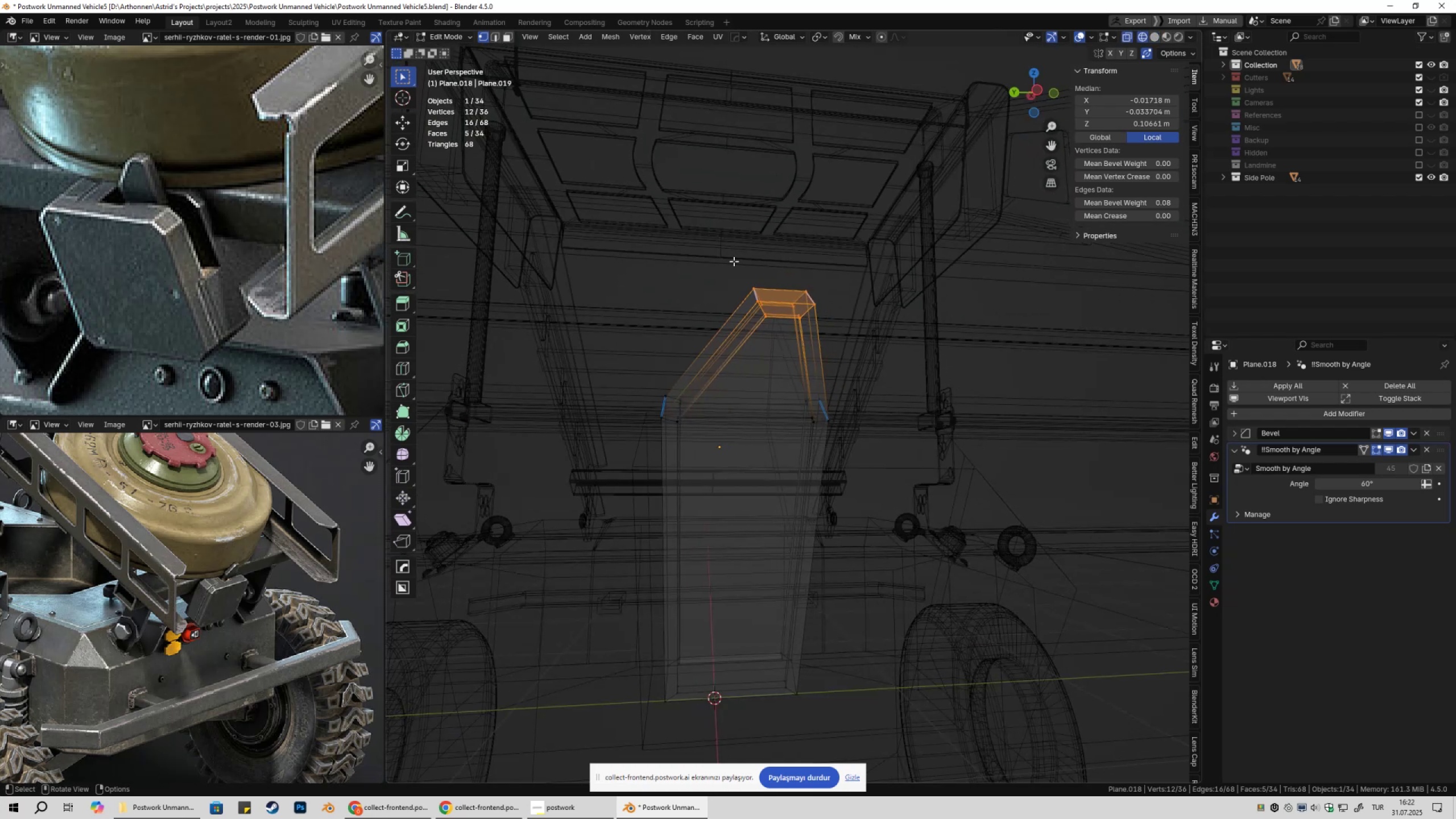 
left_click_drag(start_coordinate=[733, 256], to_coordinate=[781, 341])
 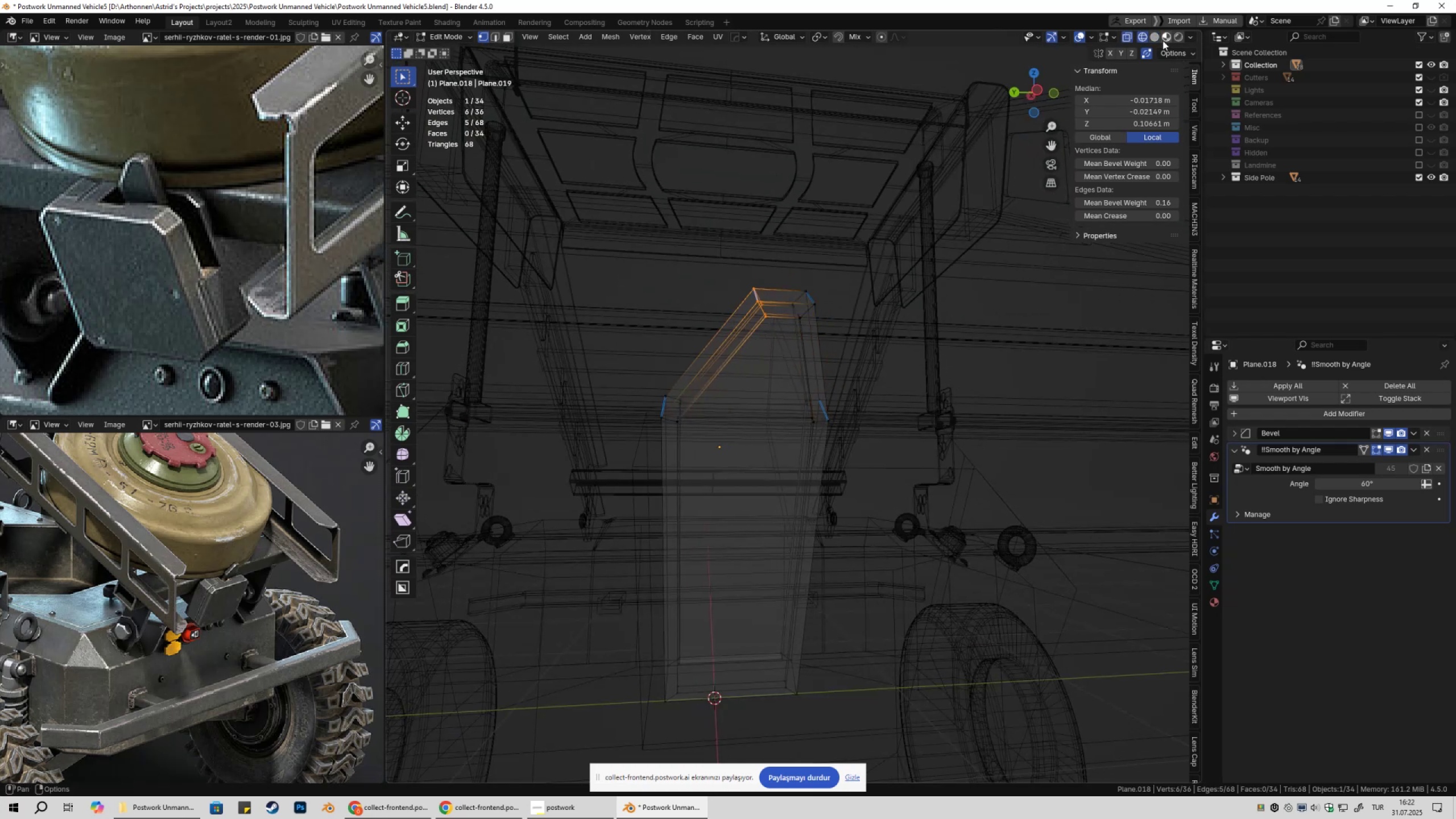 
left_click([1155, 39])
 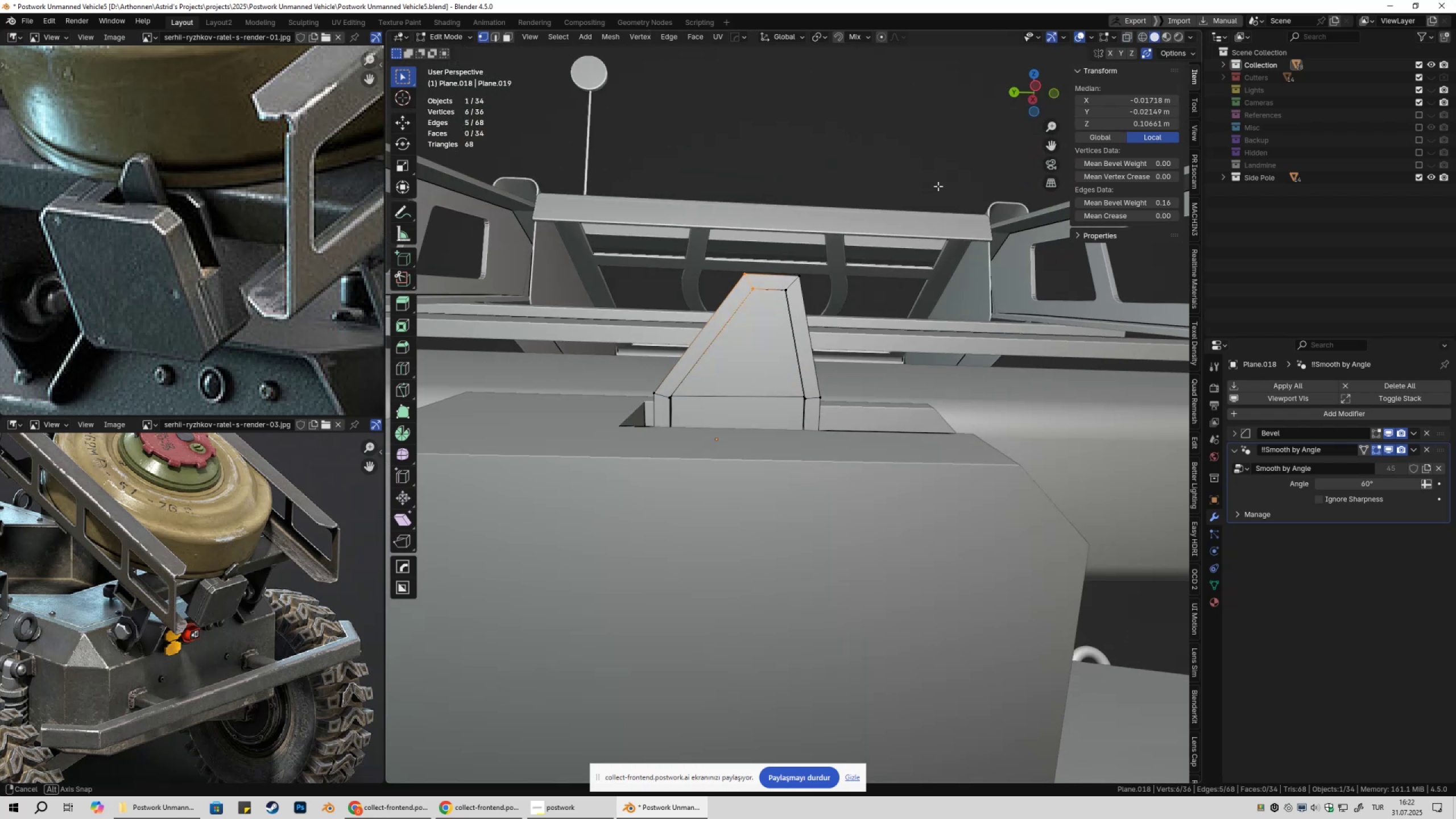 
type(gxy)
key(Escape)
type(gyy)
 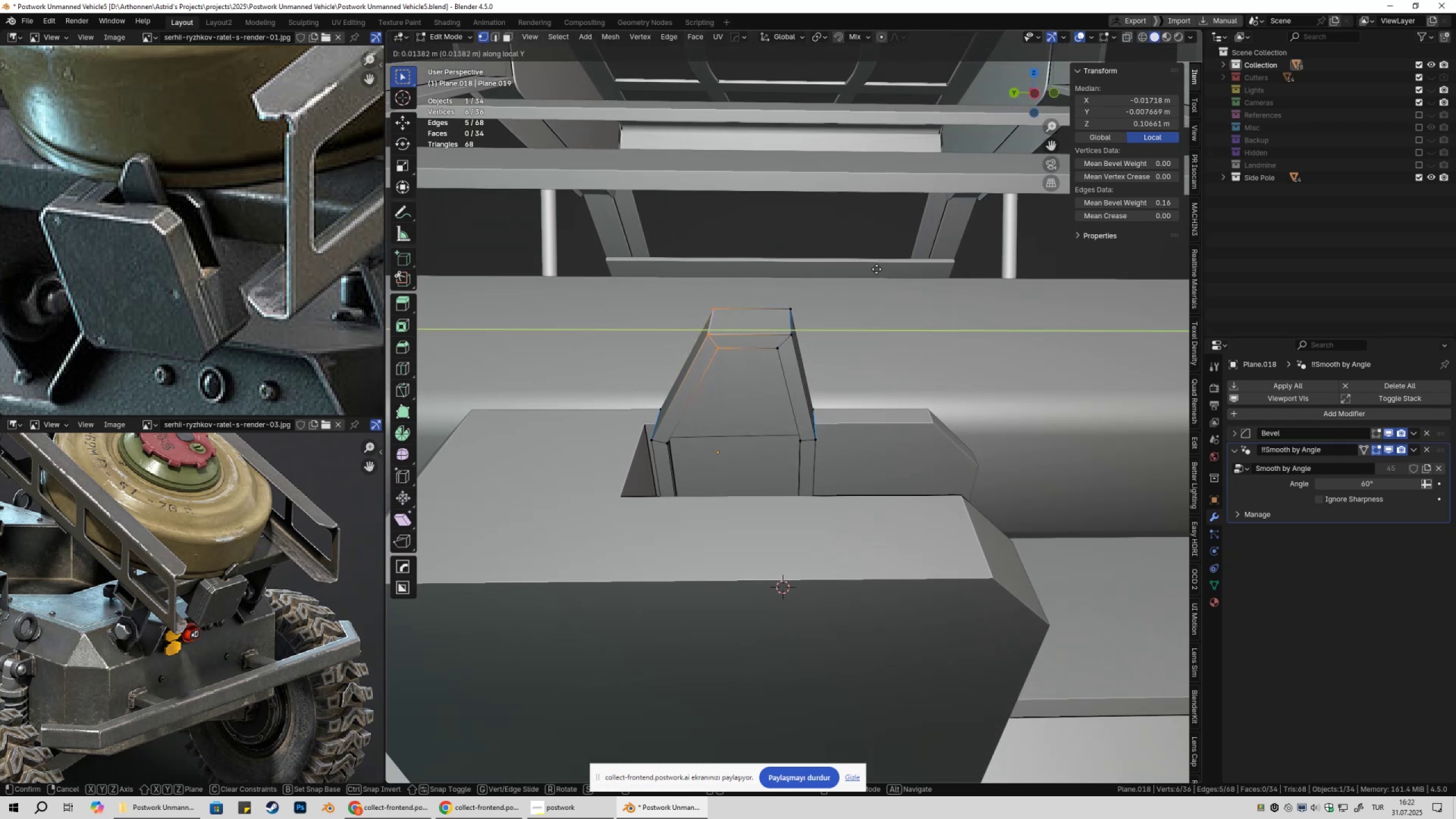 
left_click([878, 270])
 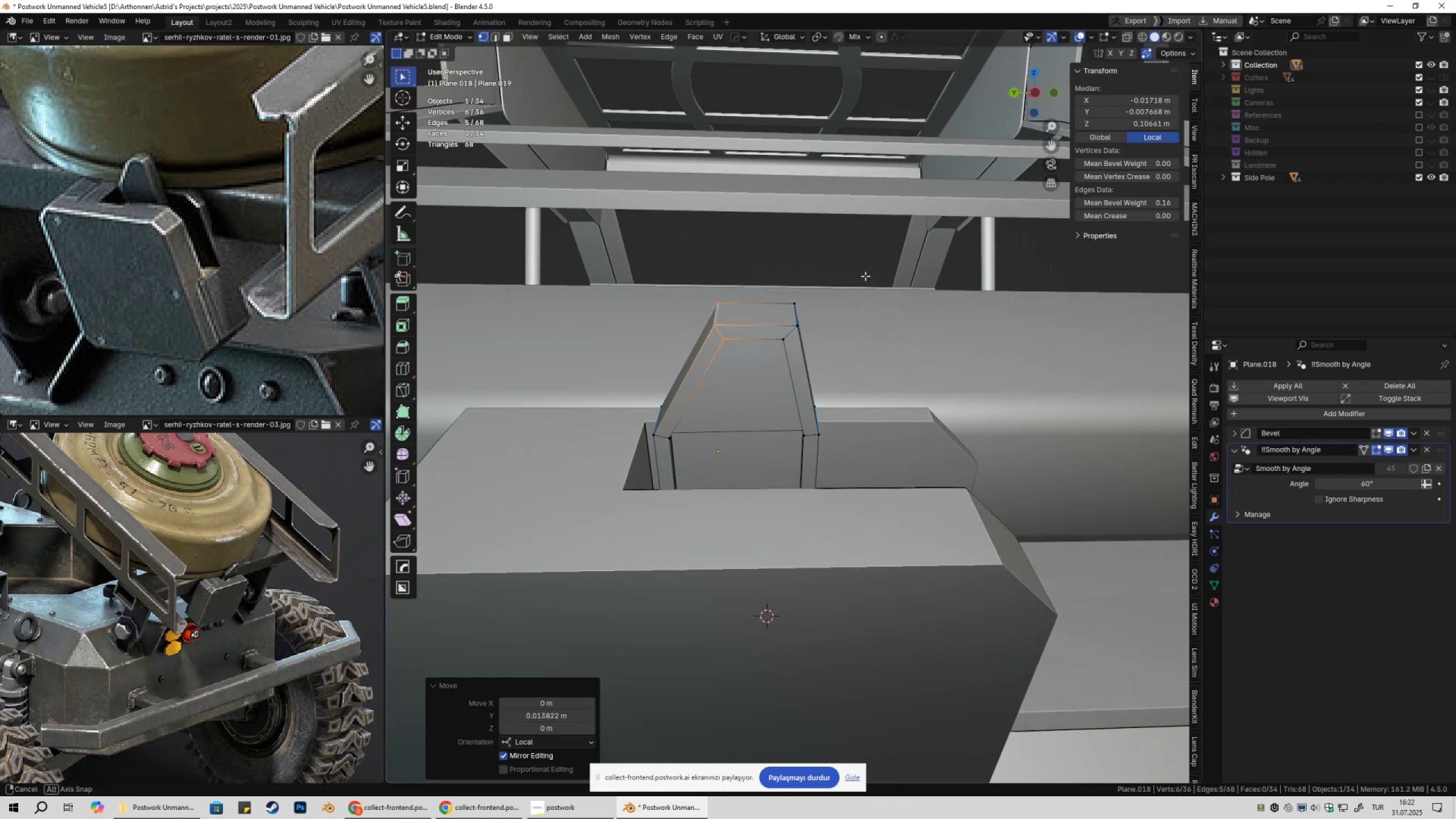 
key(Tab)
 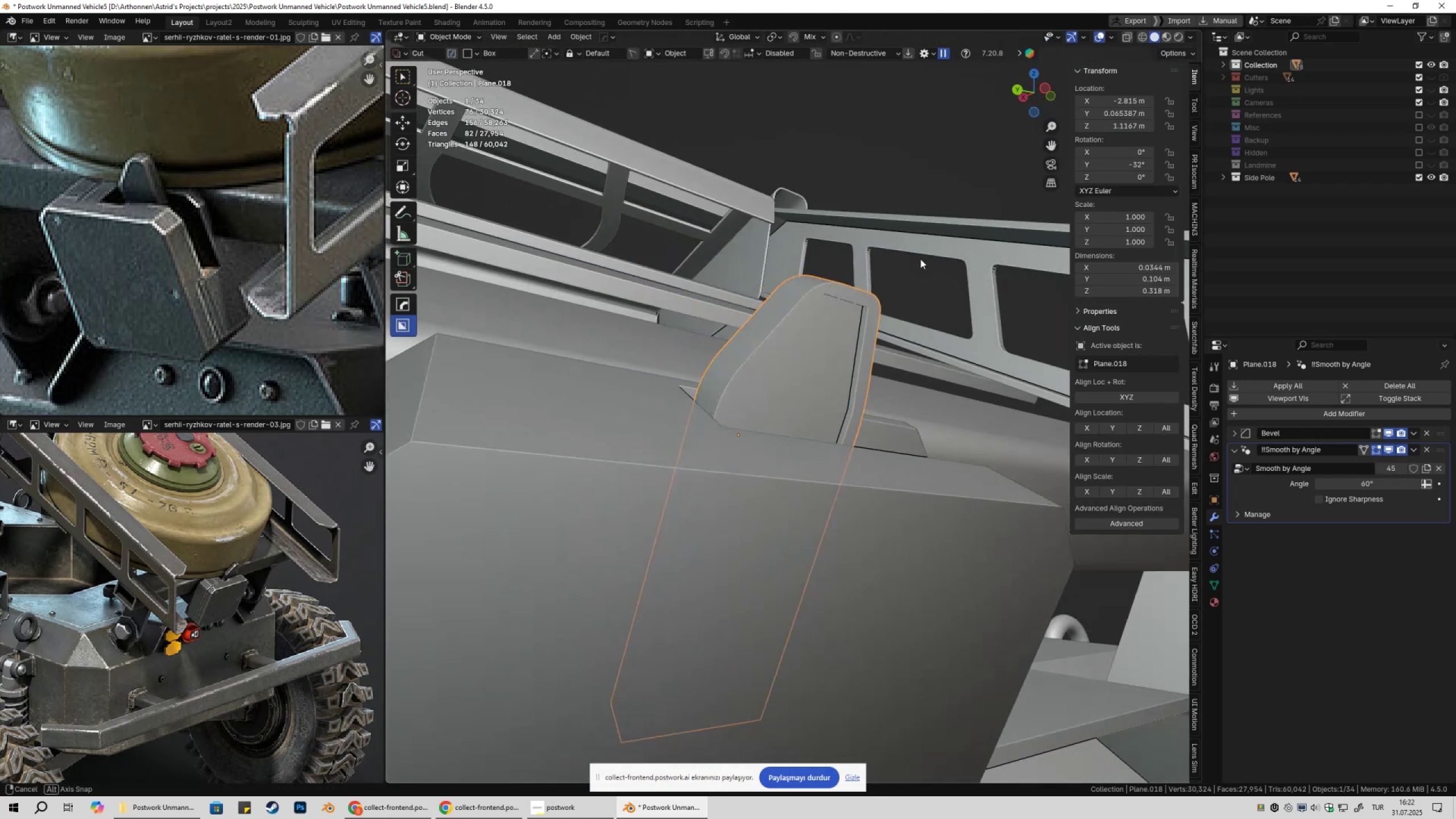 
scroll: coordinate [880, 300], scroll_direction: down, amount: 3.0
 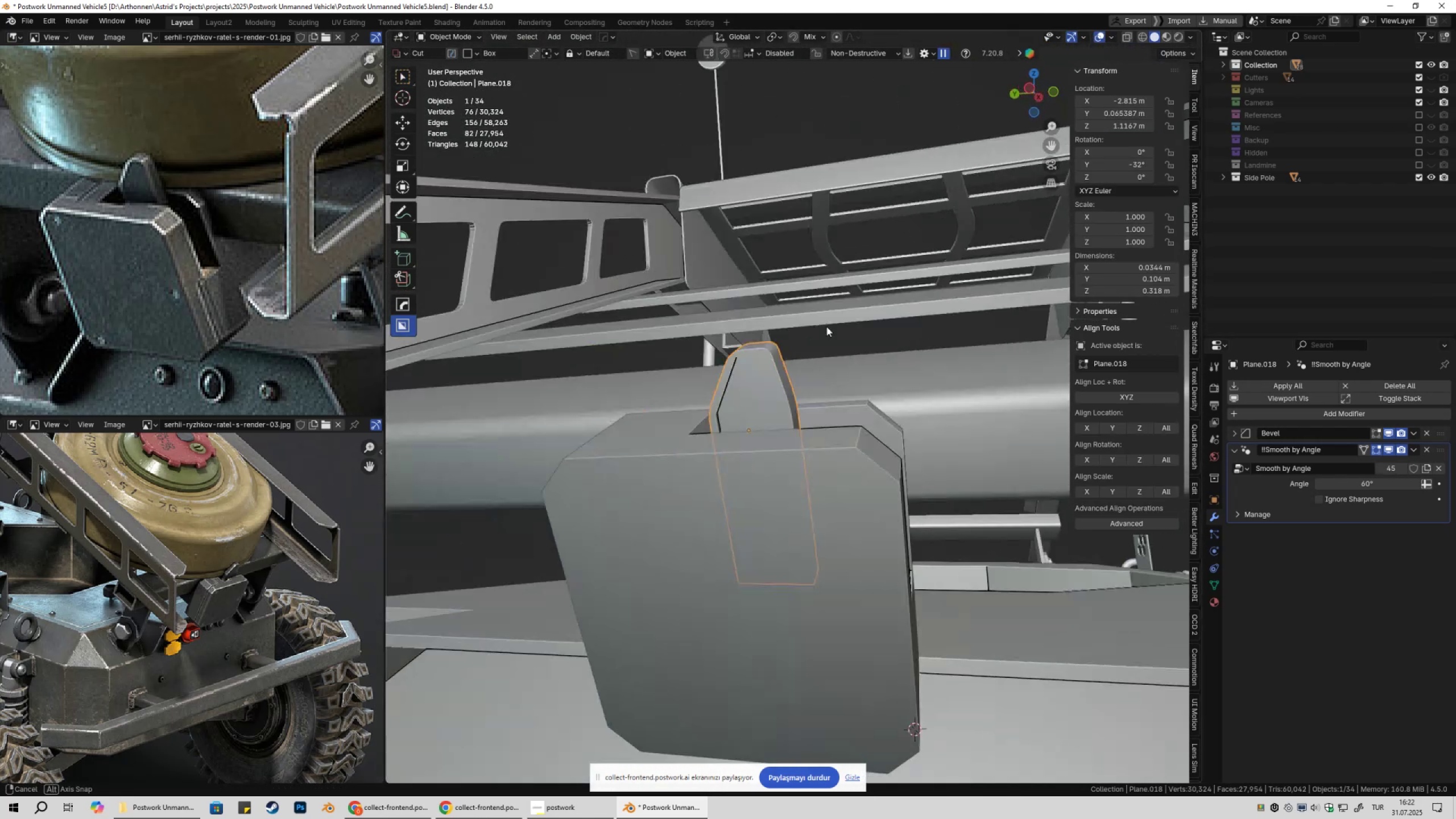 
wait(10.35)
 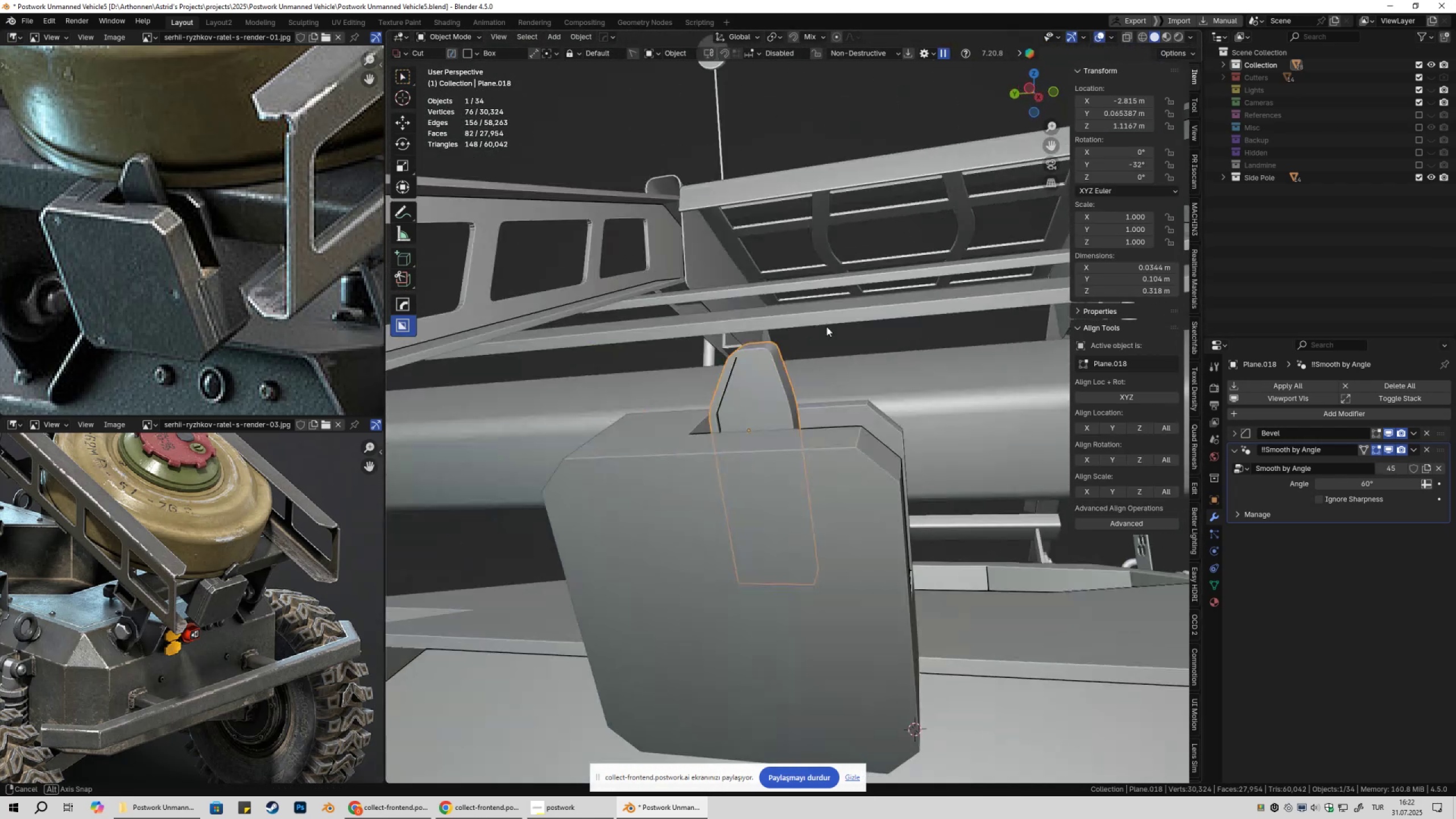 
scroll: coordinate [821, 356], scroll_direction: down, amount: 4.0
 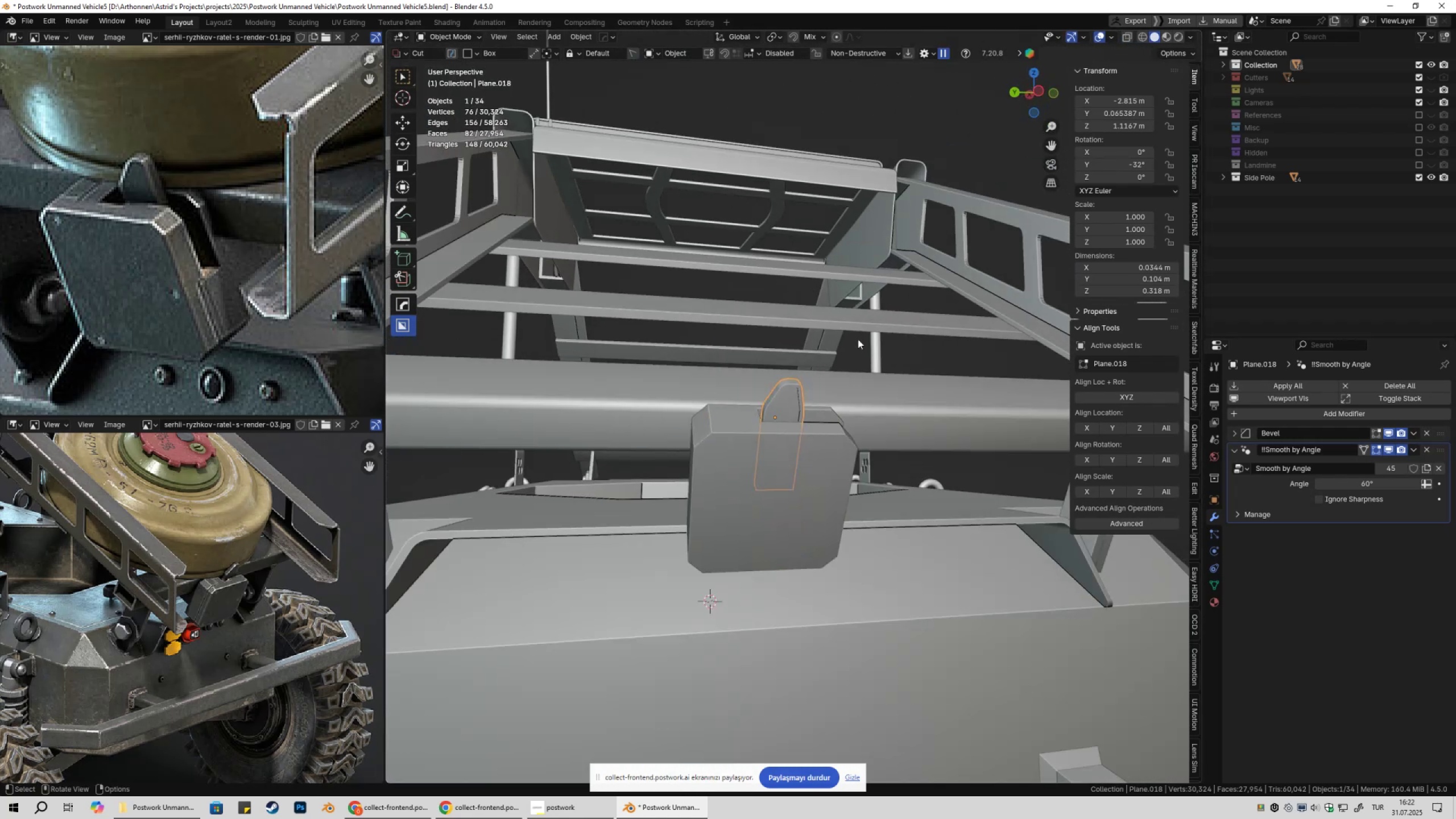 
left_click([858, 339])
 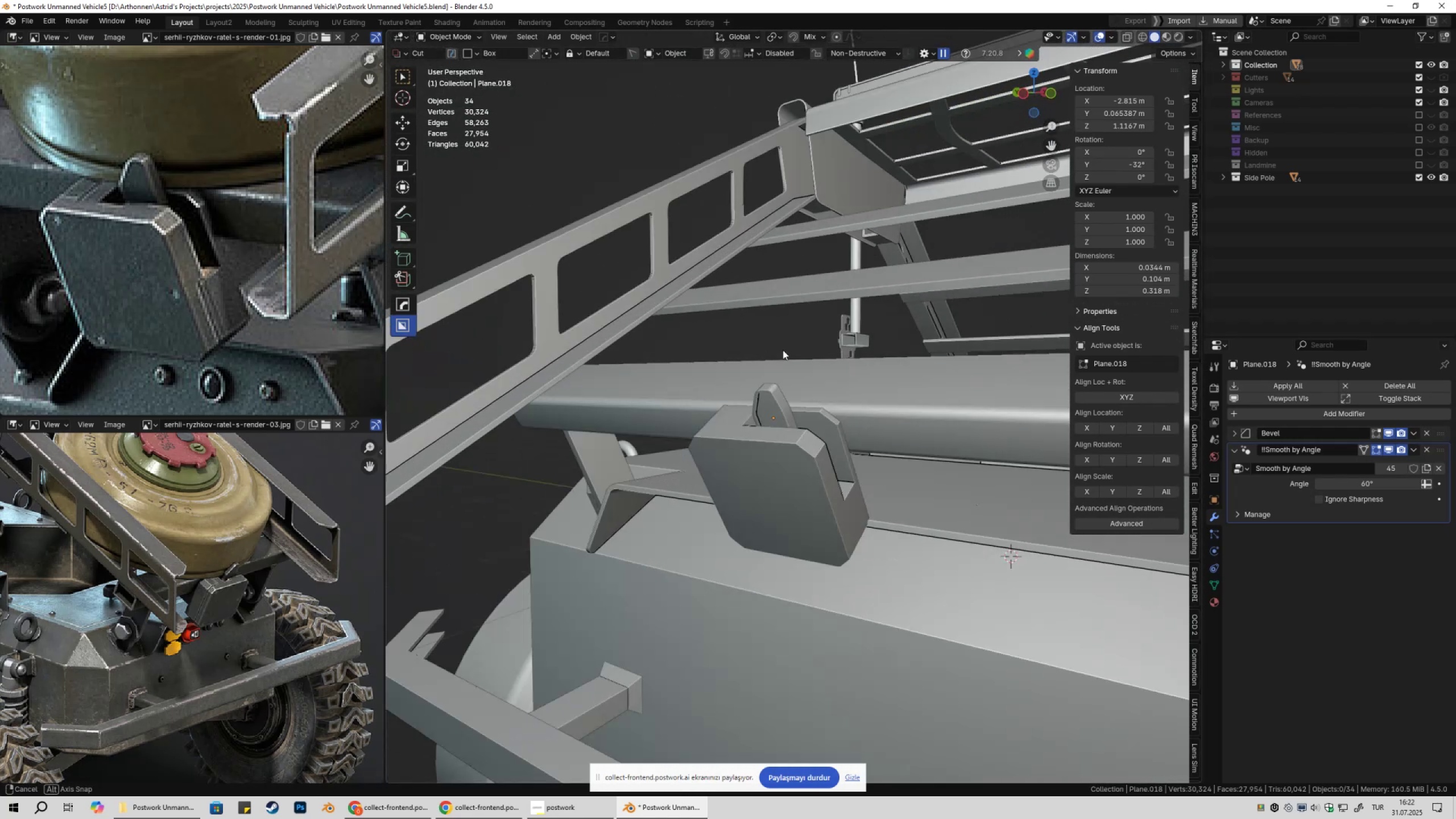 
wait(5.03)
 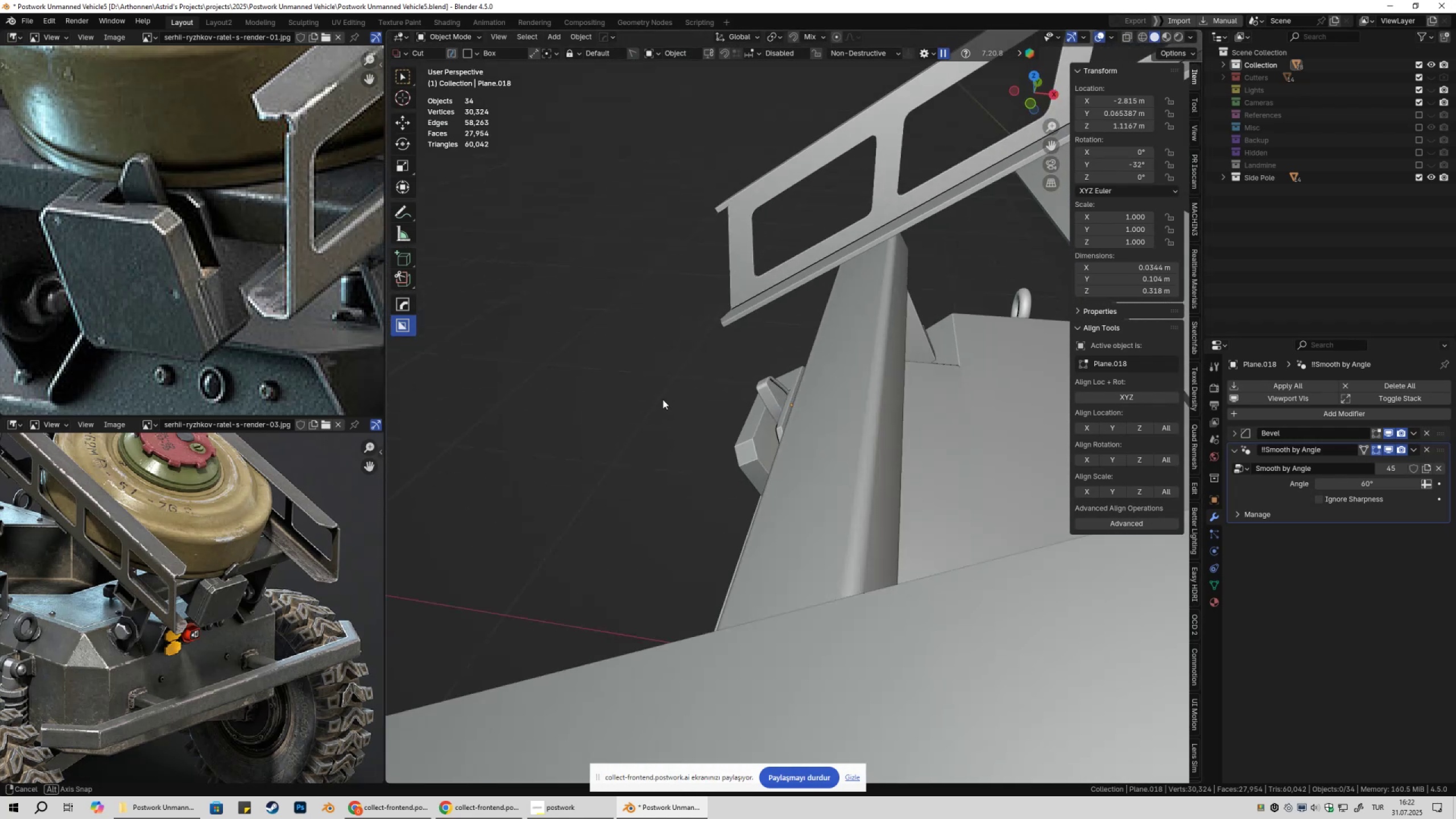 
scroll: coordinate [796, 338], scroll_direction: down, amount: 4.0
 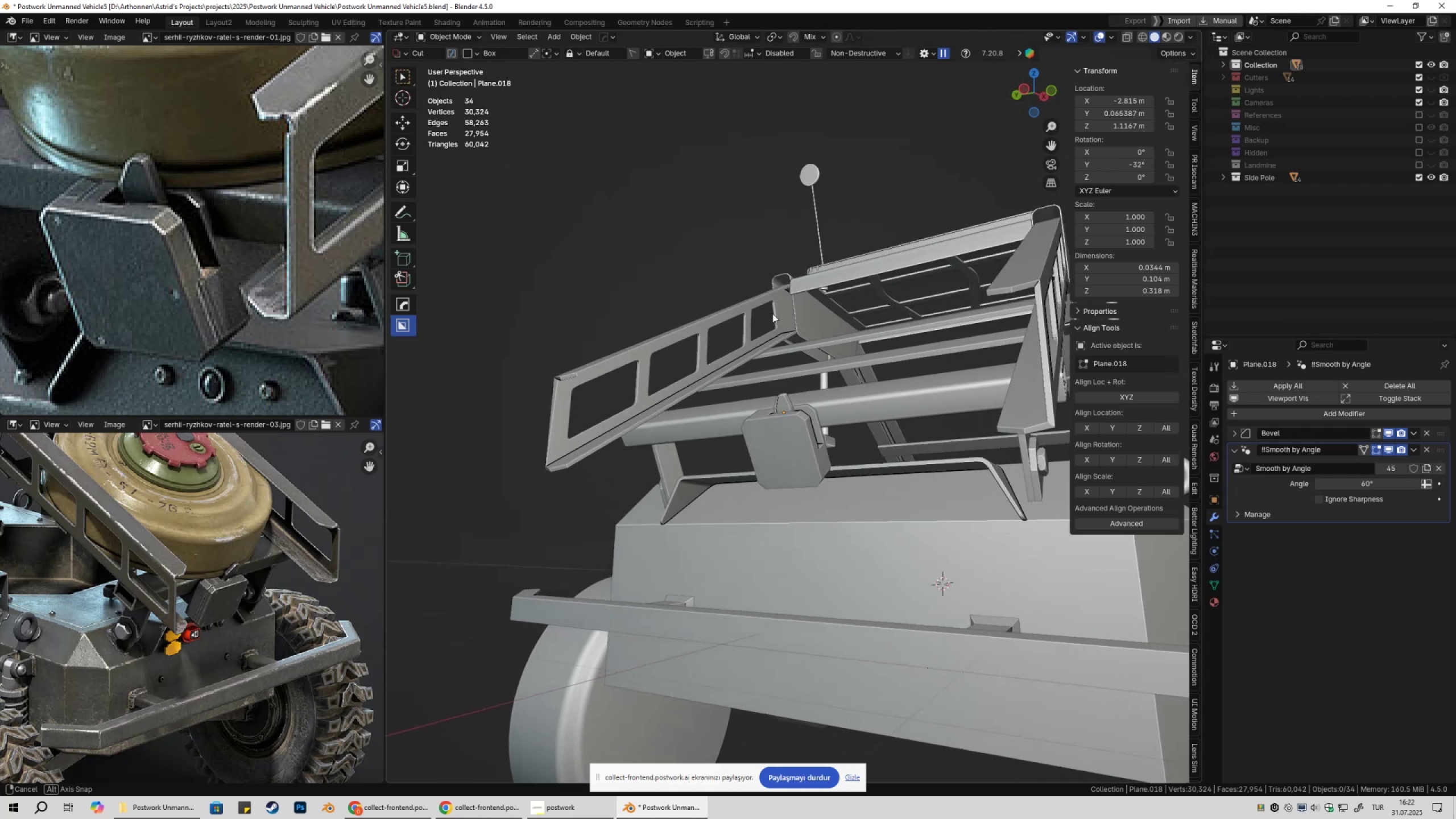 
scroll: coordinate [813, 379], scroll_direction: up, amount: 6.0
 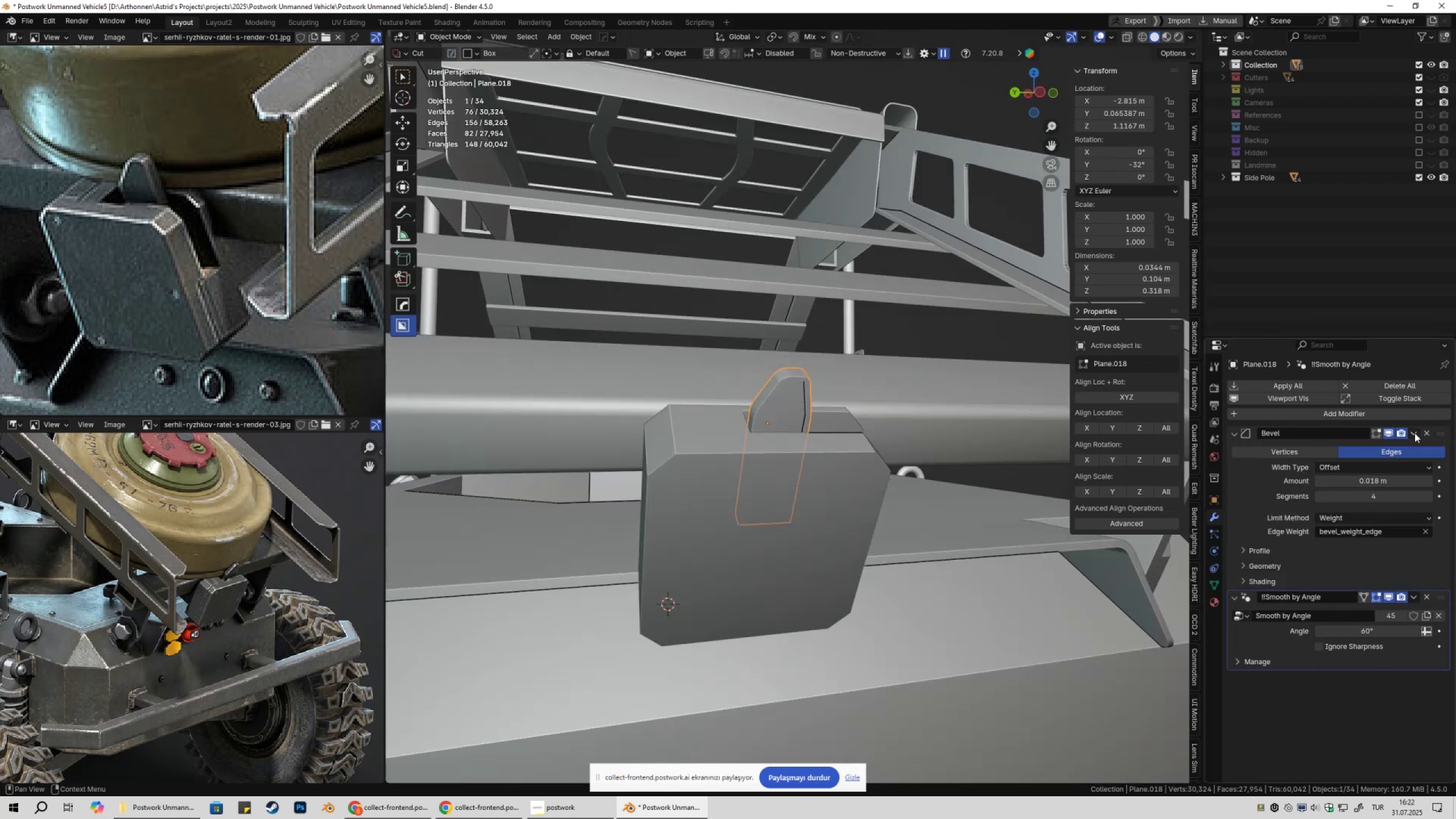 
left_click([1397, 450])
 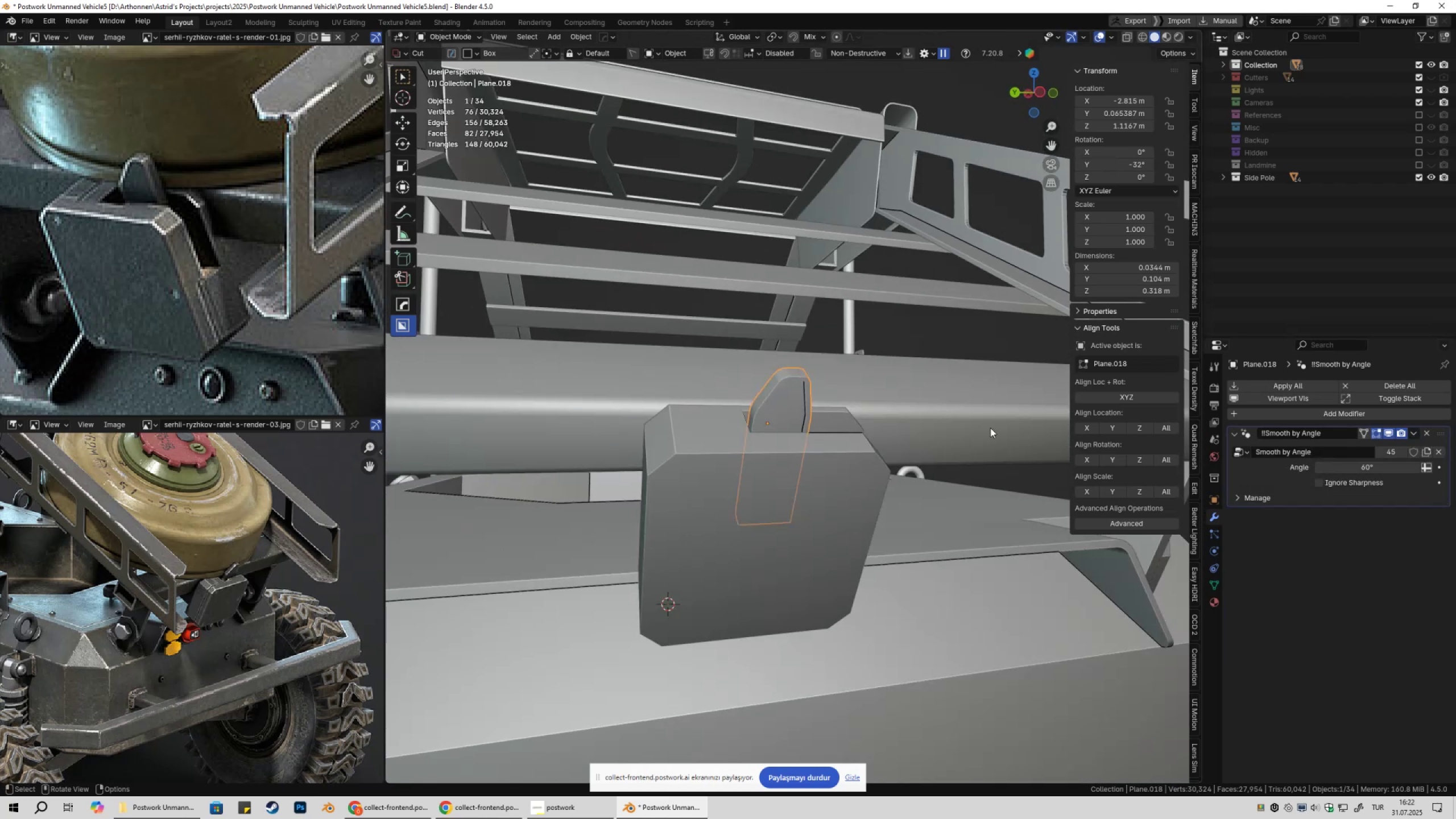 
scroll: coordinate [934, 428], scroll_direction: up, amount: 7.0
 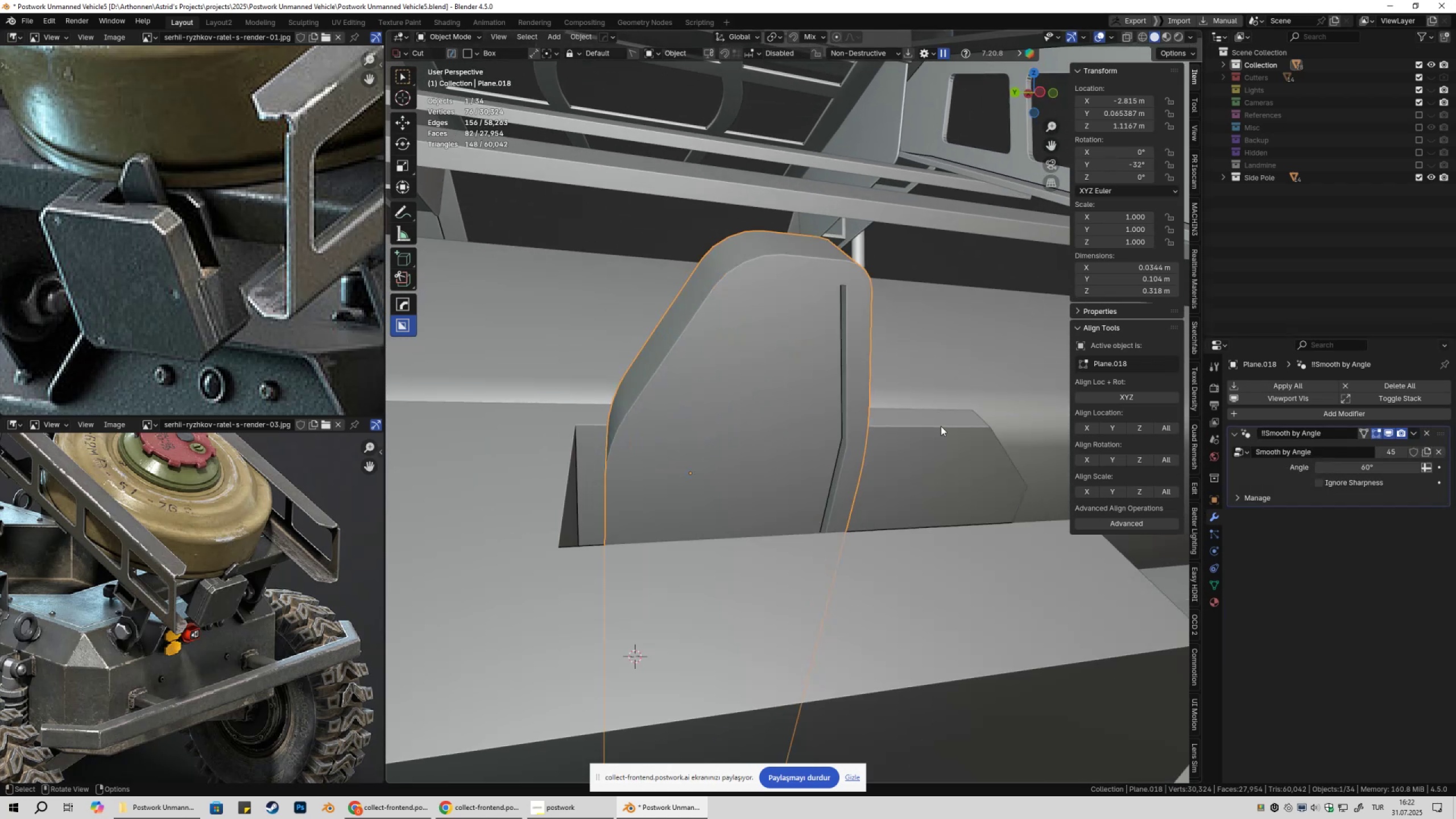 
key(Tab)
 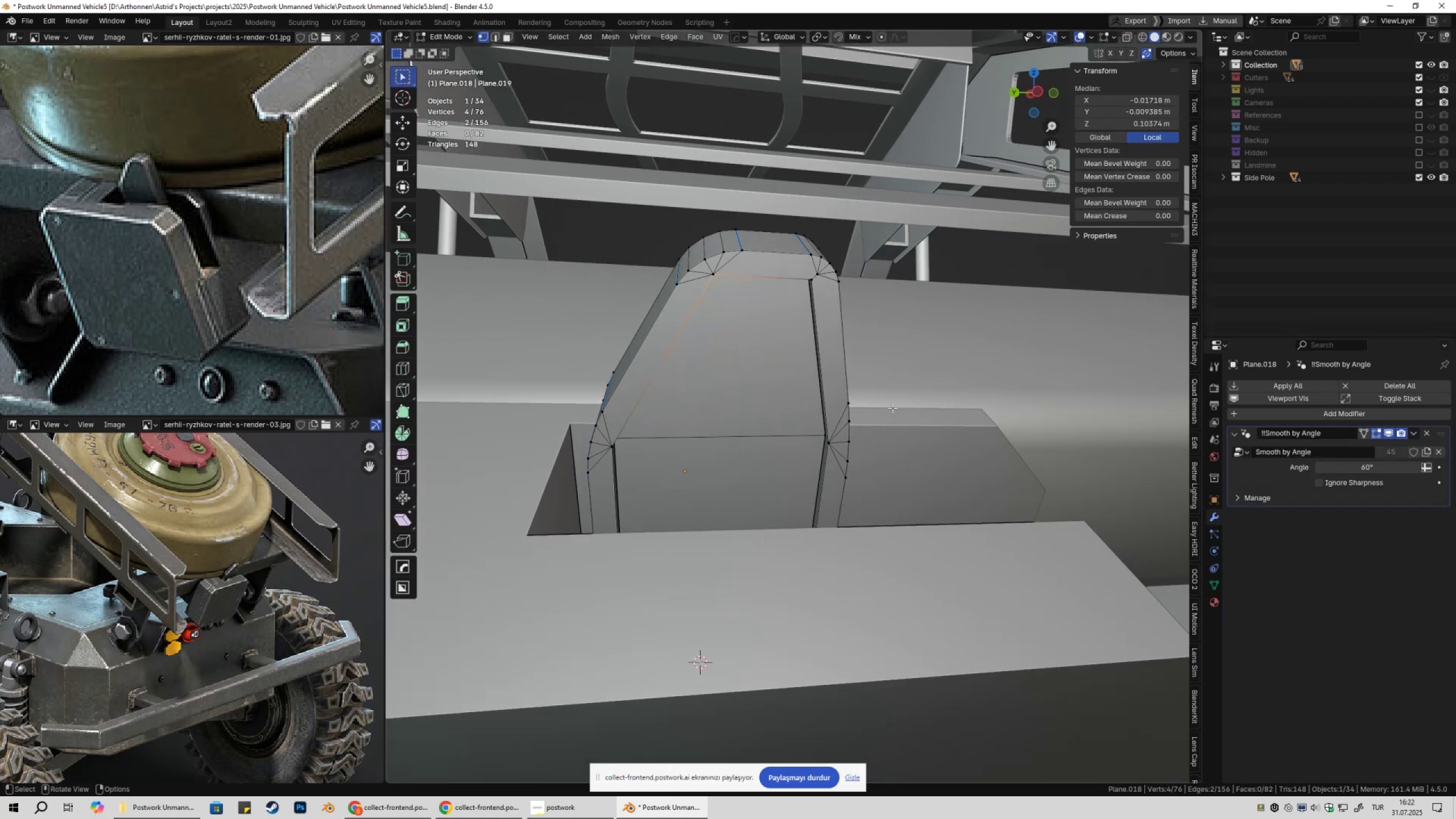 
hold_key(key=ShiftLeft, duration=0.36)
 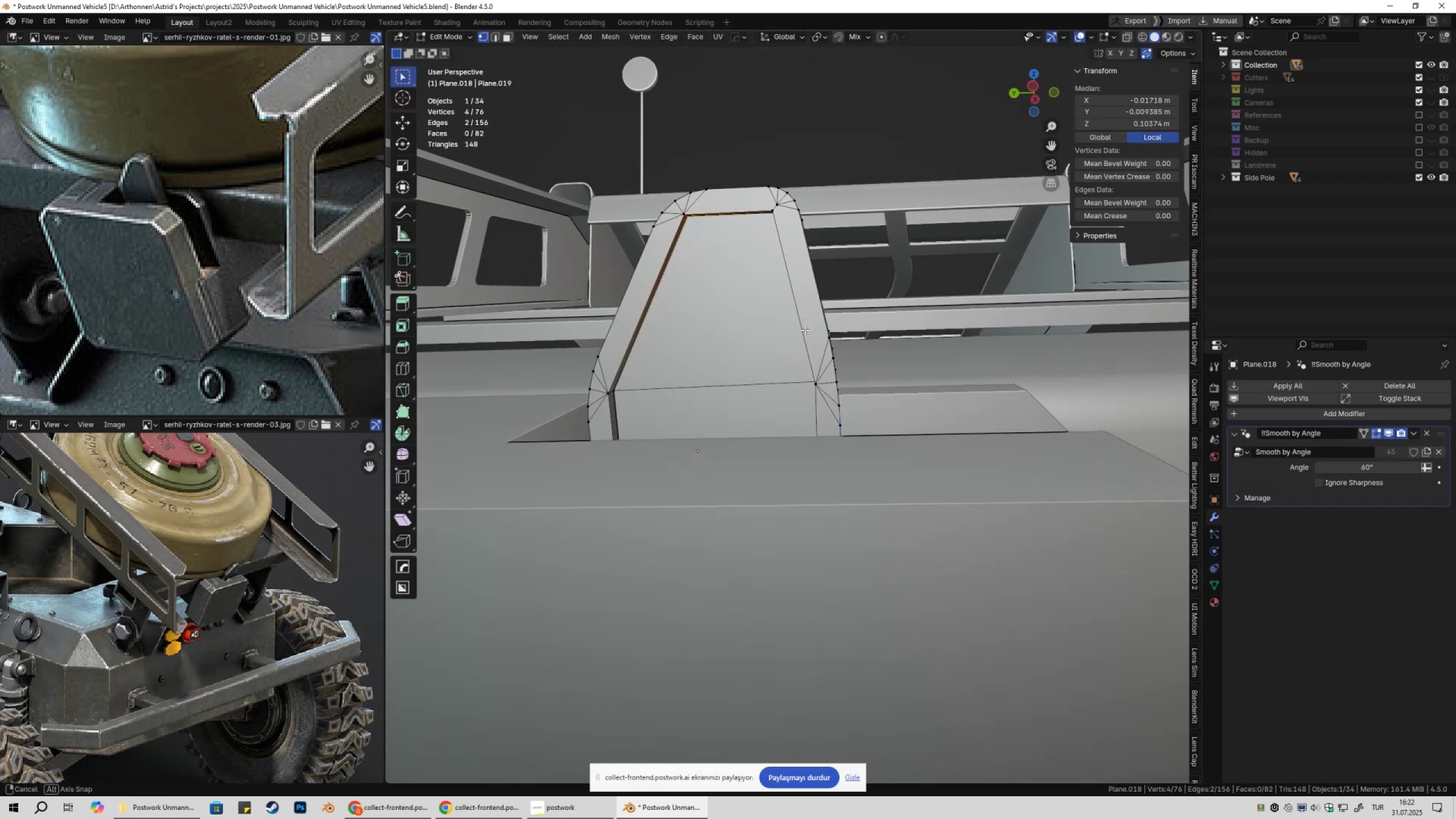 
hold_key(key=ShiftLeft, duration=0.35)
 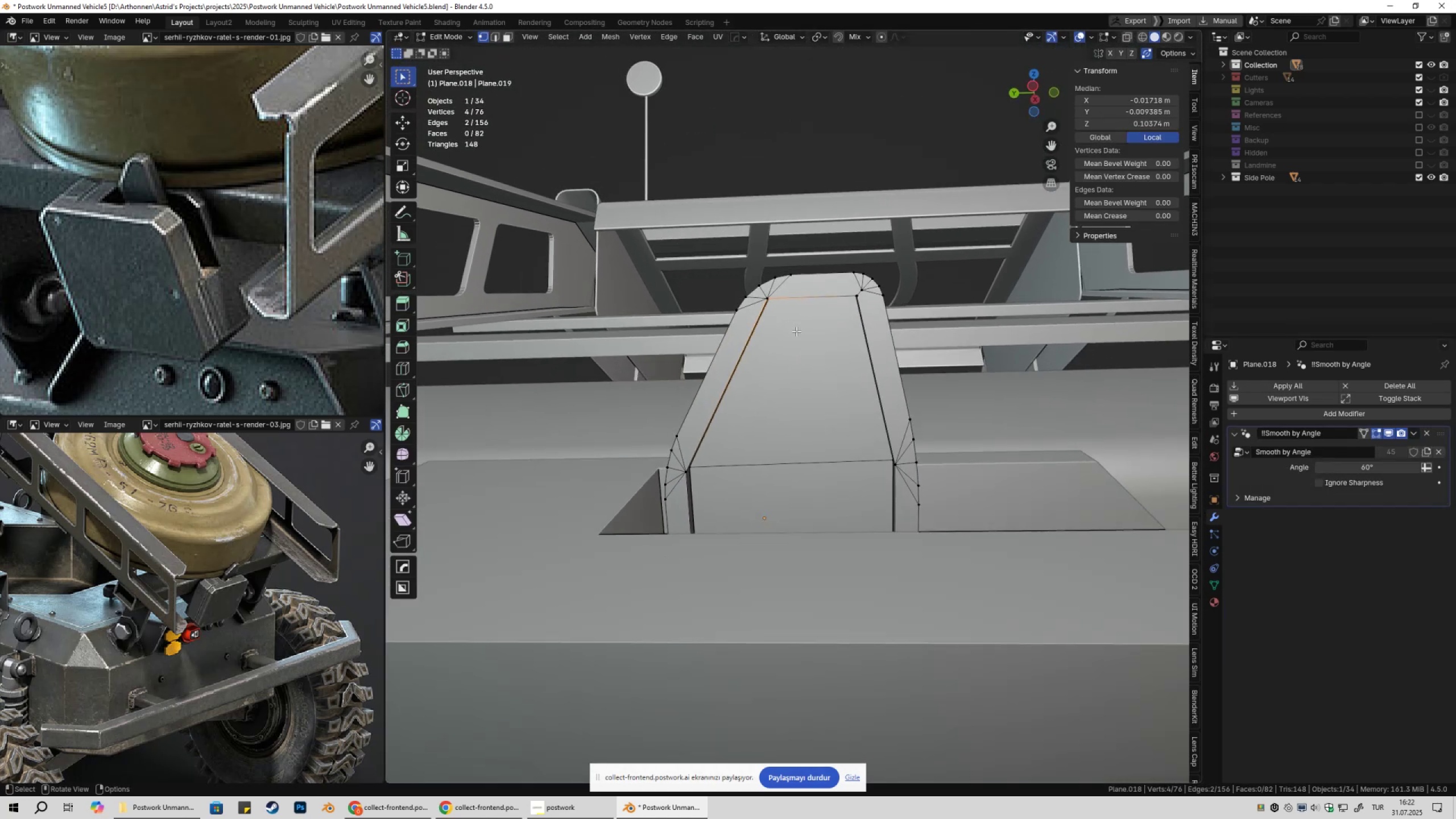 
scroll: coordinate [796, 331], scroll_direction: up, amount: 2.0
 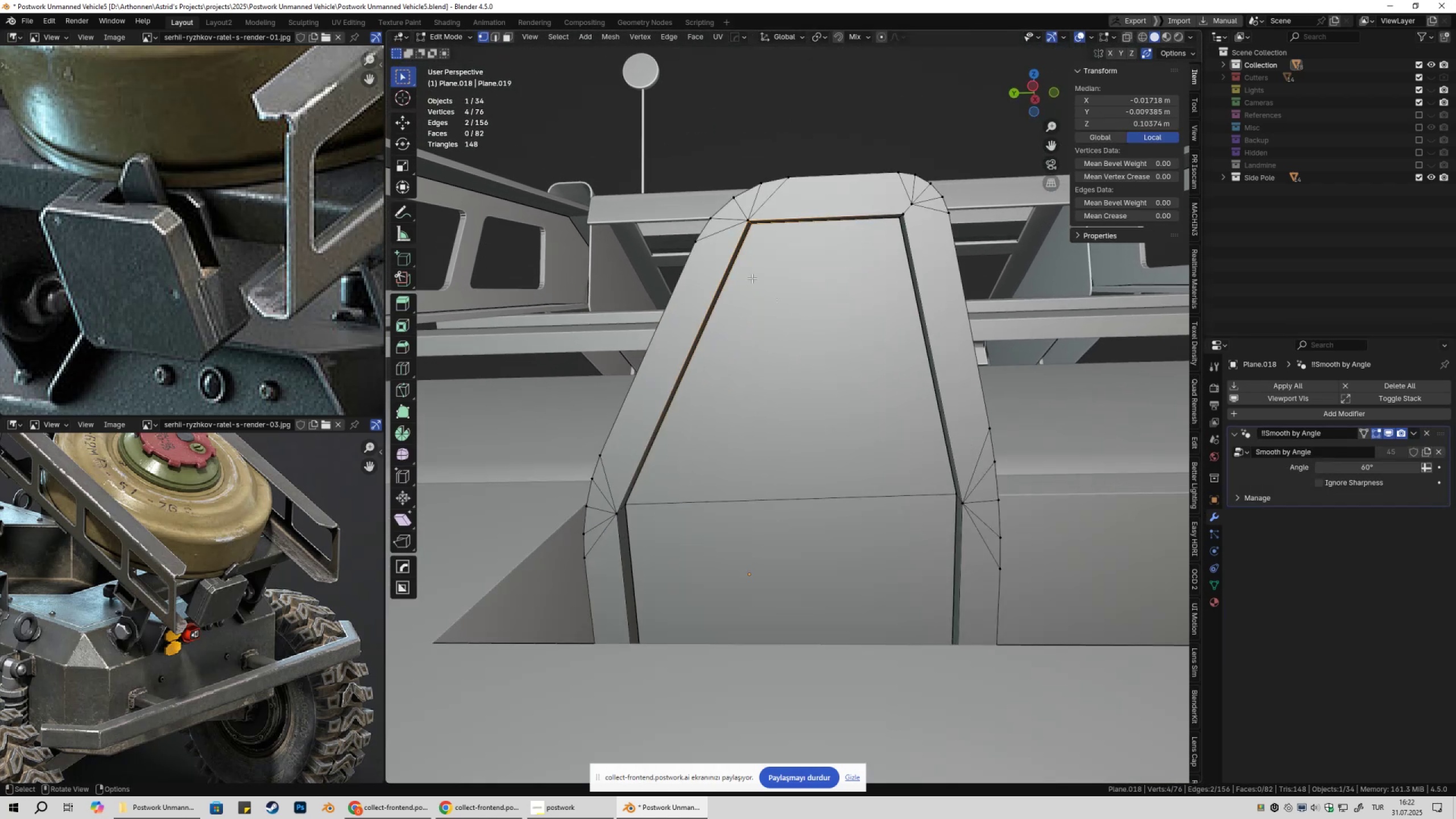 
key(2)
 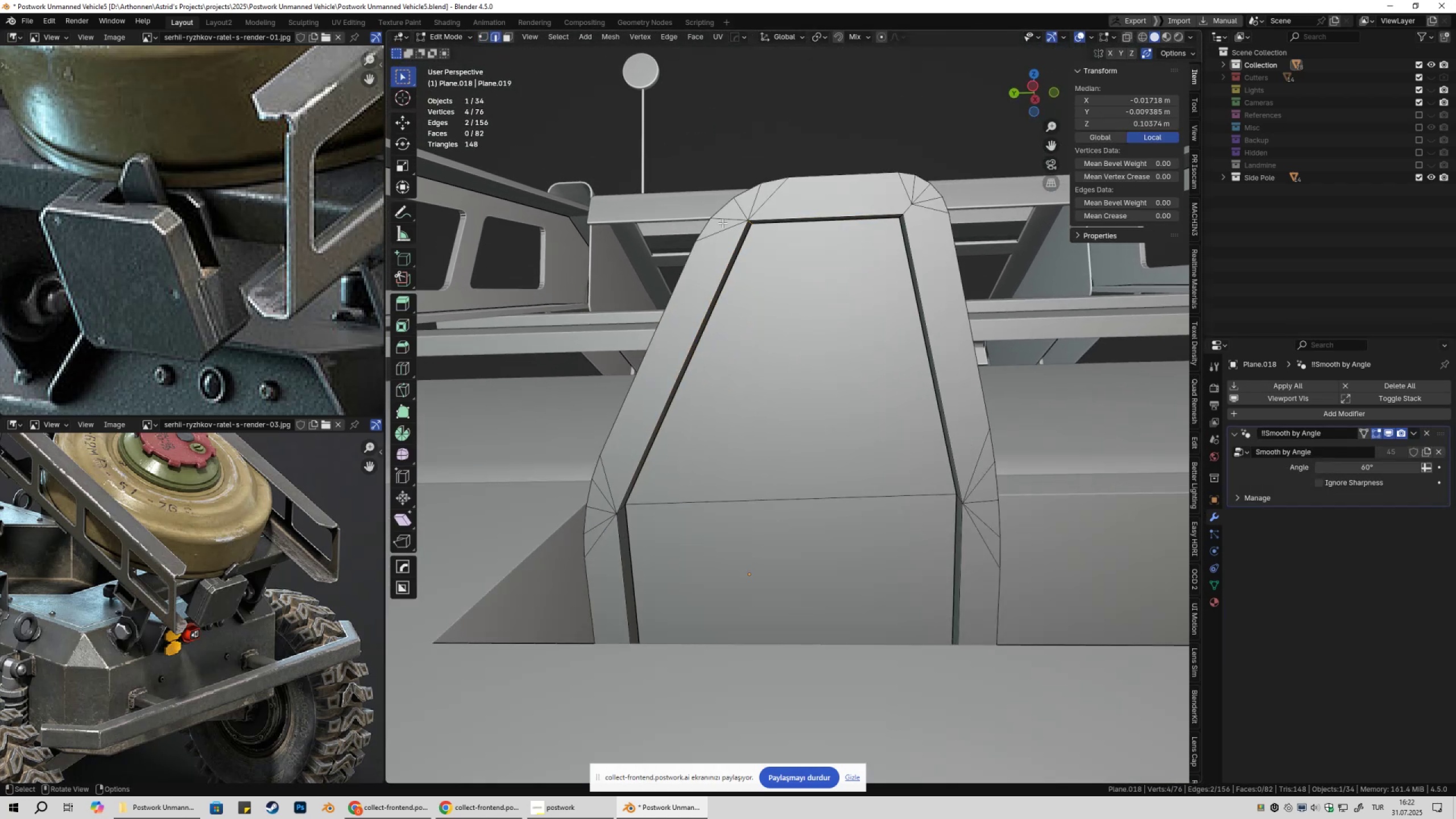 
left_click([722, 223])
 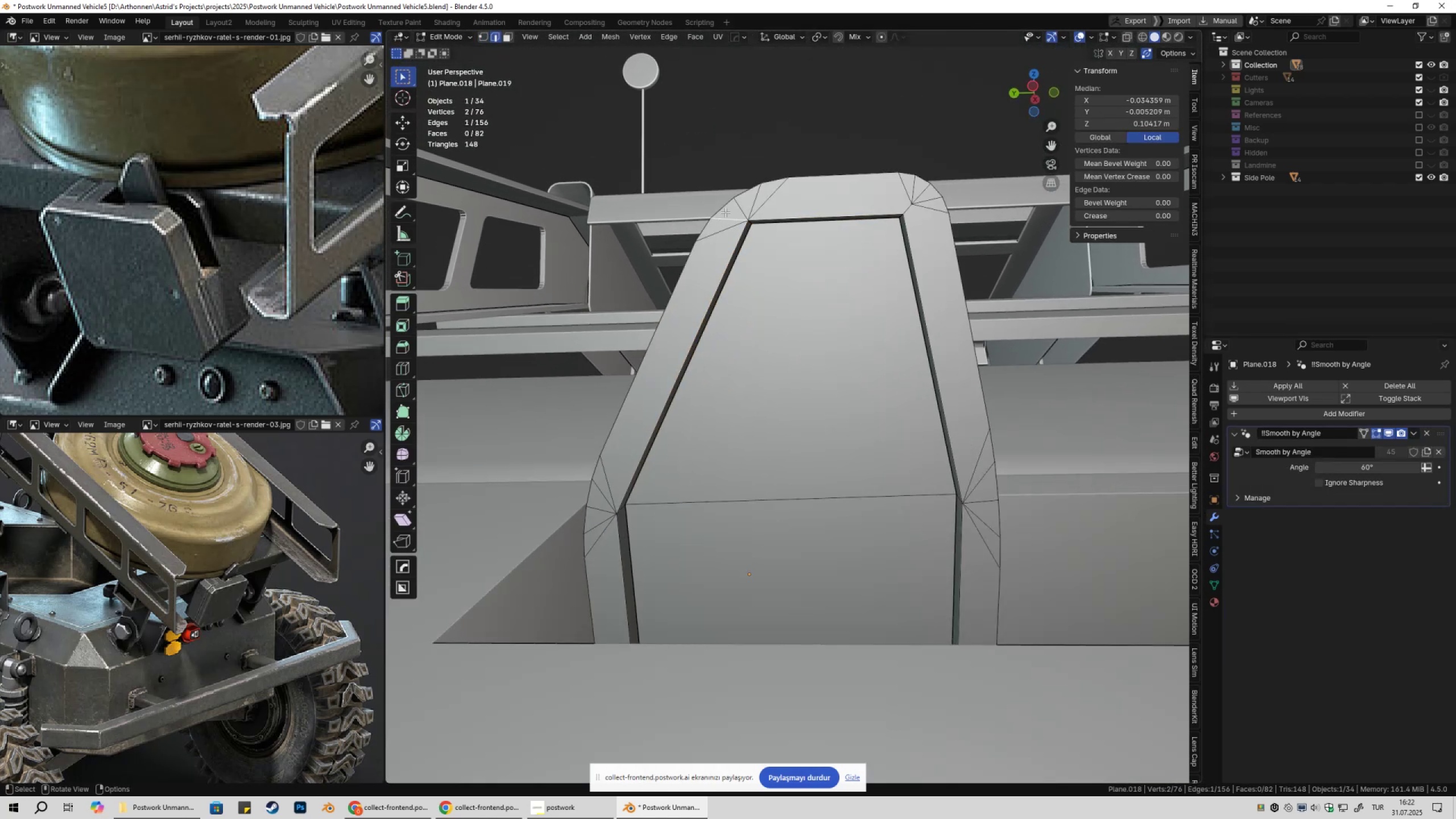 
hold_key(key=ShiftLeft, duration=0.49)
 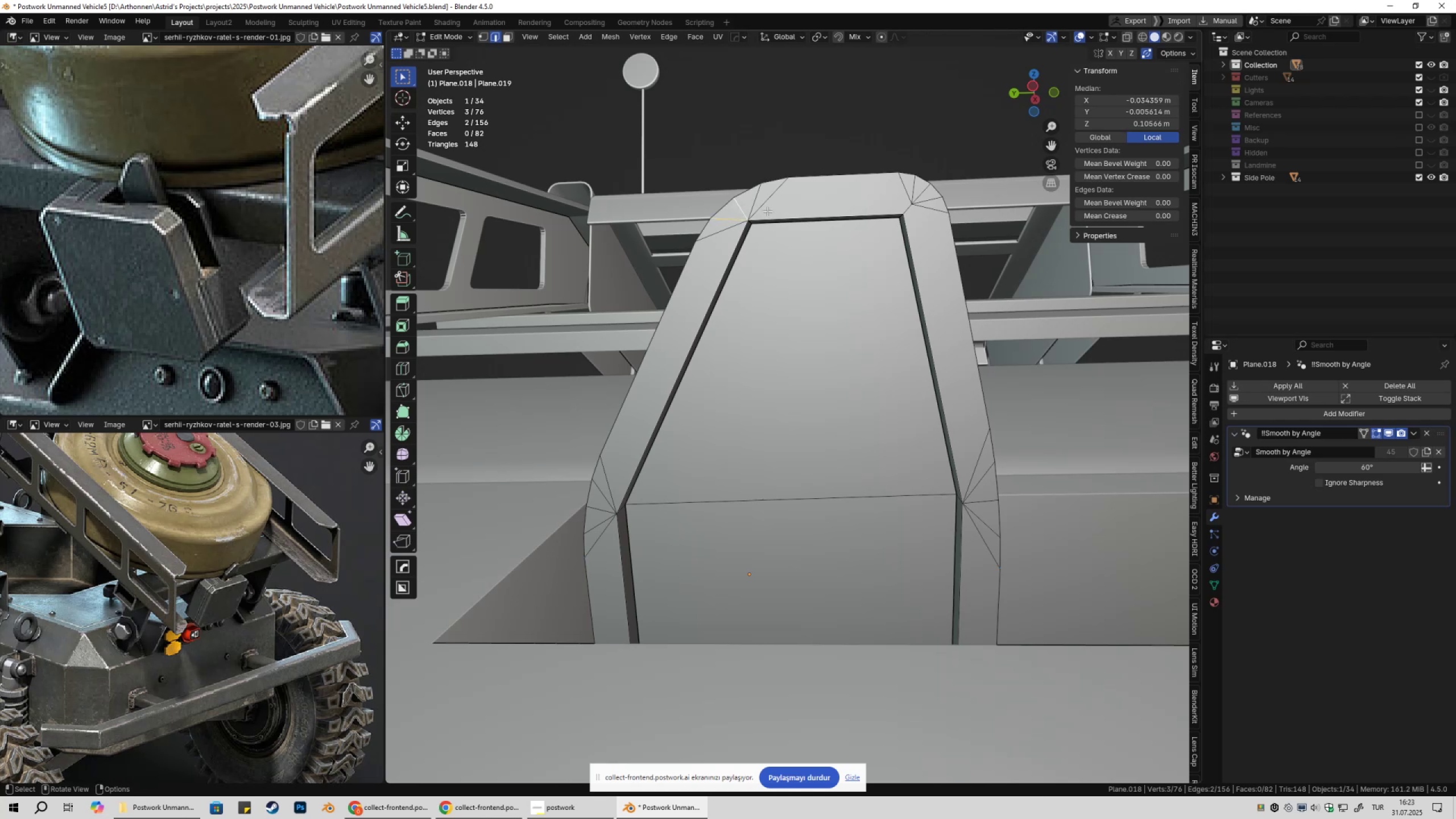 
key(Control+ControlLeft)
 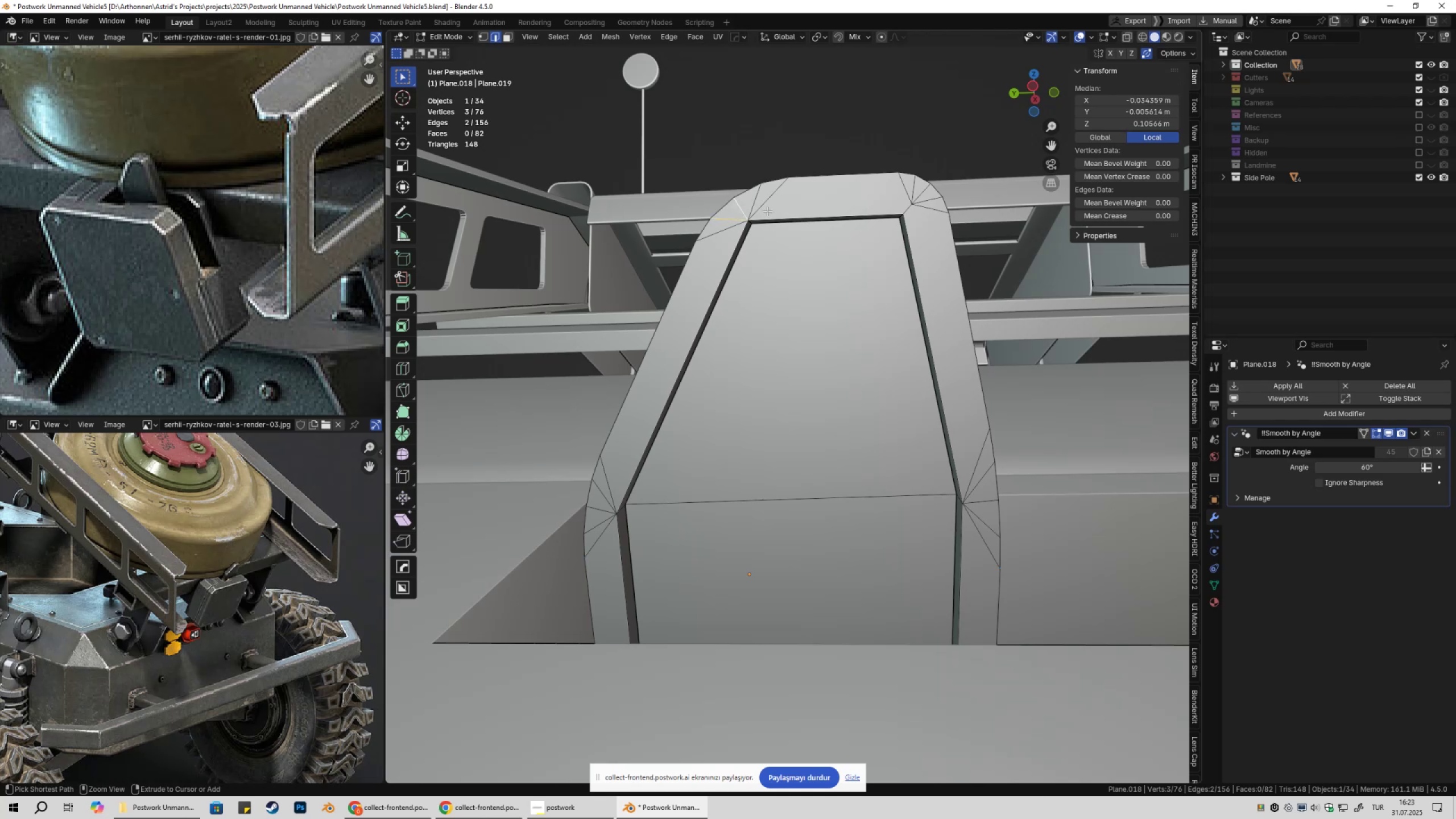 
key(Control+X)
 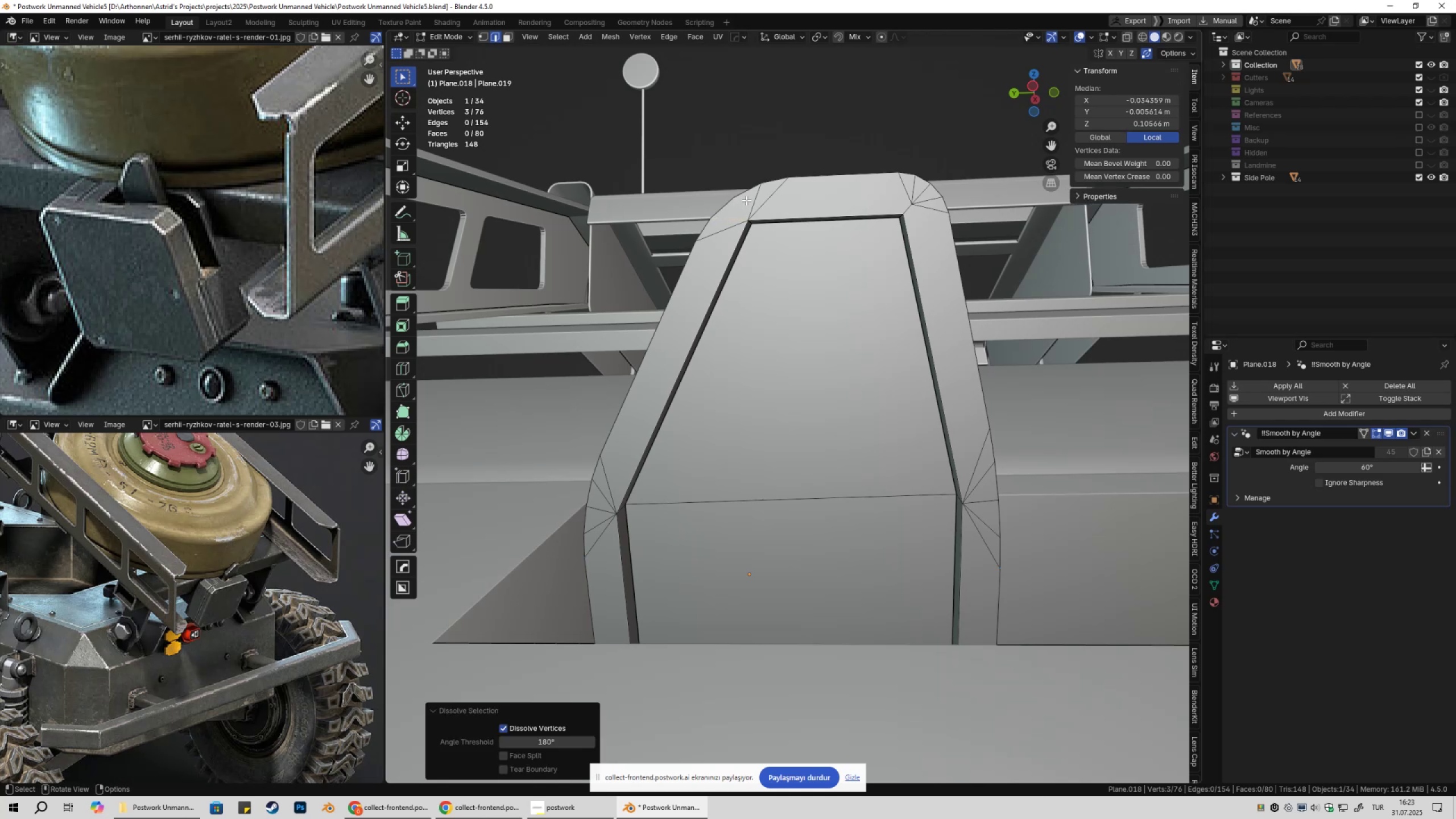 
left_click([746, 200])
 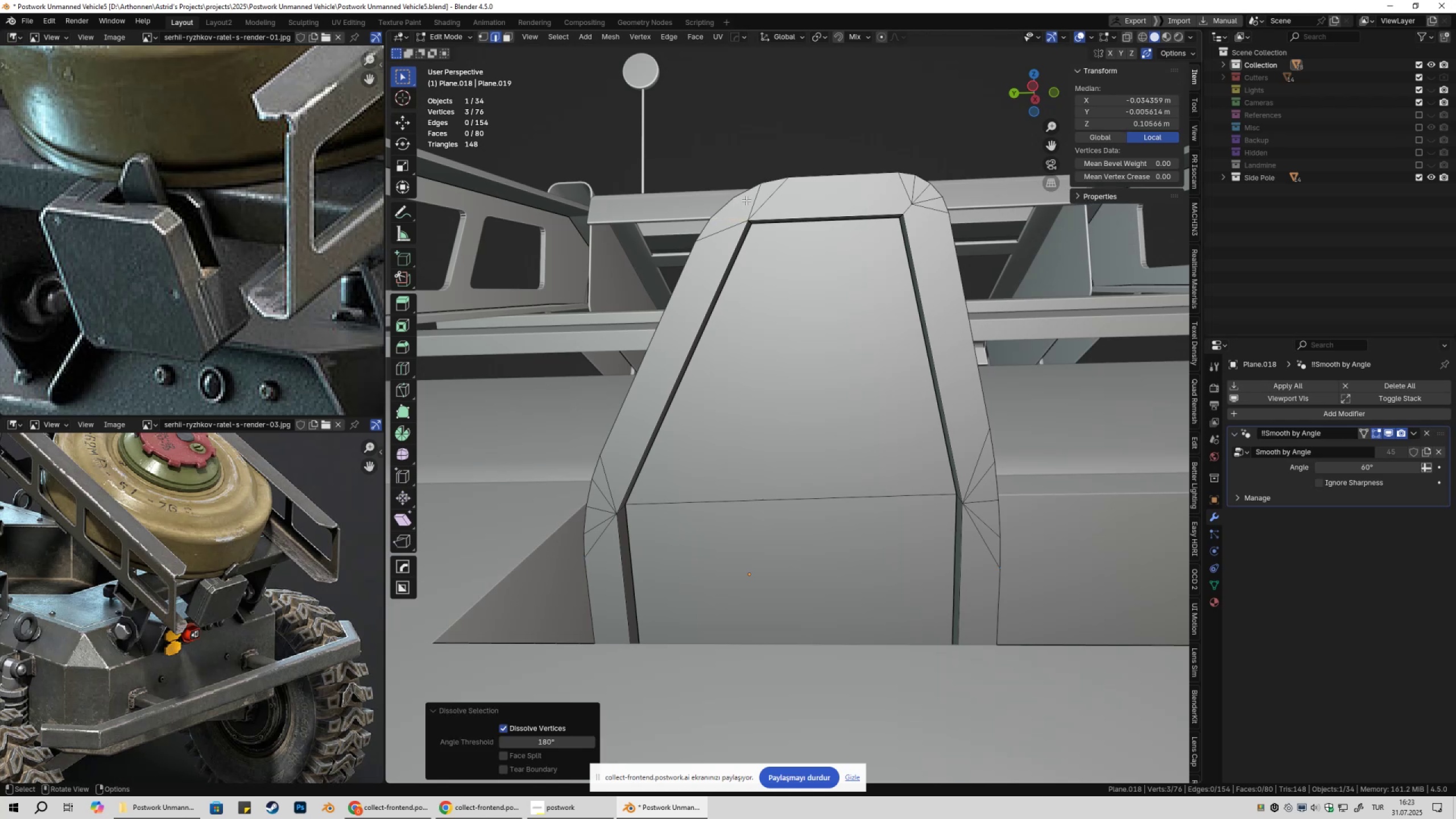 
key(Control+ControlLeft)
 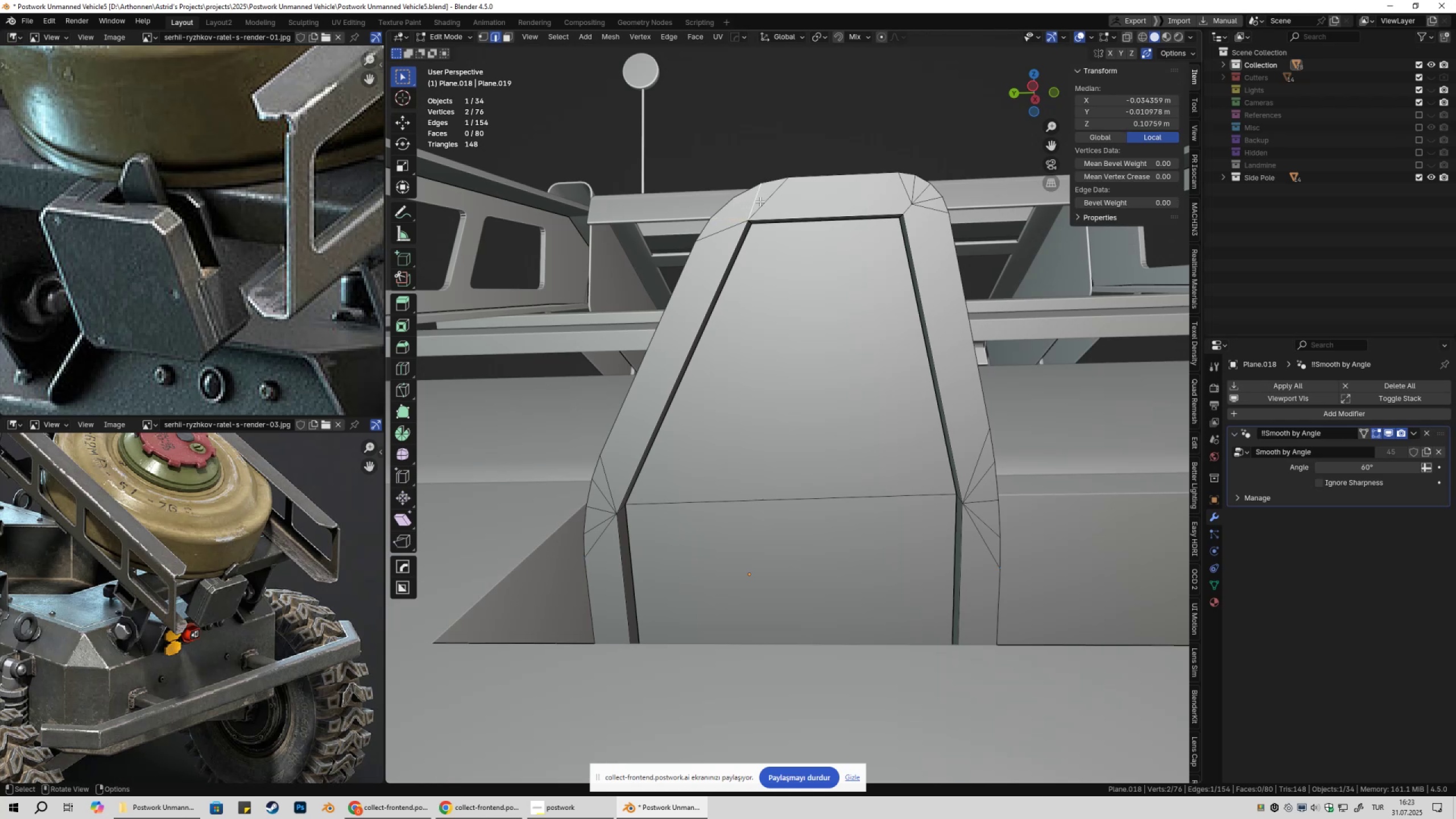 
key(Control+X)
 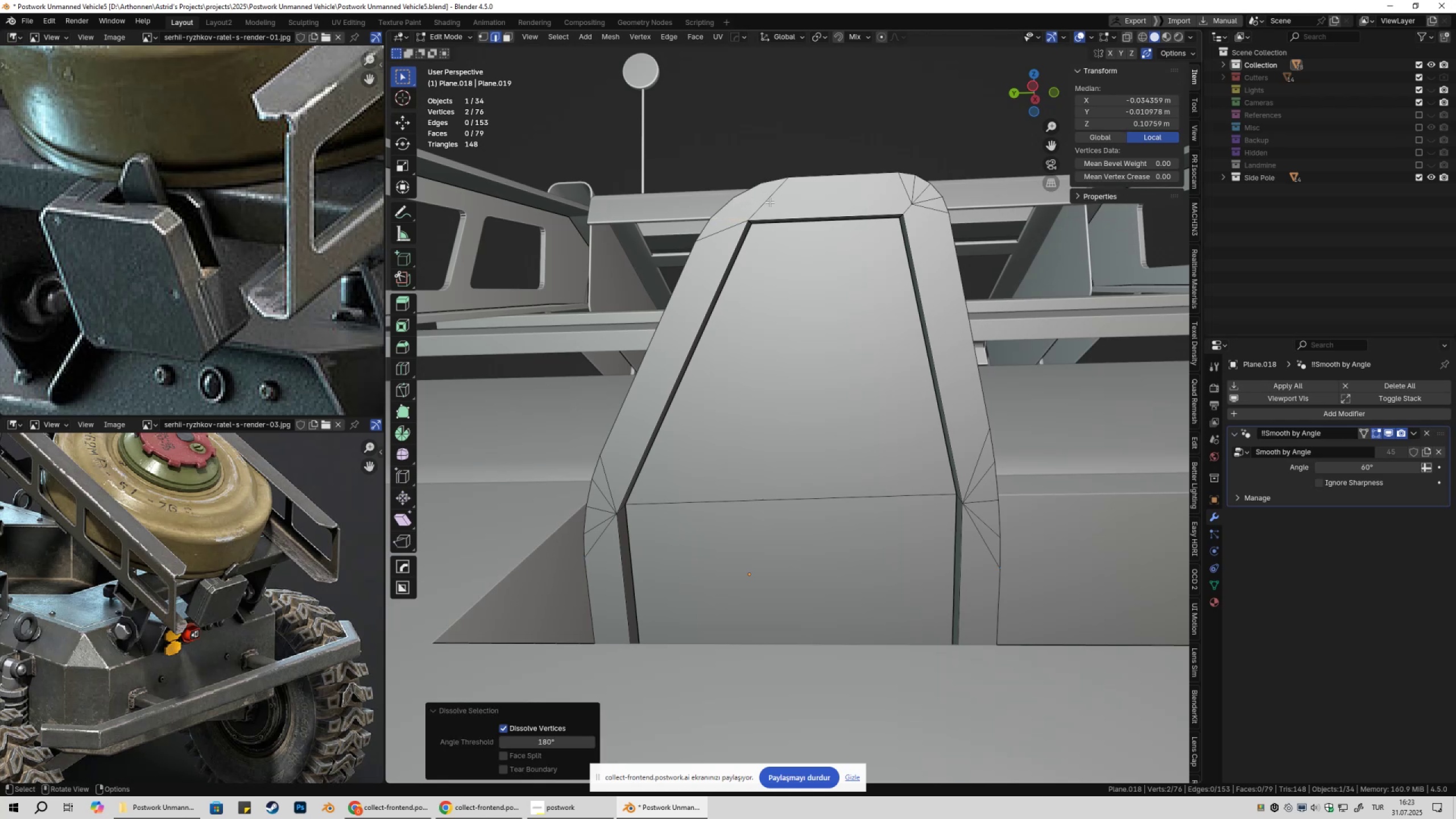 
double_click([770, 202])
 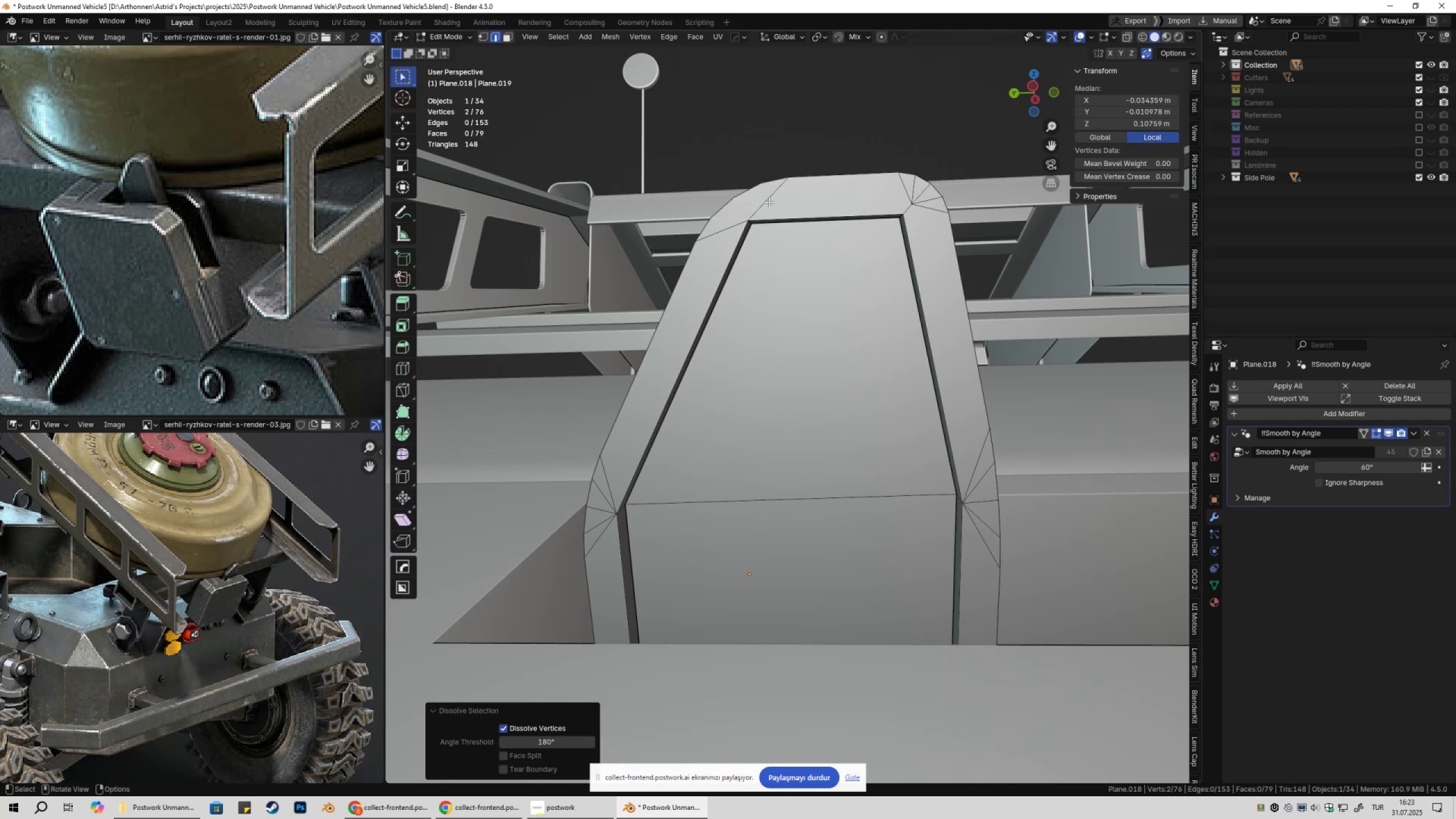 
key(Control+ControlLeft)
 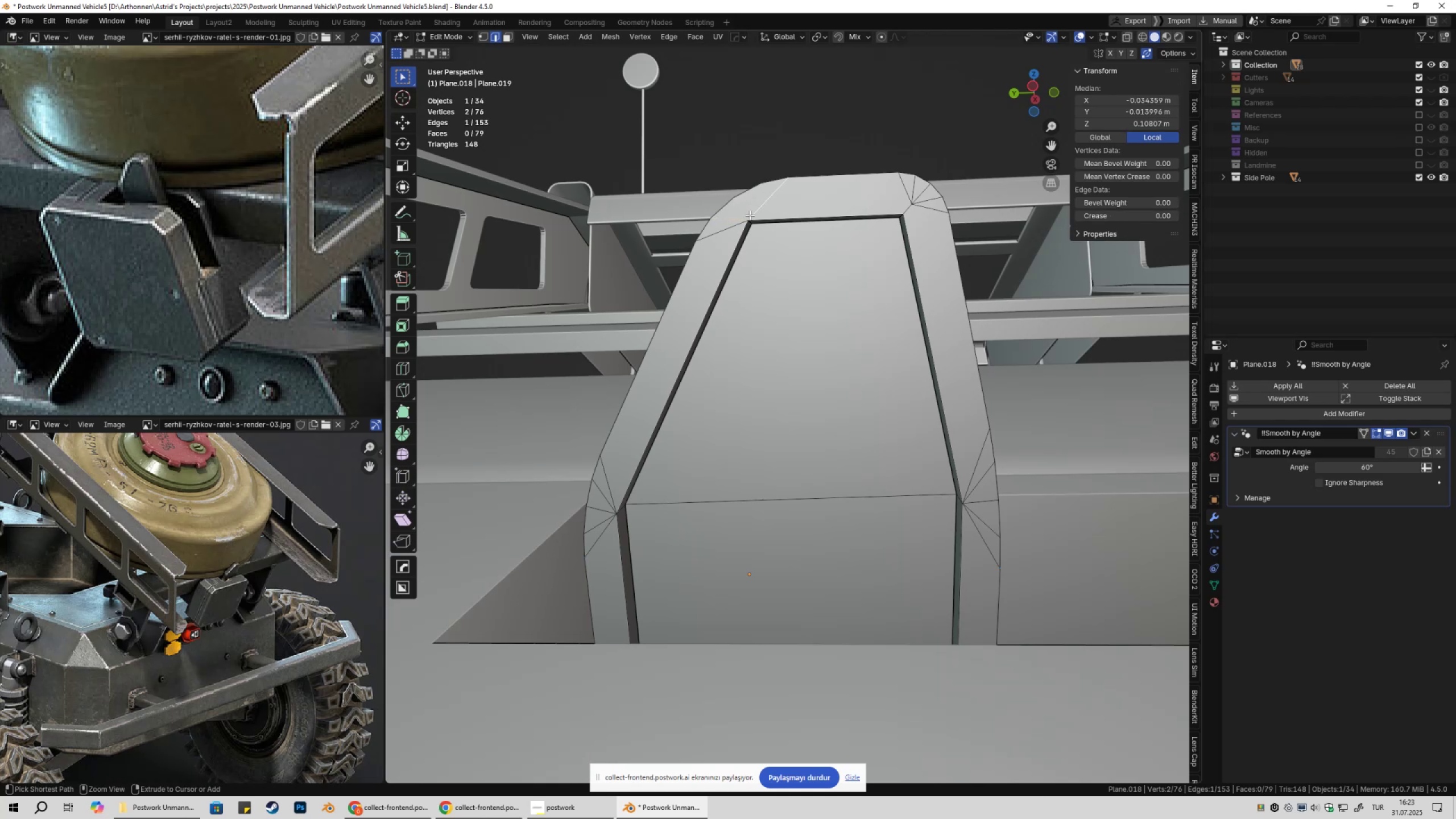 
key(Control+X)
 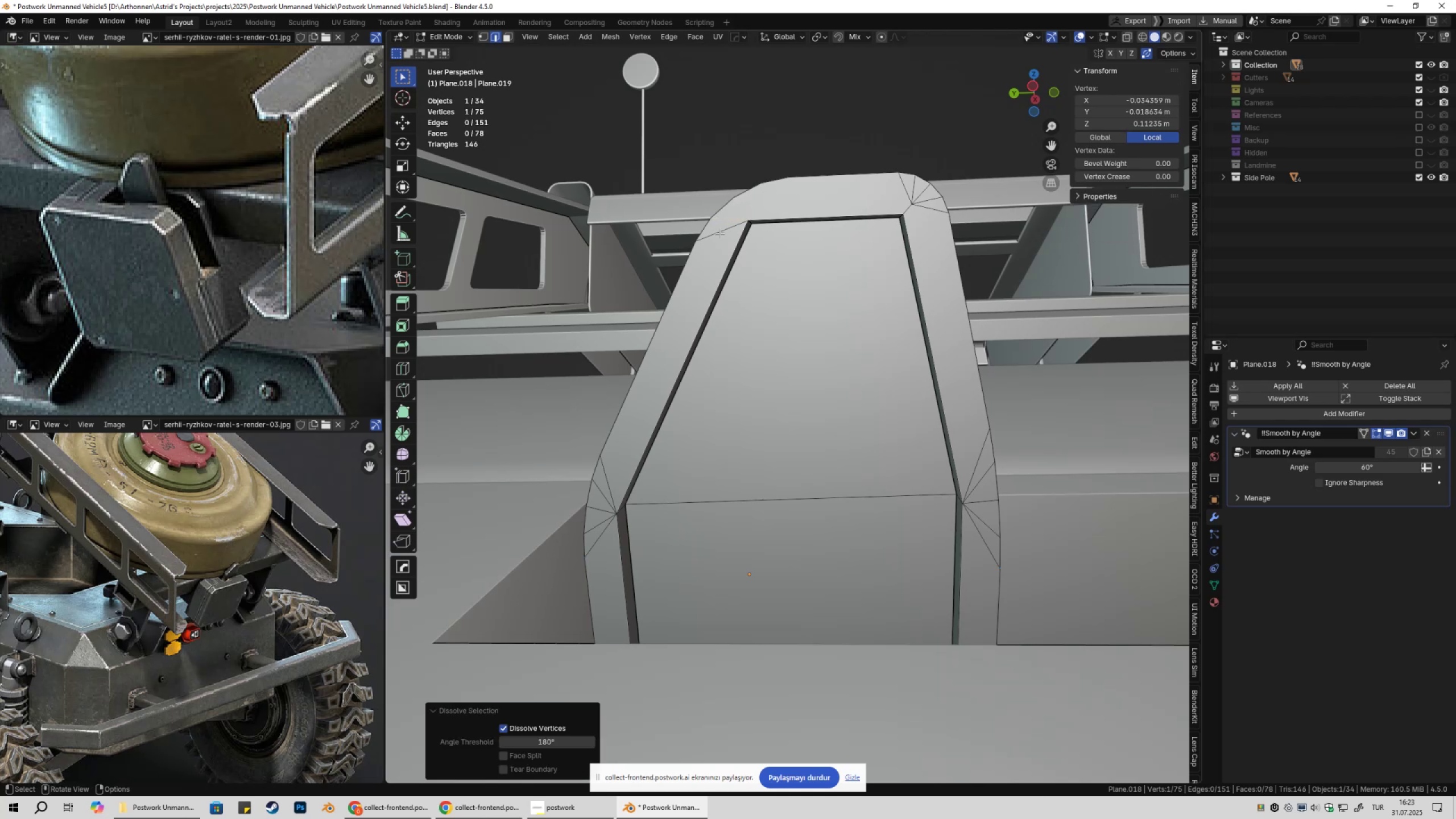 
triple_click([719, 233])
 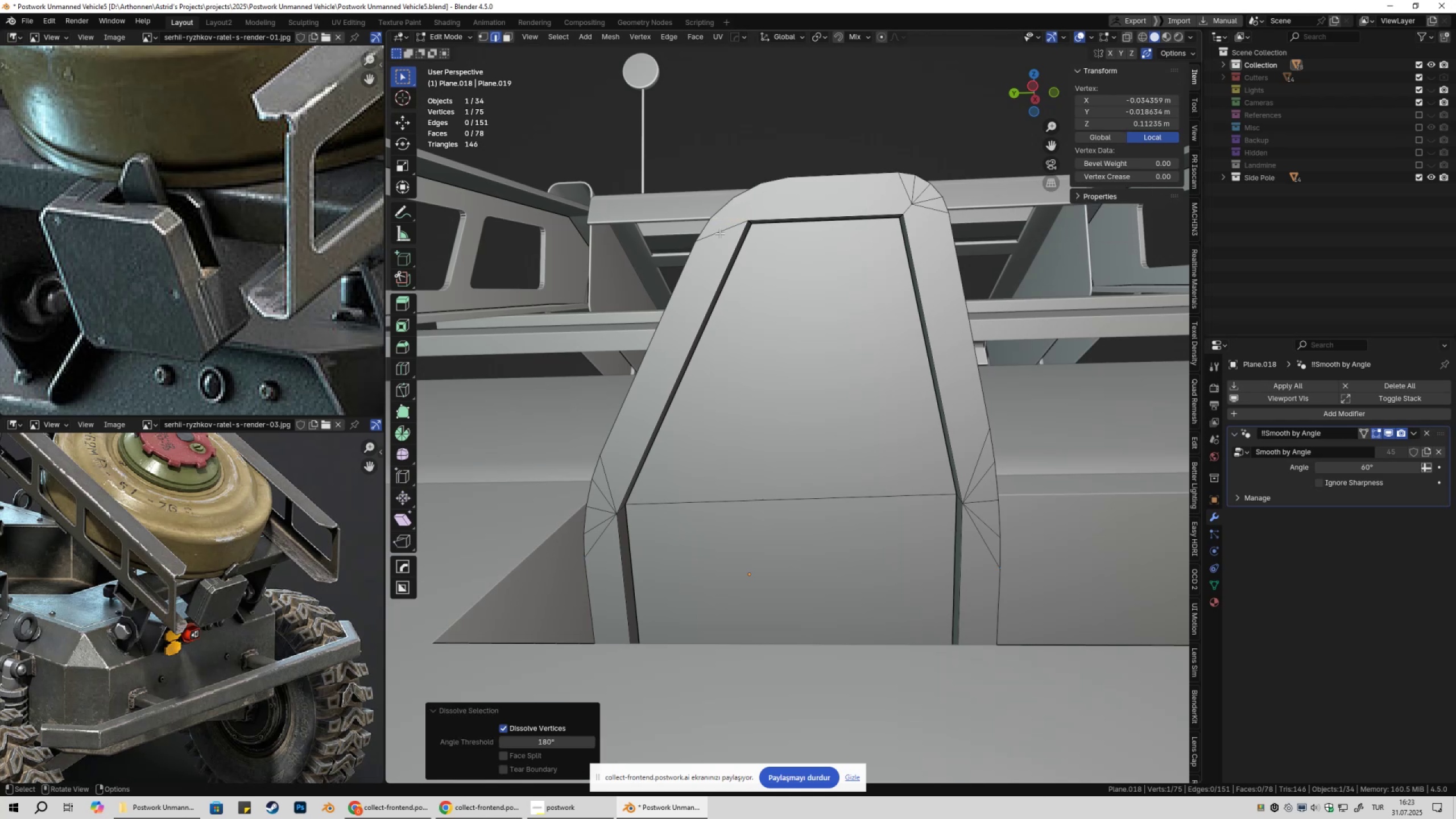 
key(Control+ControlLeft)
 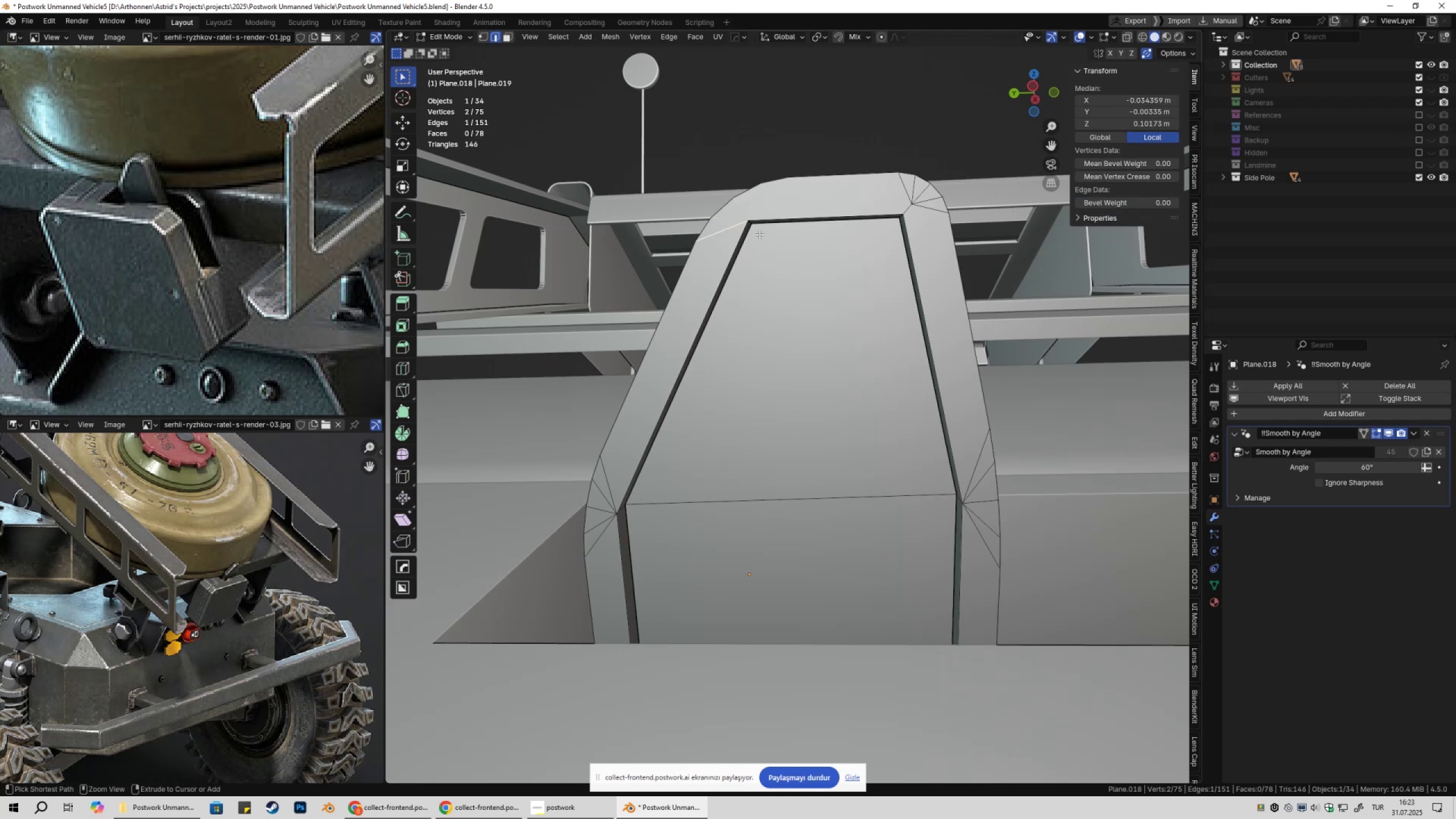 
key(Control+X)
 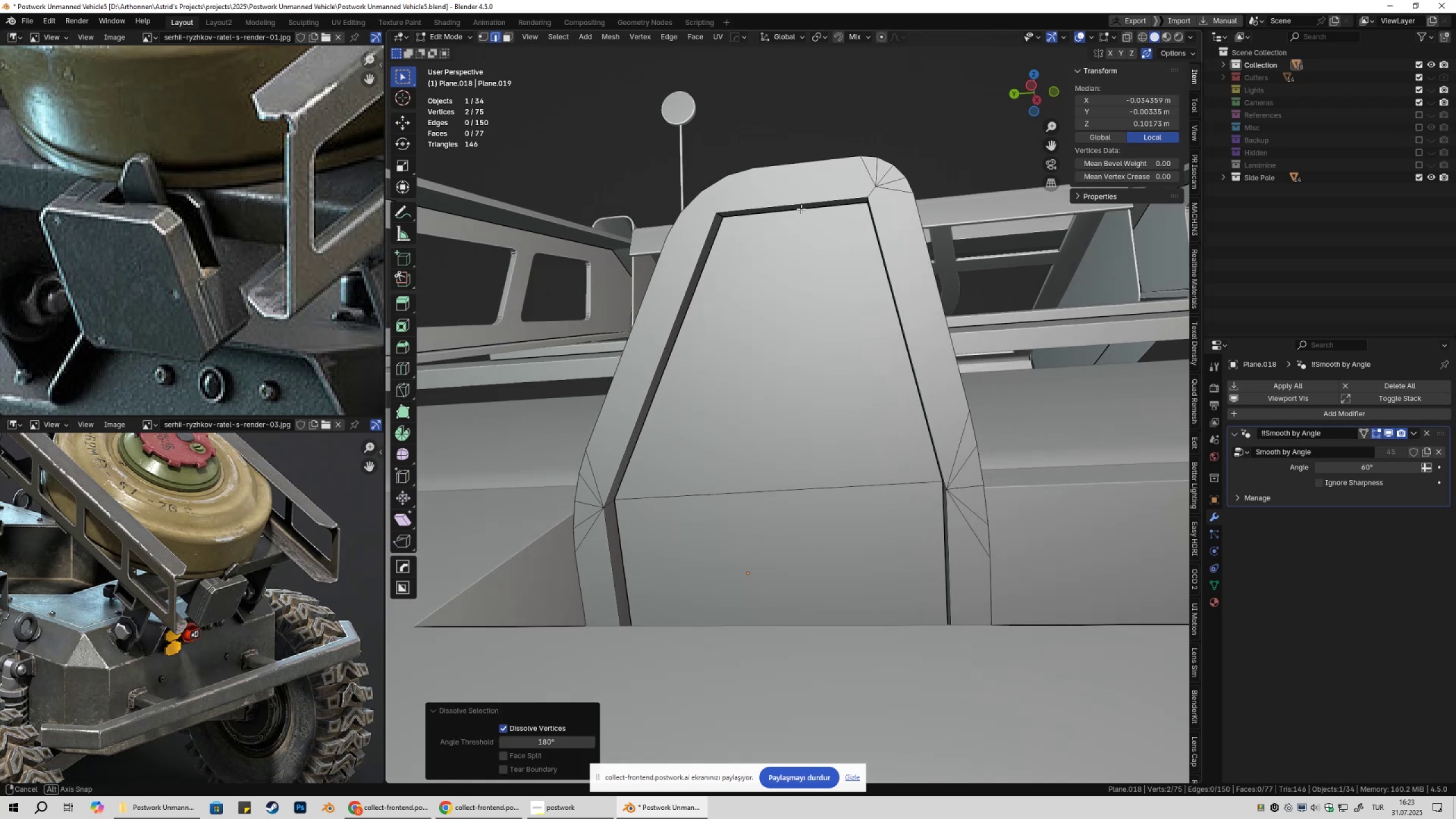 
key(2)
 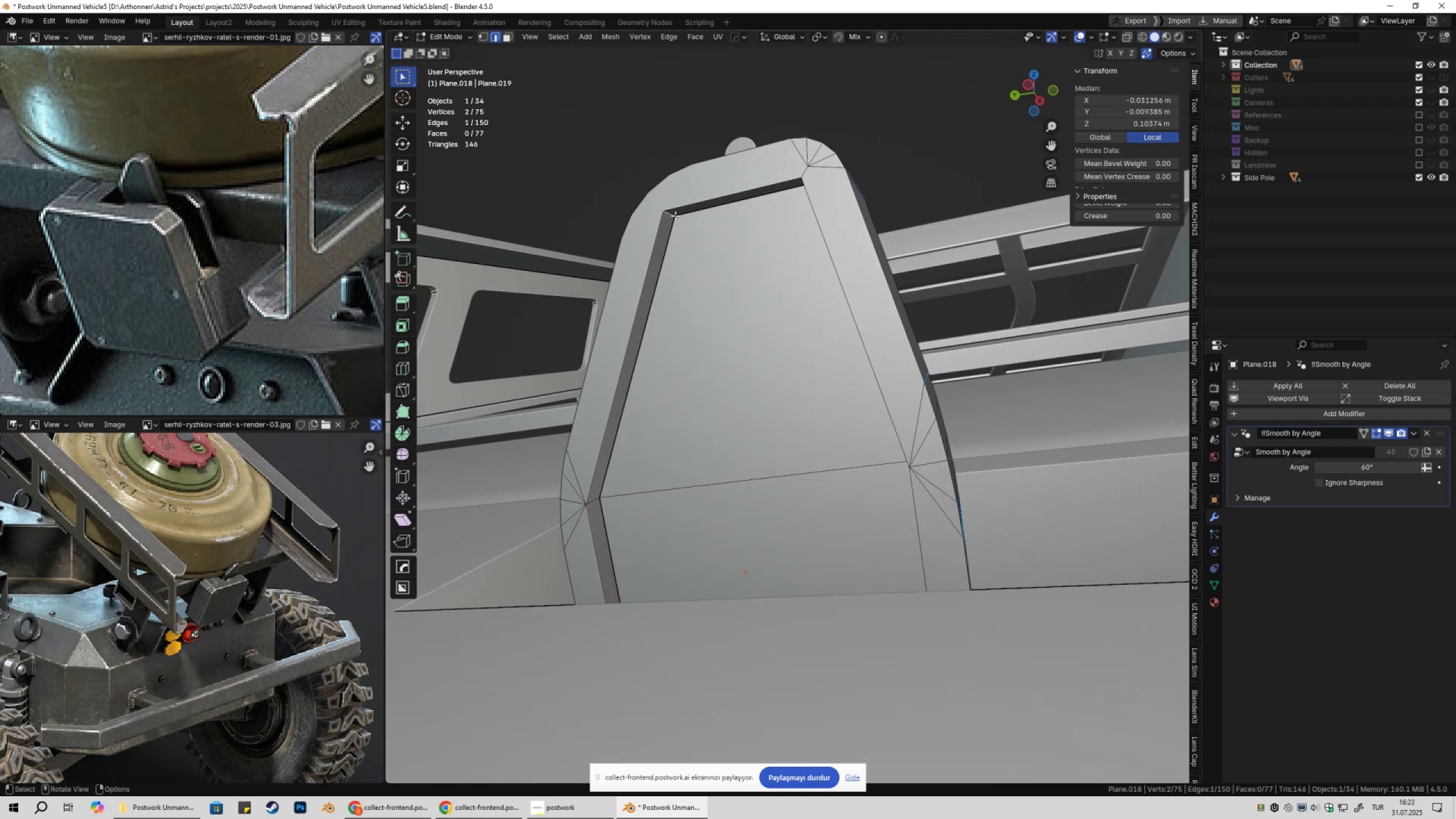 
hold_key(key=ShiftLeft, duration=0.32)
 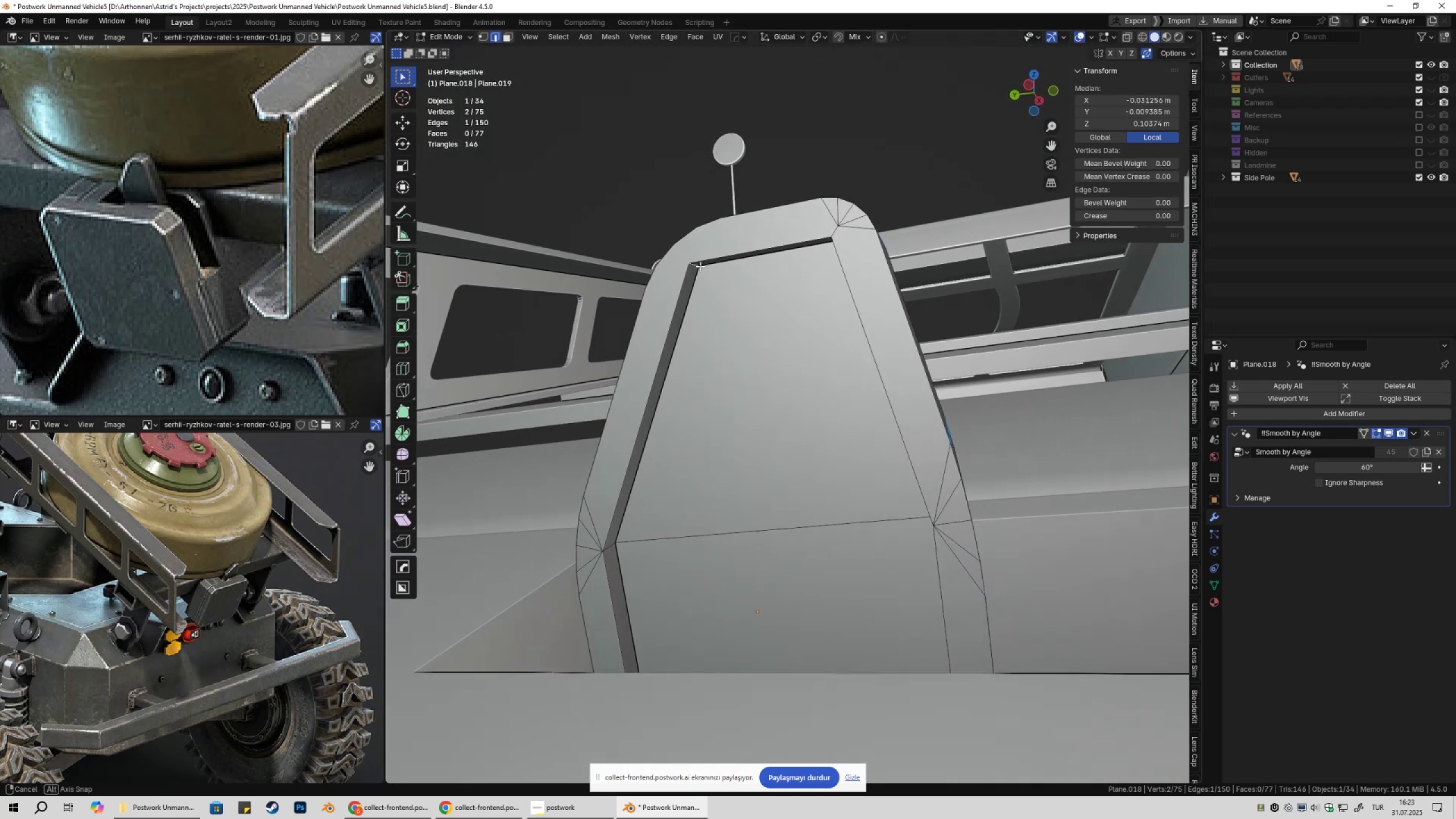 
right_click([767, 297])
 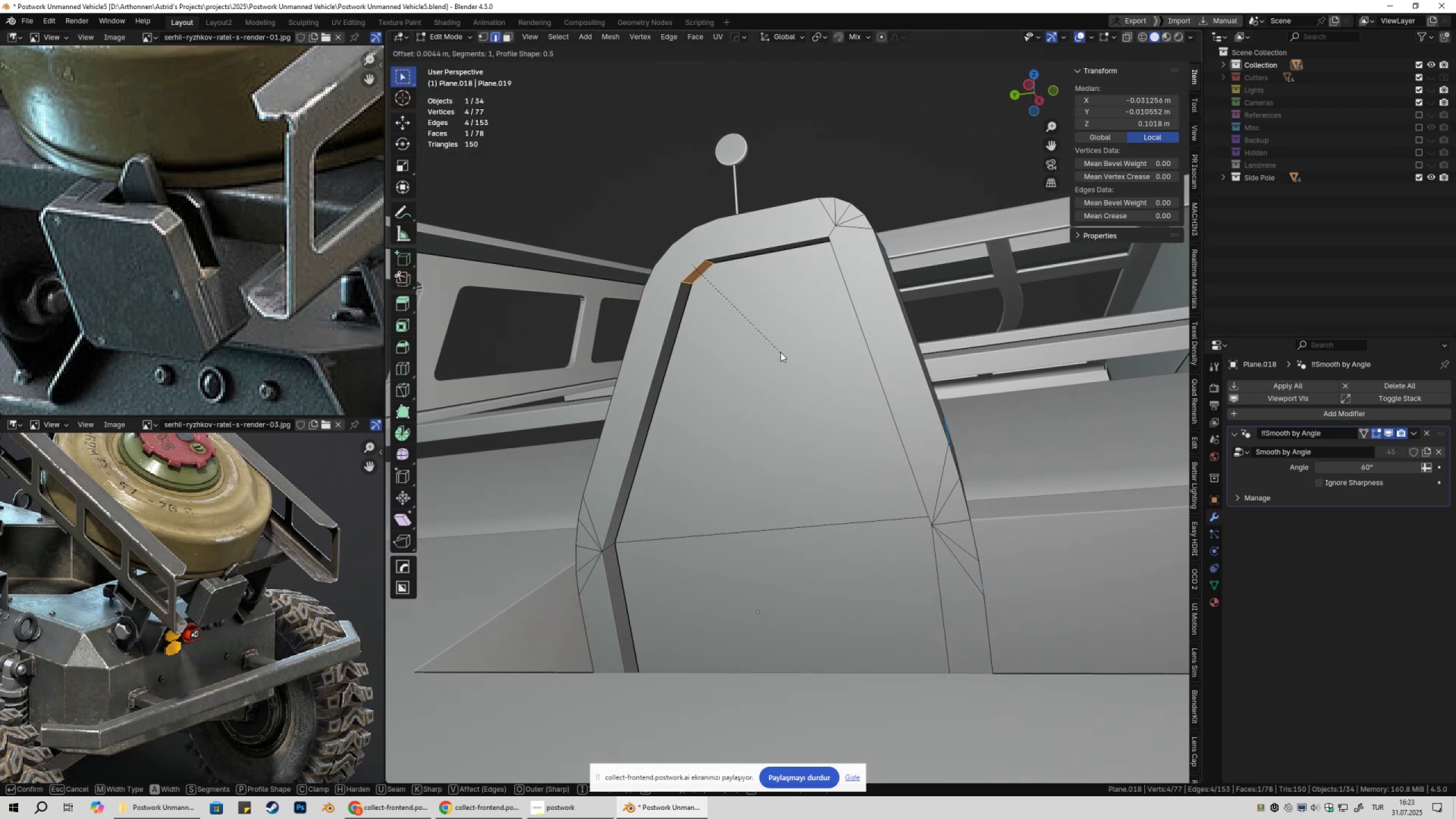 
scroll: coordinate [783, 351], scroll_direction: up, amount: 3.0
 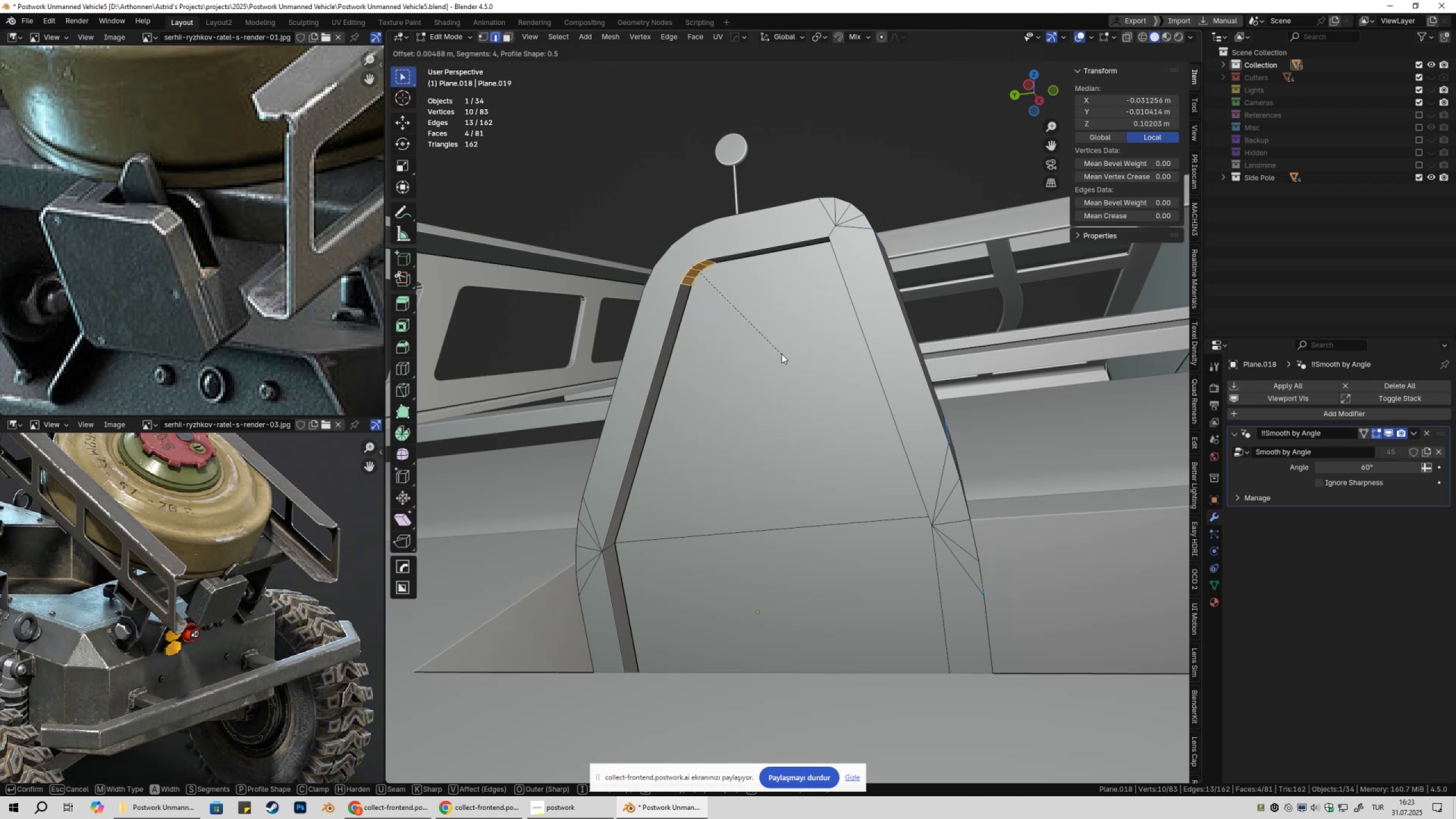 
left_click([782, 354])
 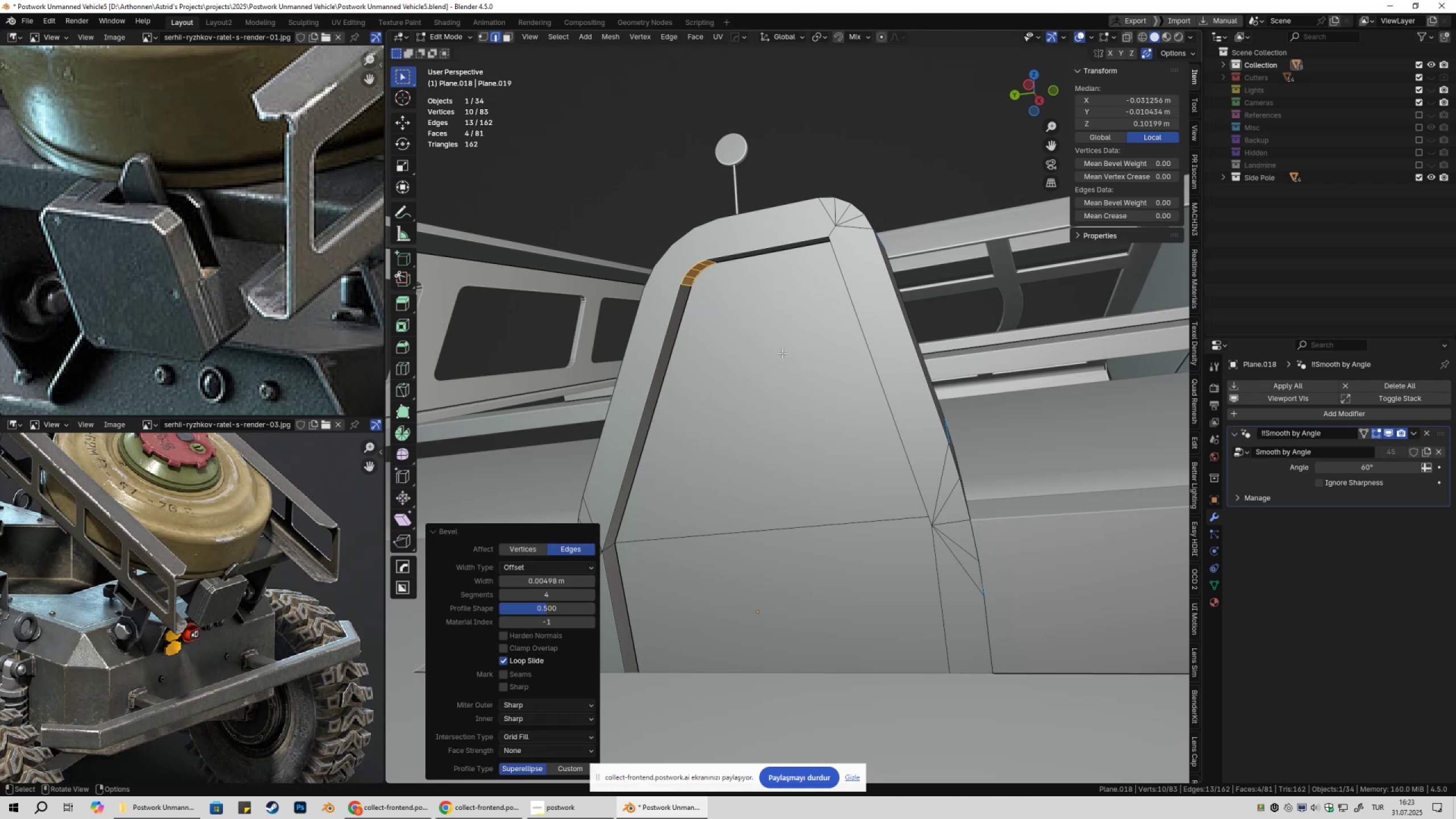 
key(Tab)
 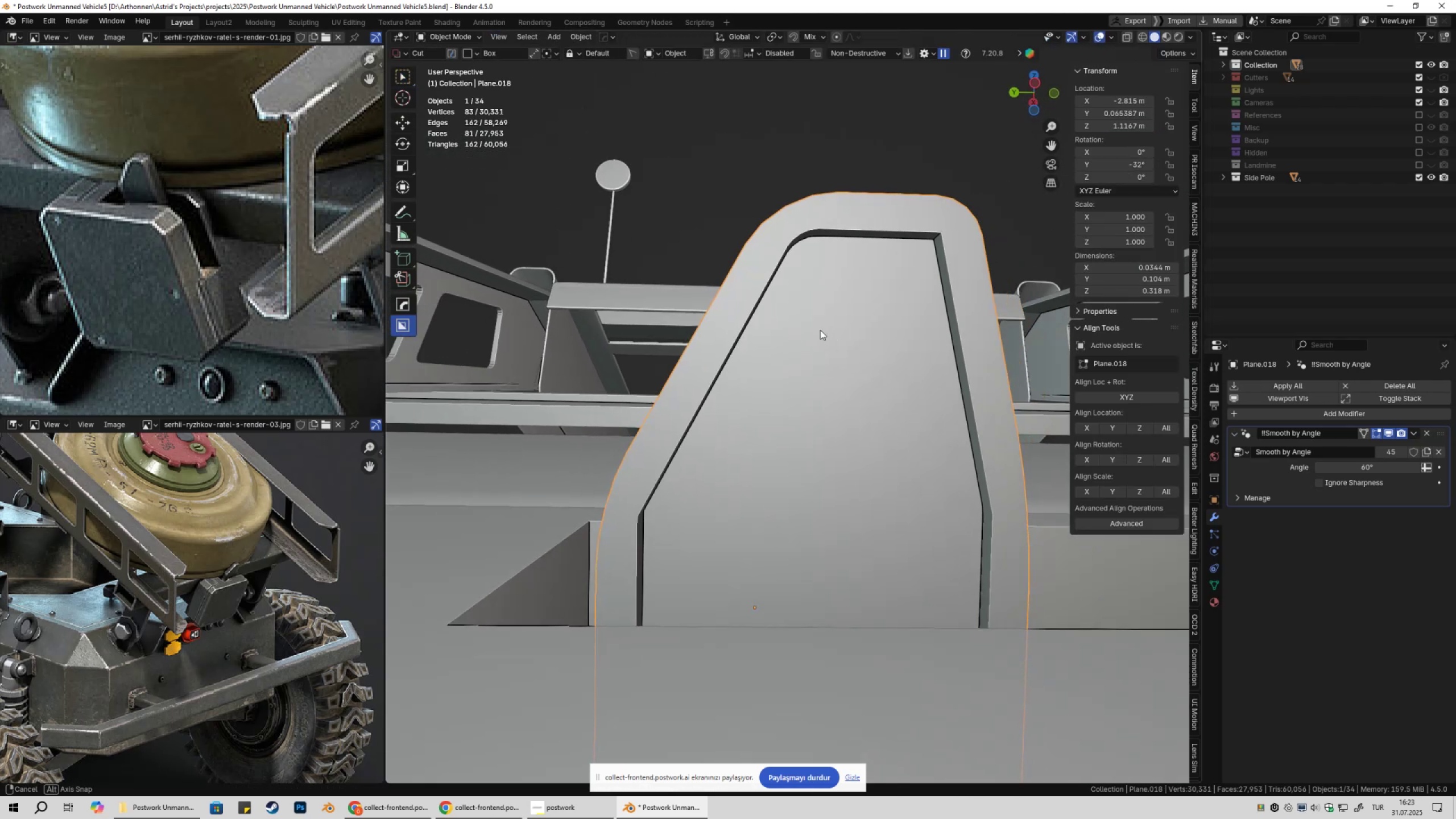 
scroll: coordinate [809, 350], scroll_direction: down, amount: 2.0
 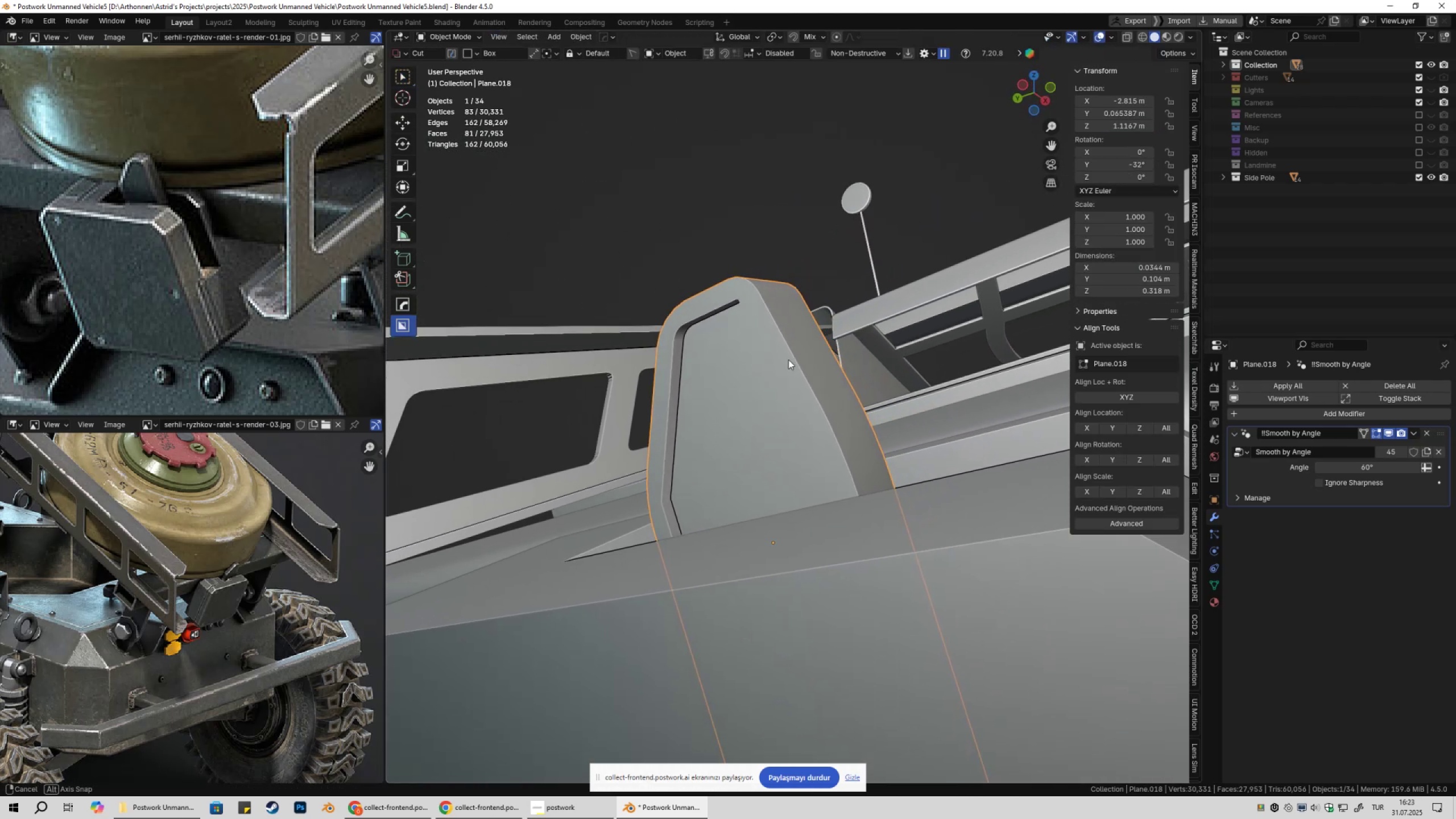 
scroll: coordinate [801, 337], scroll_direction: up, amount: 2.0
 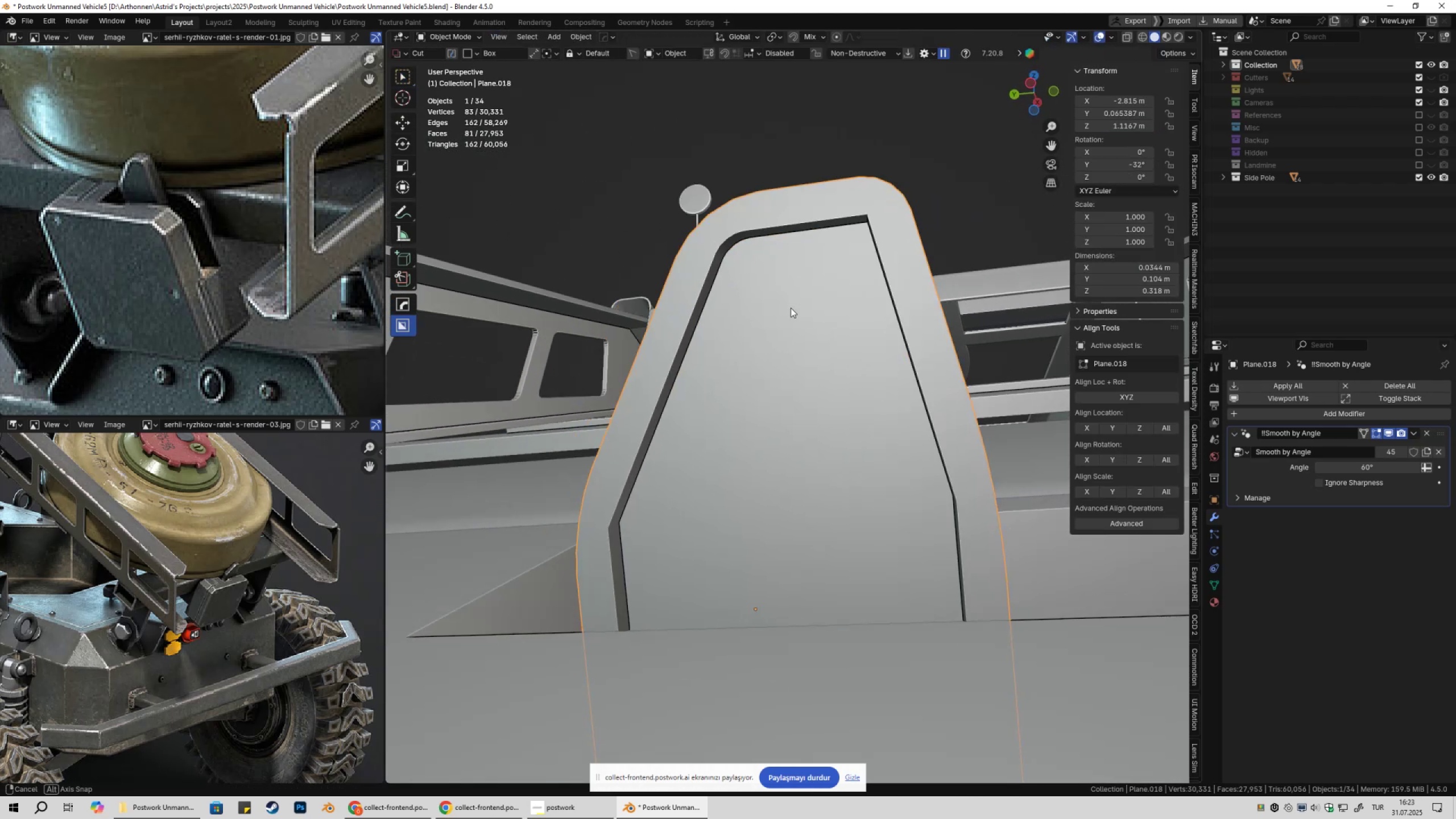 
key(Control+Z)
 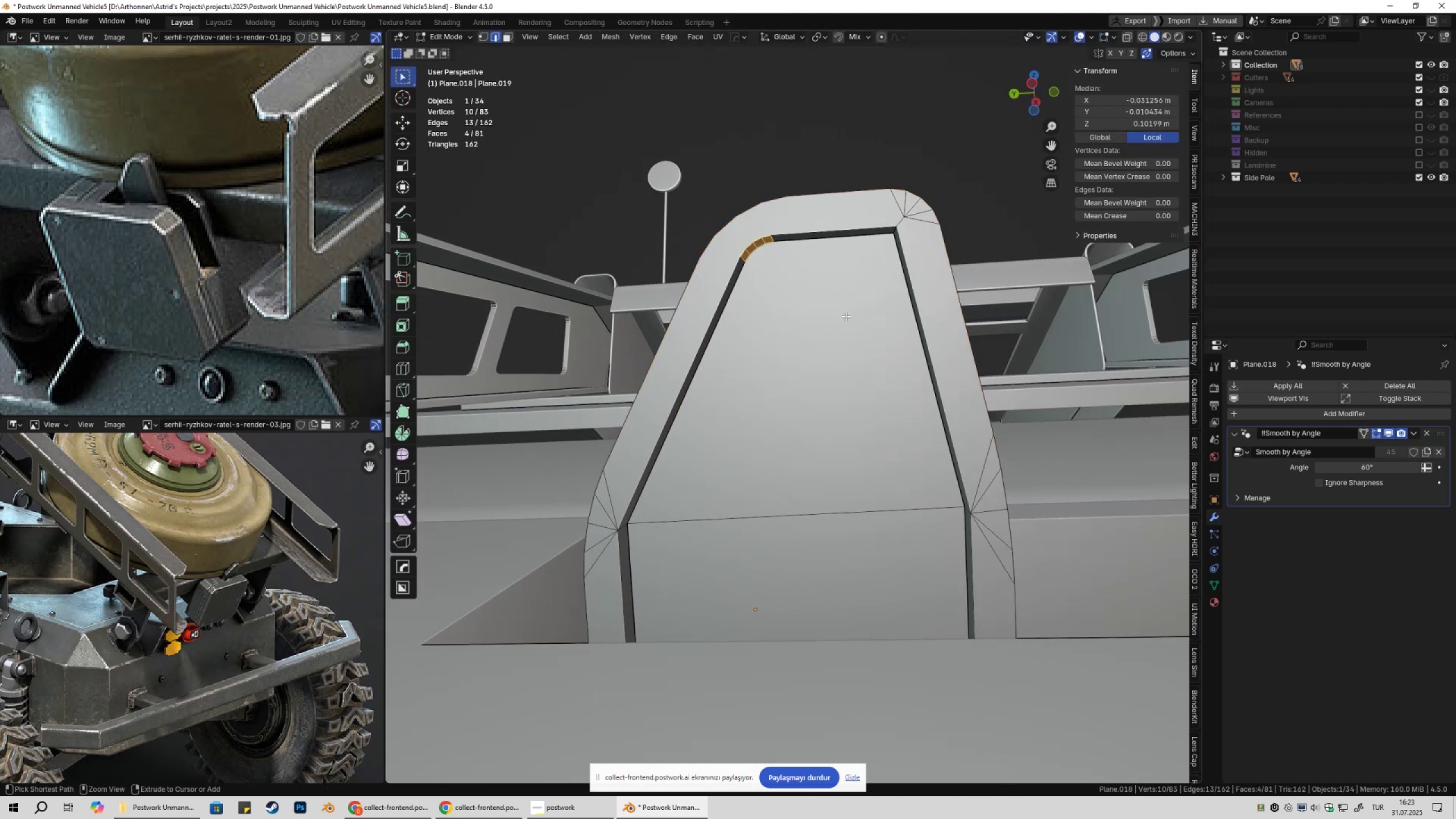 
key(Control+Z)
 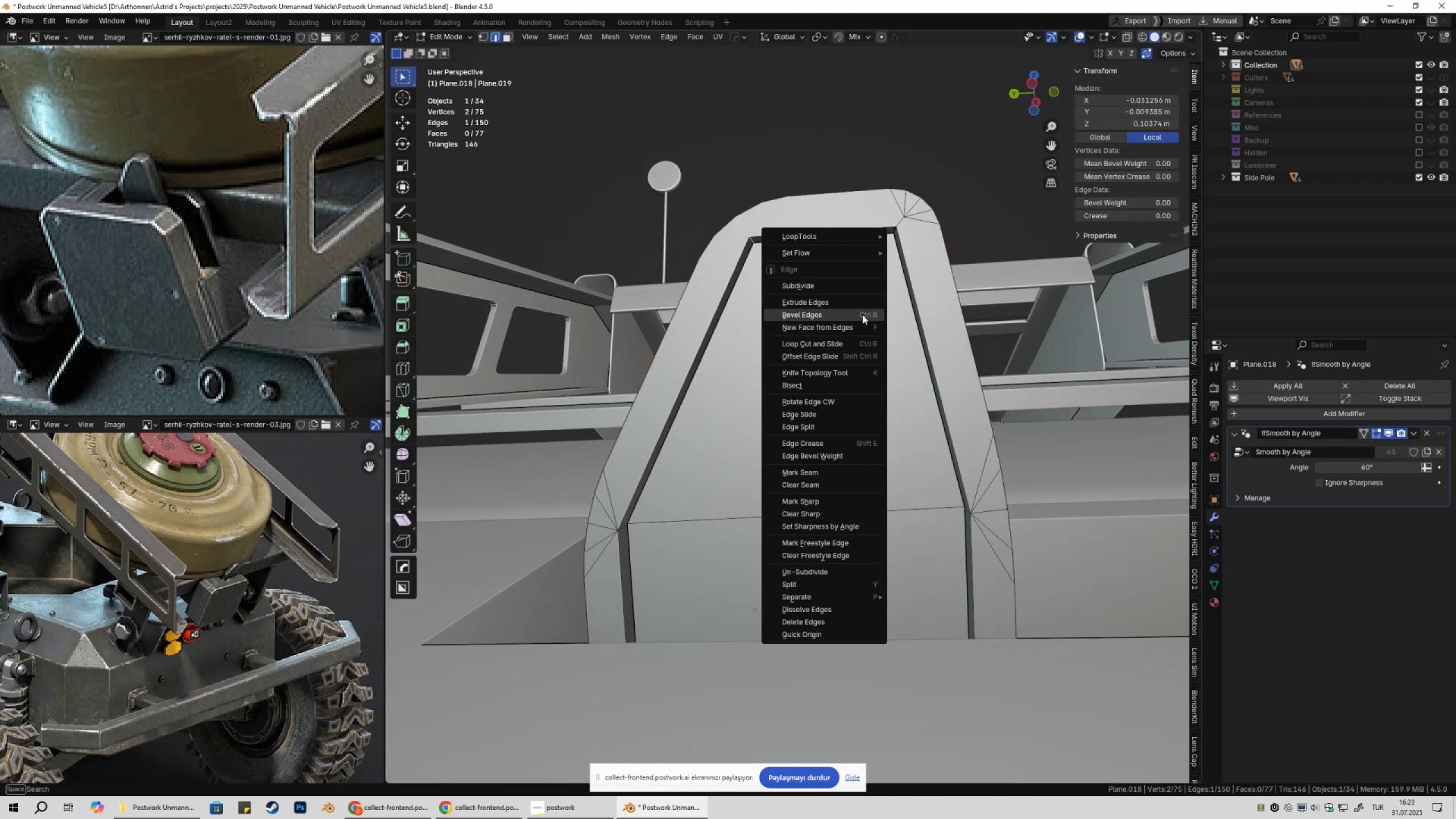 
left_click([862, 315])
 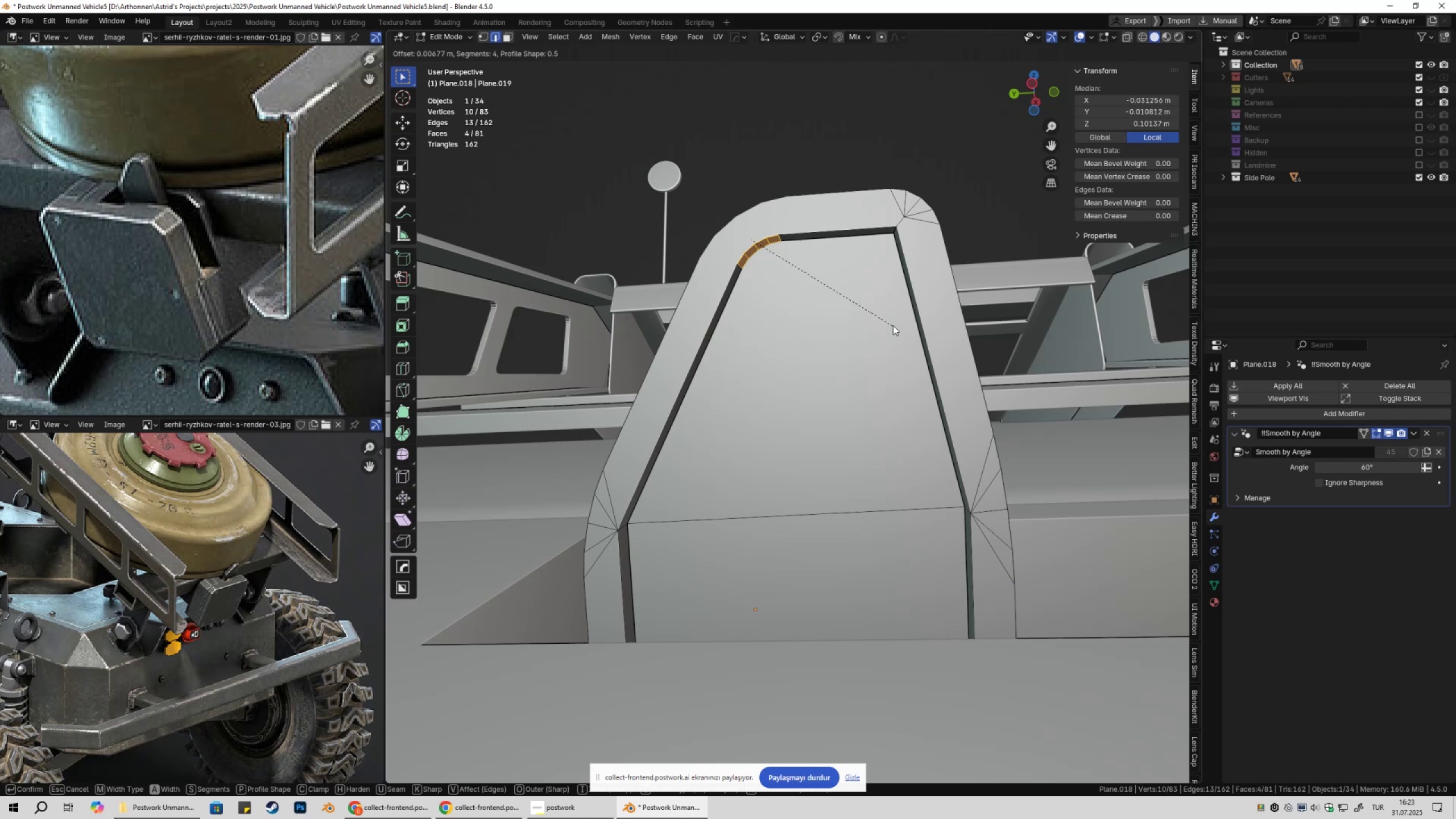 
left_click([893, 325])
 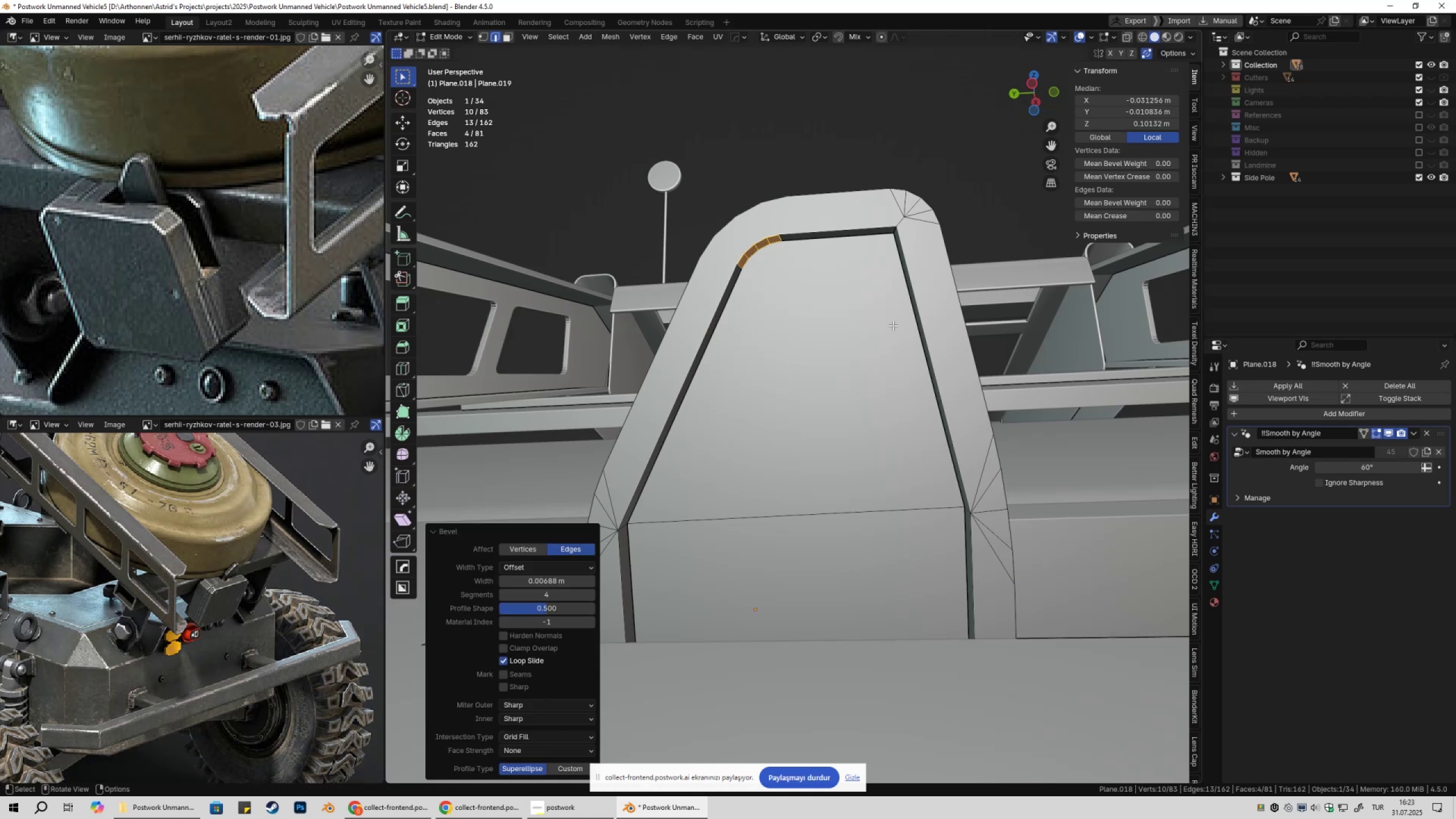 
key(Tab)
 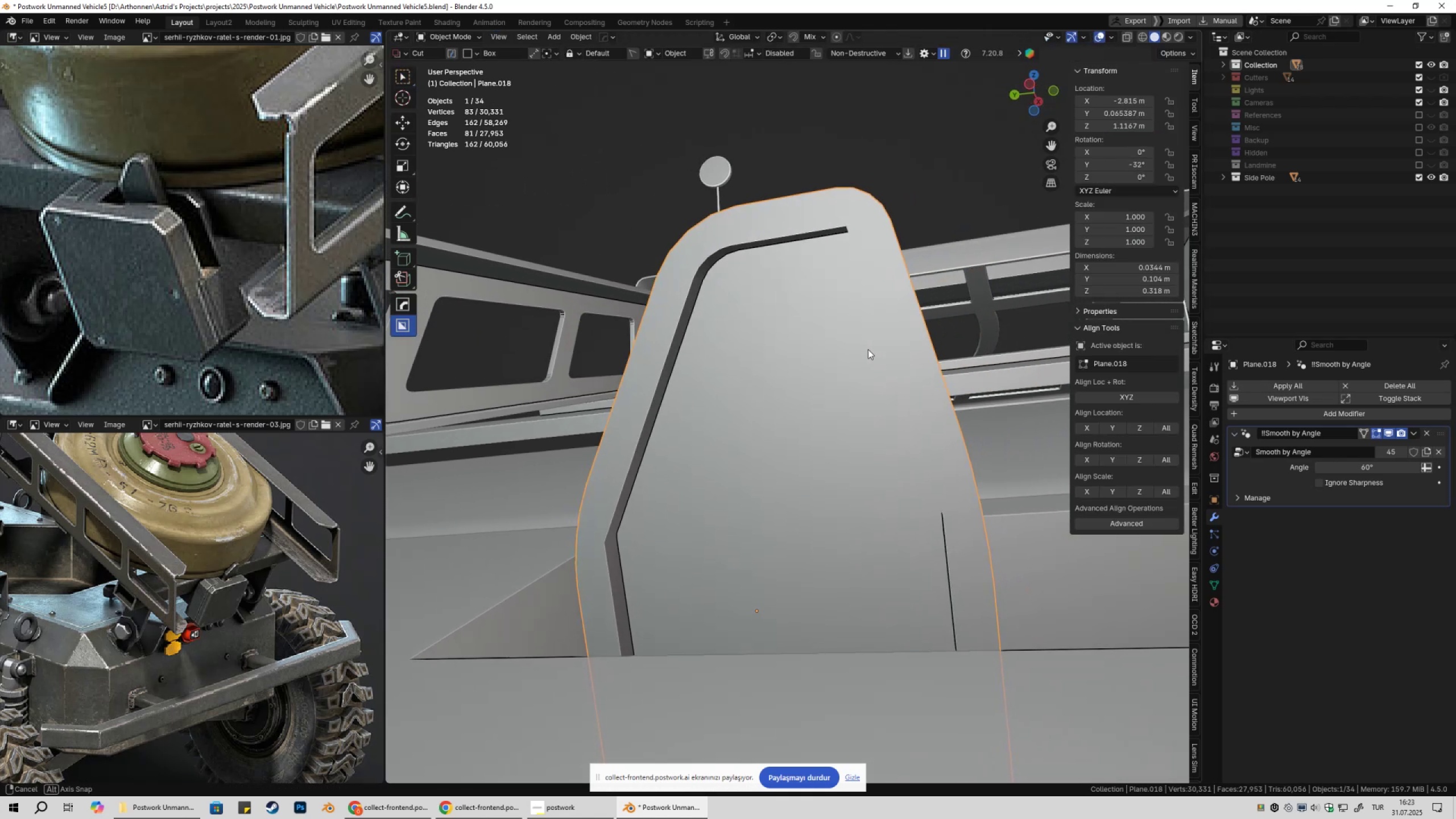 
key(Tab)
 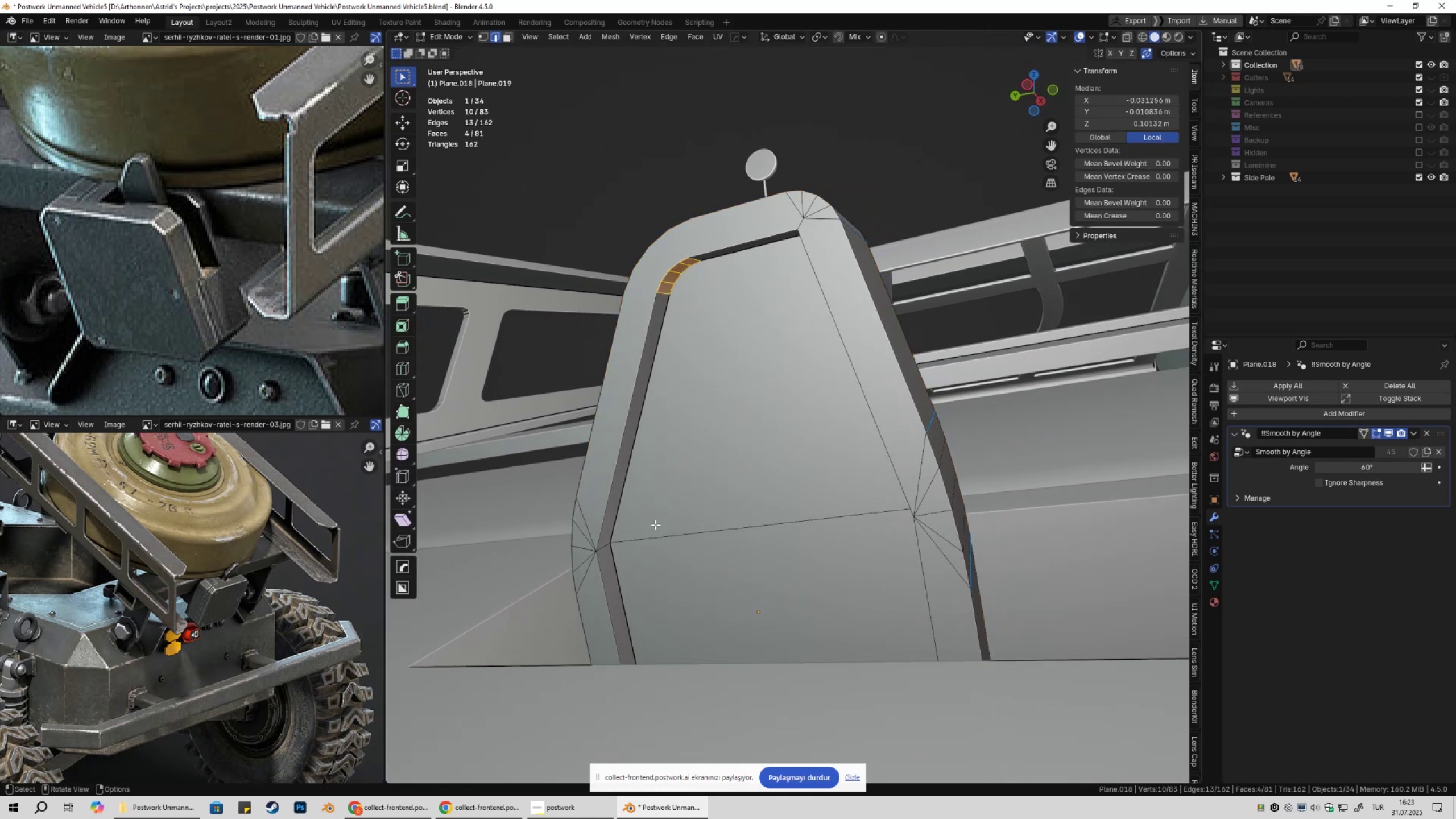 
key(2)
 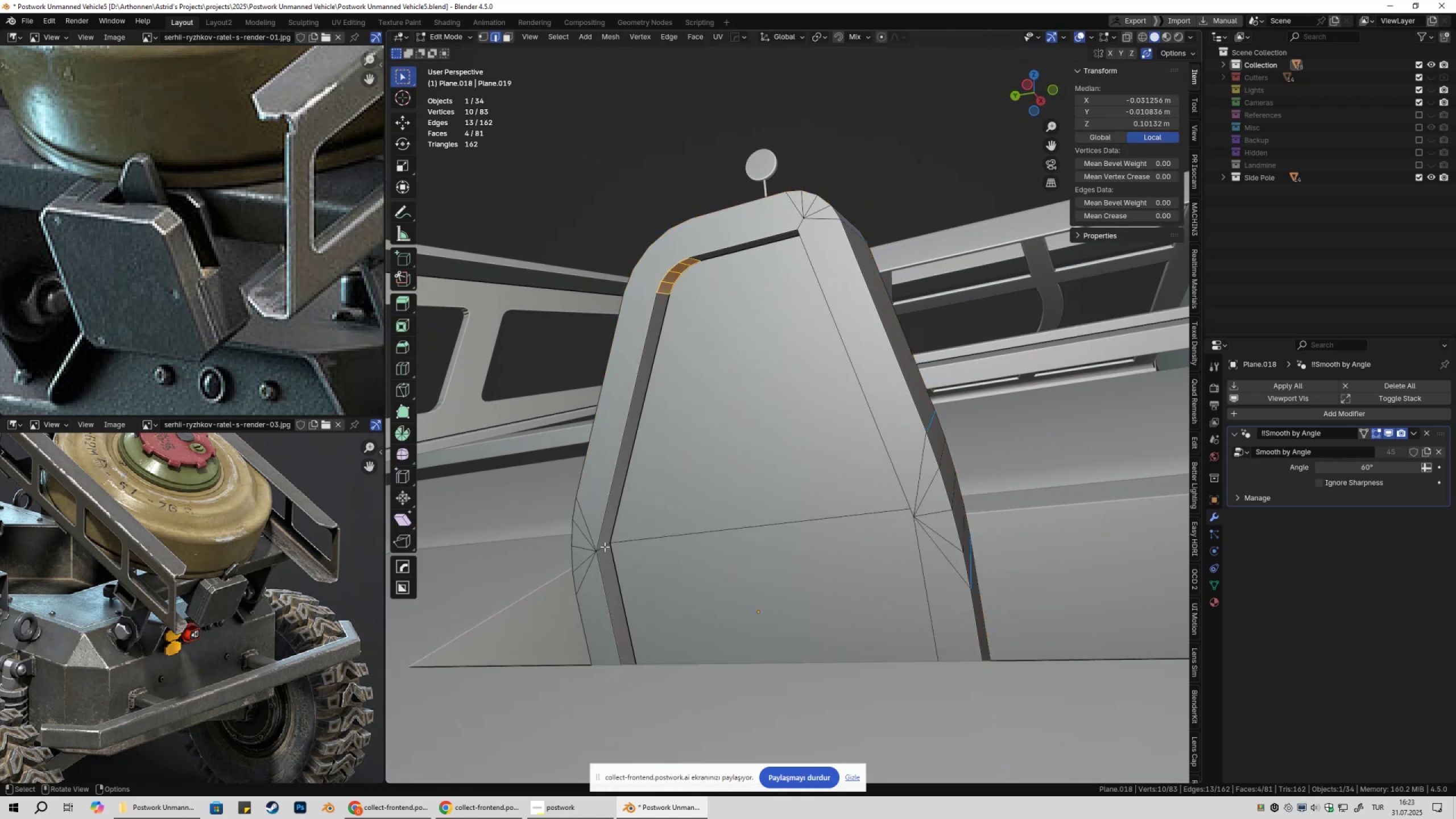 
left_click([605, 547])
 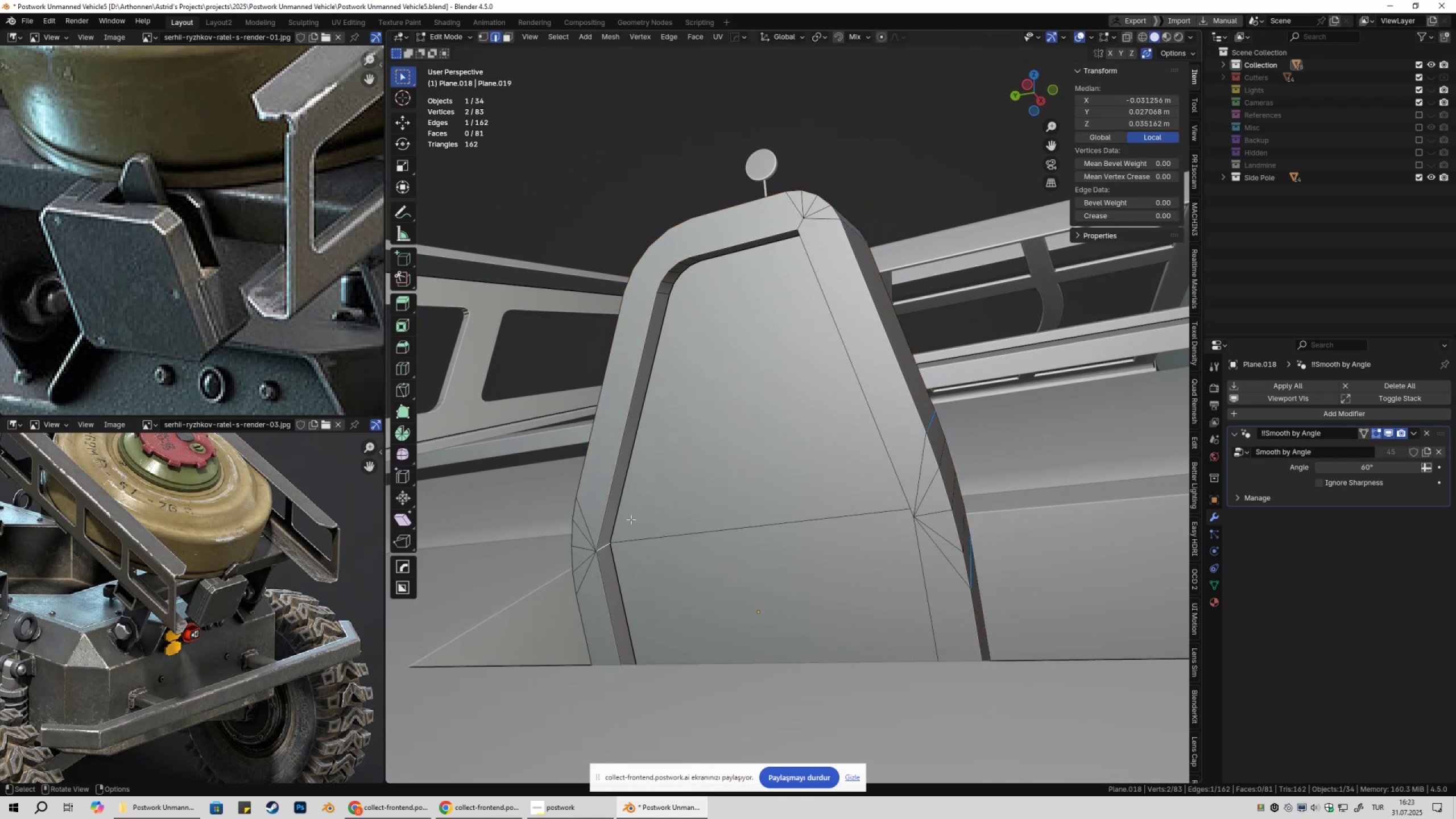 
key(Shift+ShiftLeft)
 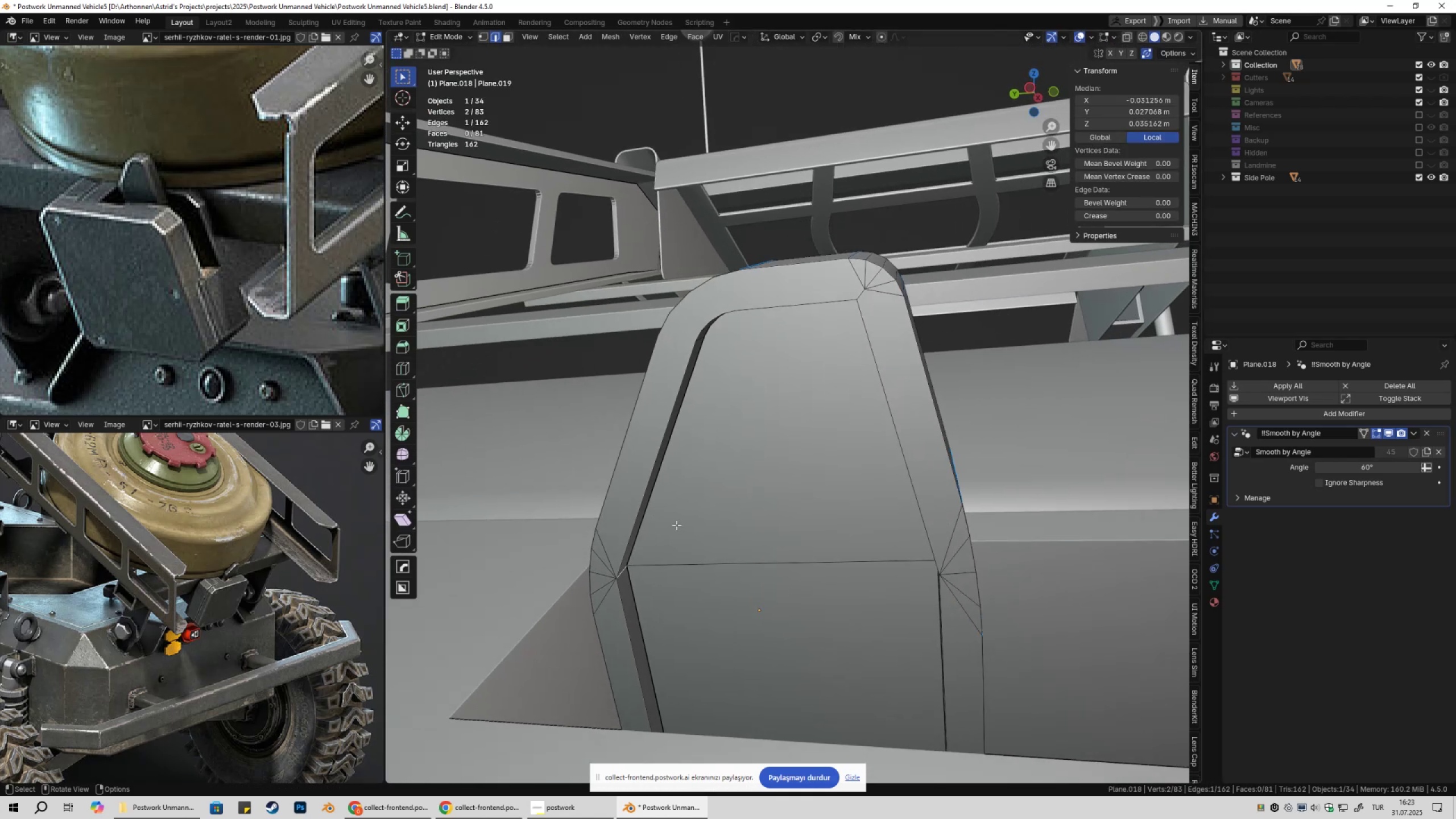 
key(NumpadDecimal)
 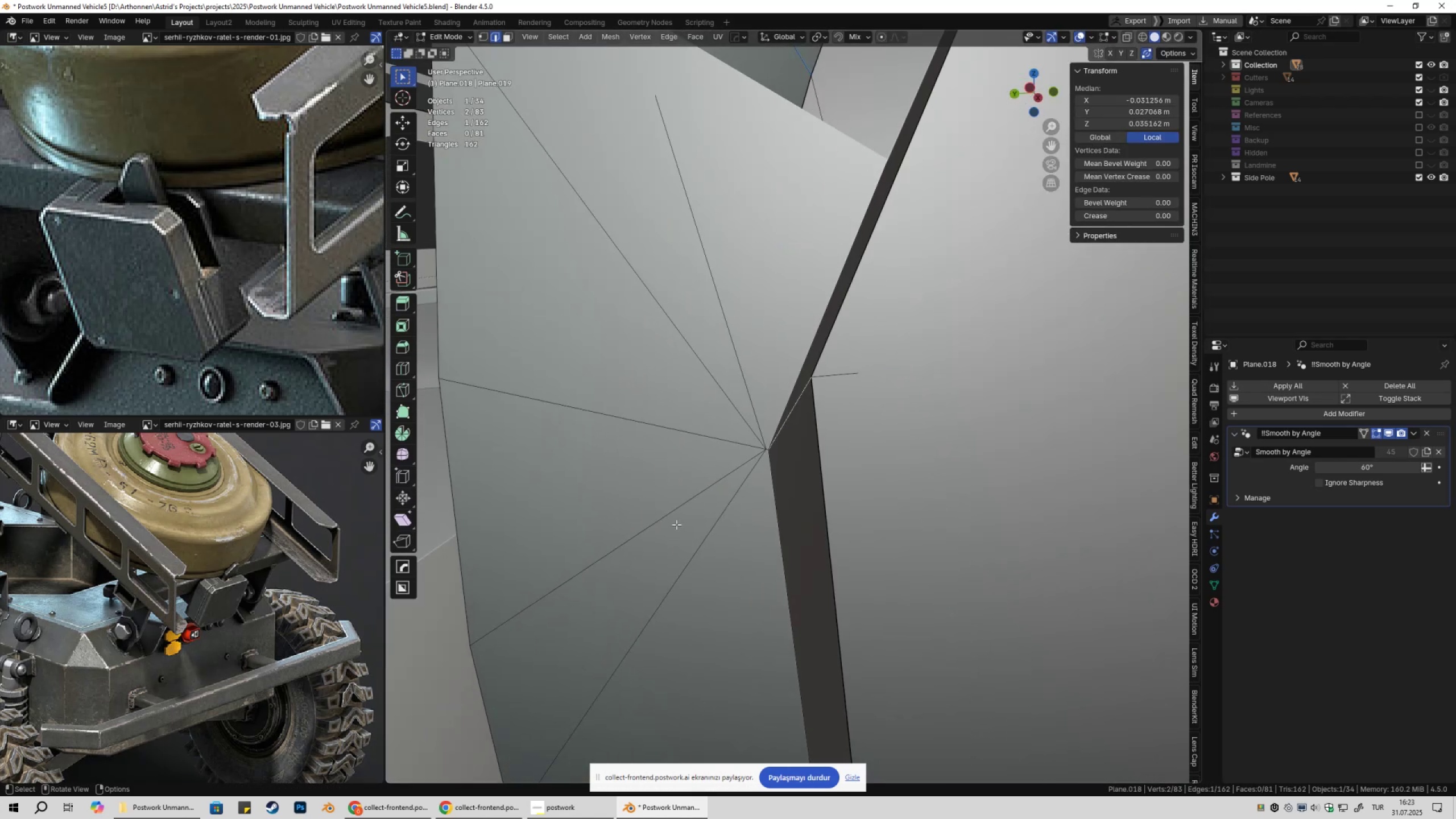 
scroll: coordinate [633, 510], scroll_direction: down, amount: 6.0
 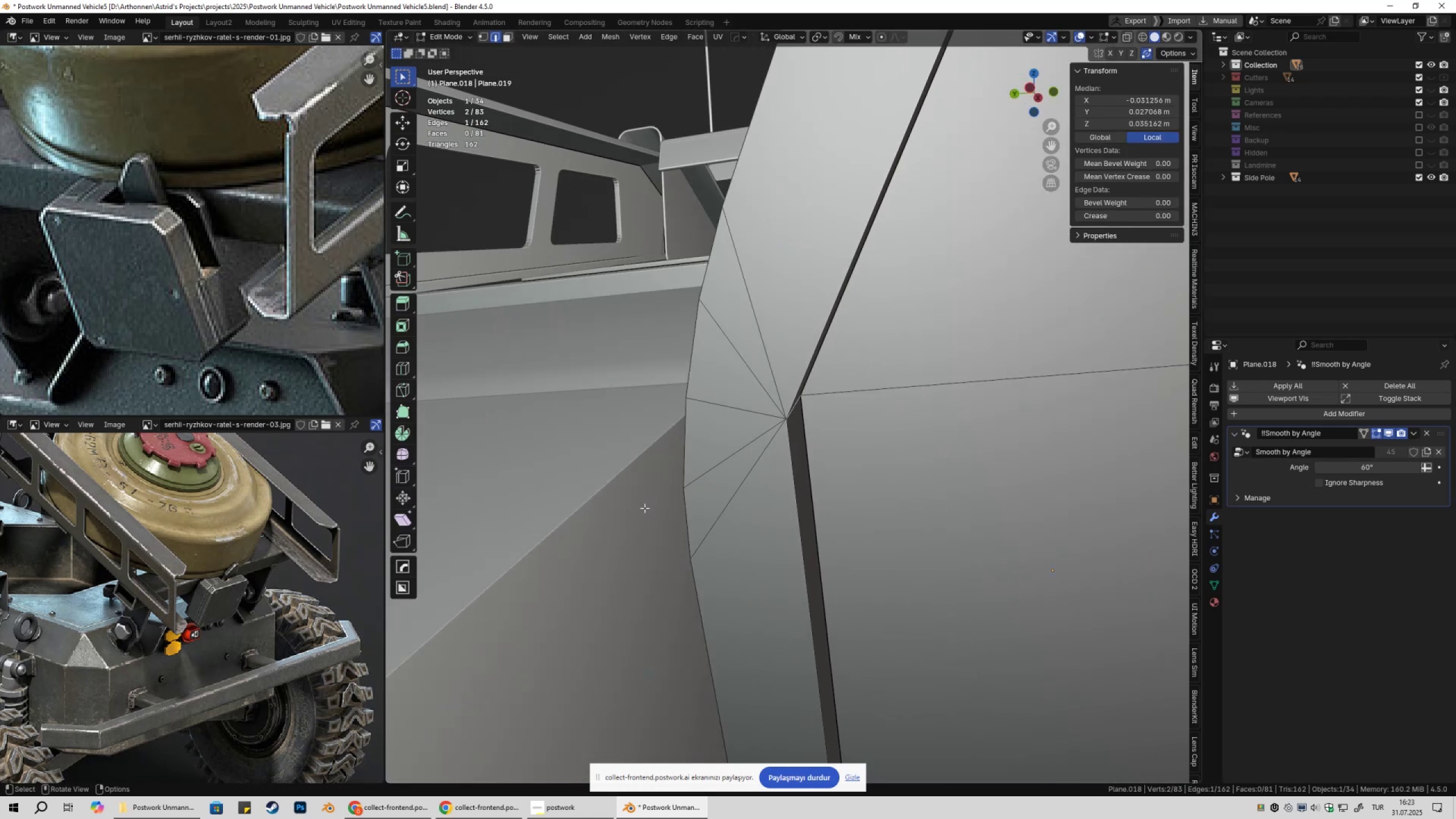 
key(2)
 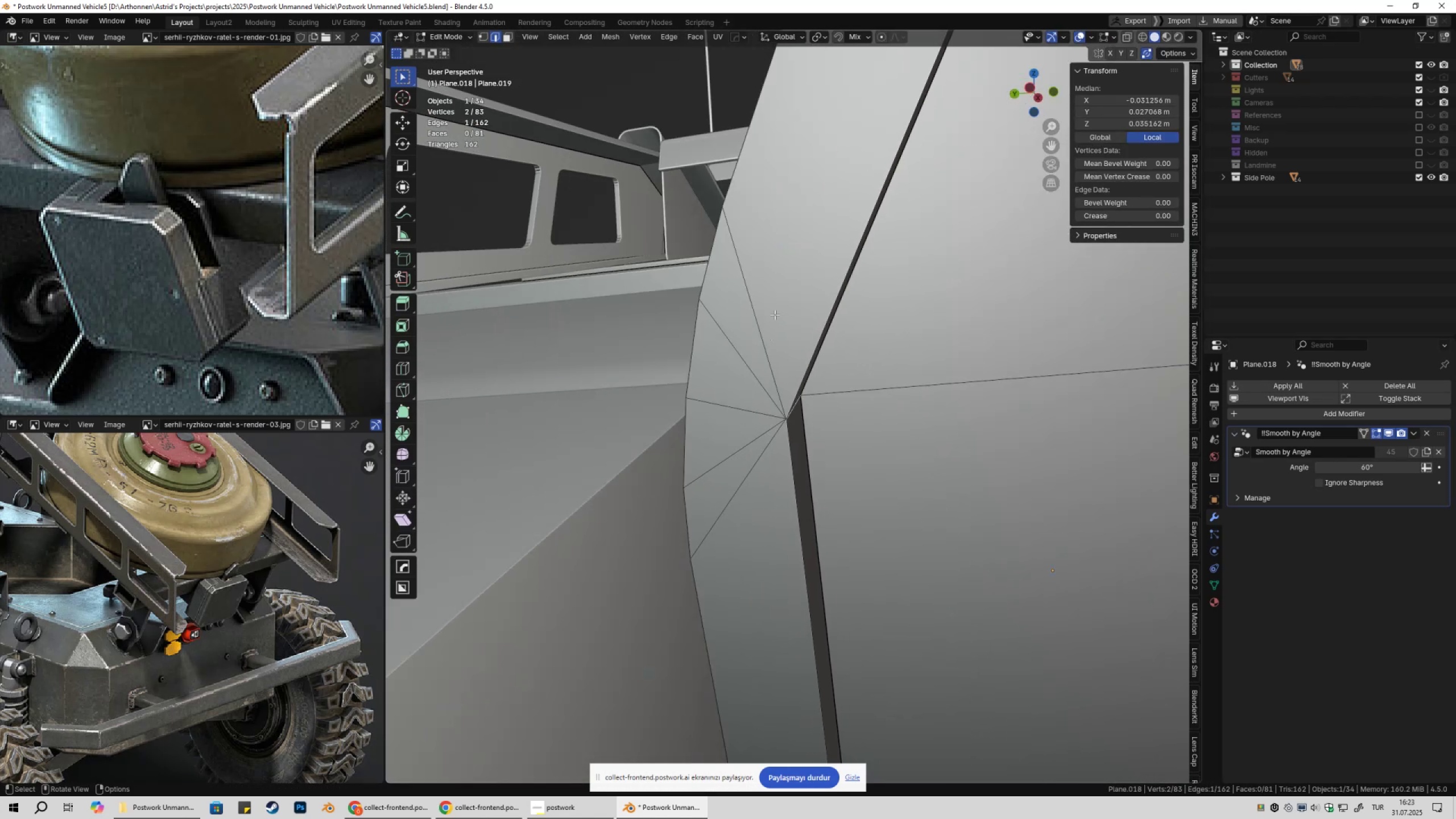 
left_click_drag(start_coordinate=[776, 295], to_coordinate=[742, 359])
 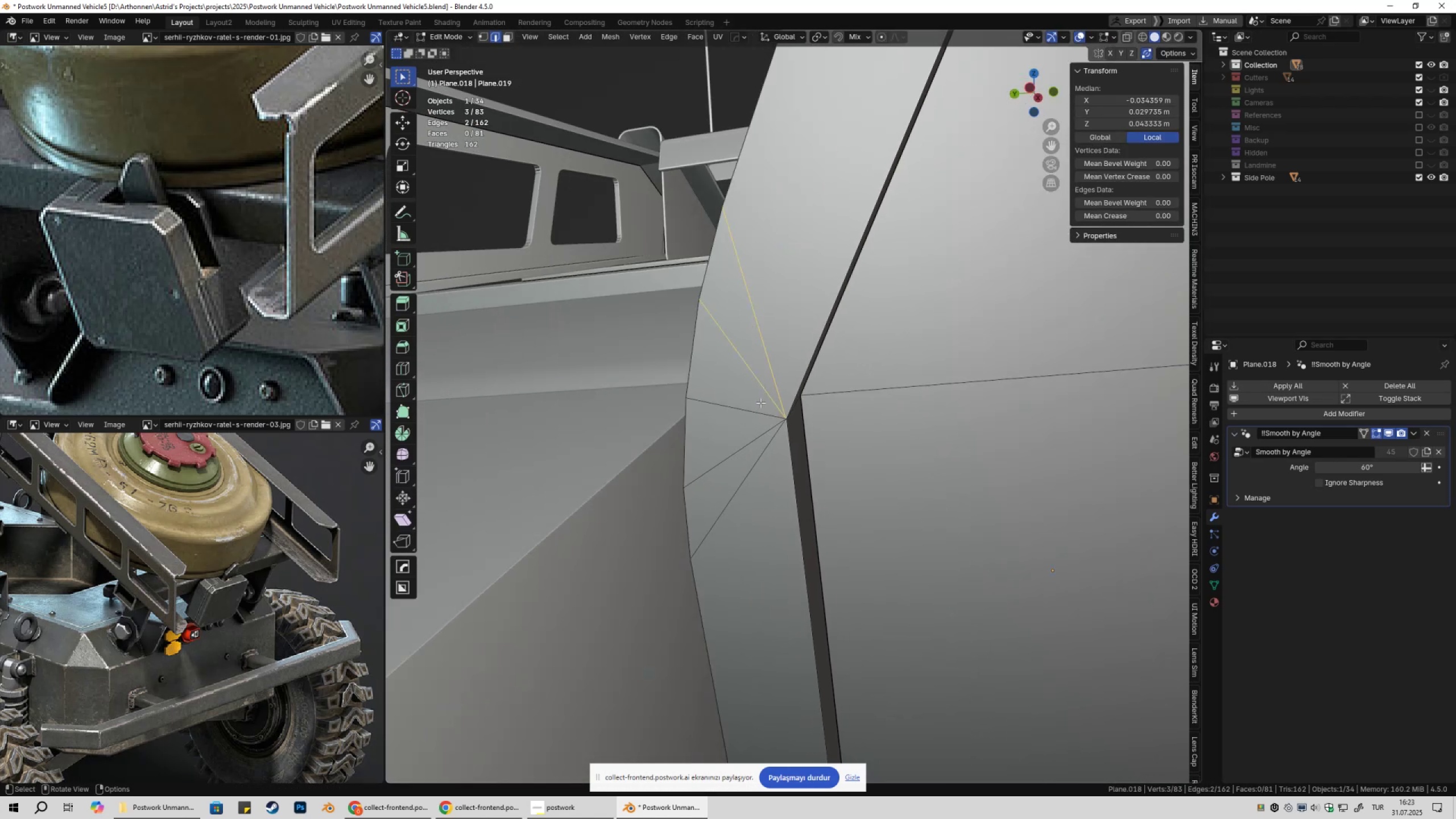 
key(Control+ControlLeft)
 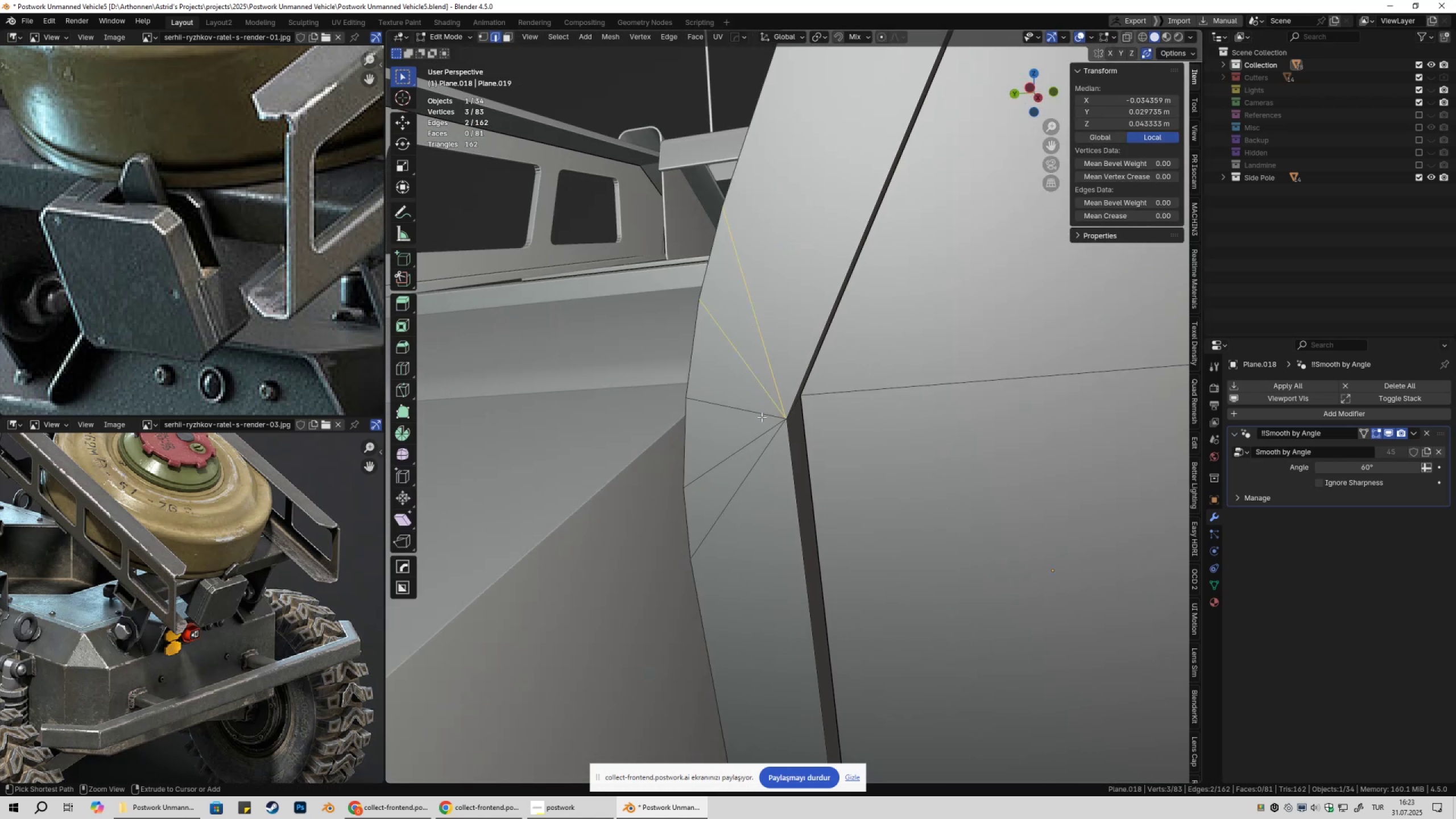 
key(Control+X)
 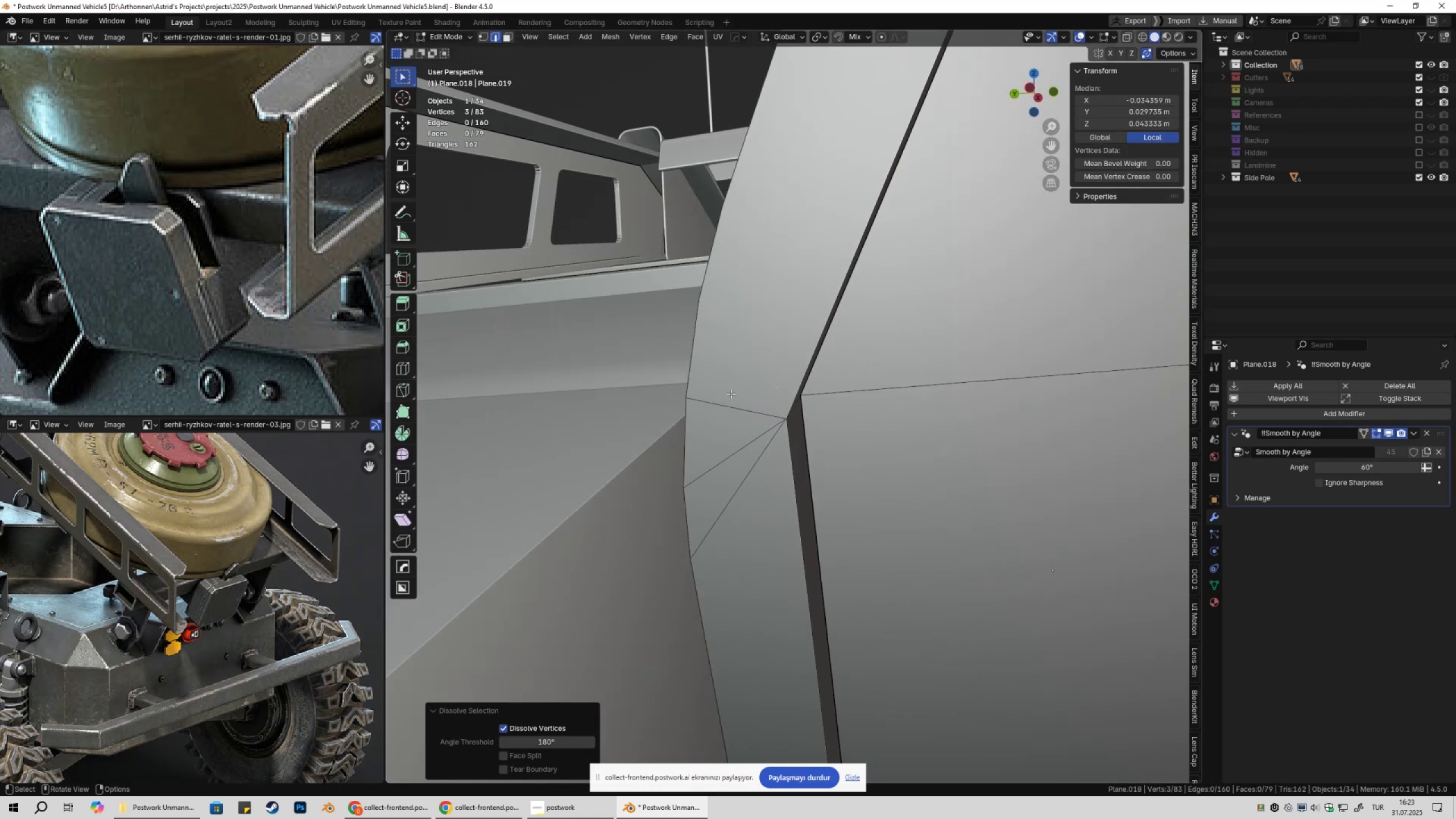 
left_click_drag(start_coordinate=[729, 392], to_coordinate=[760, 504])
 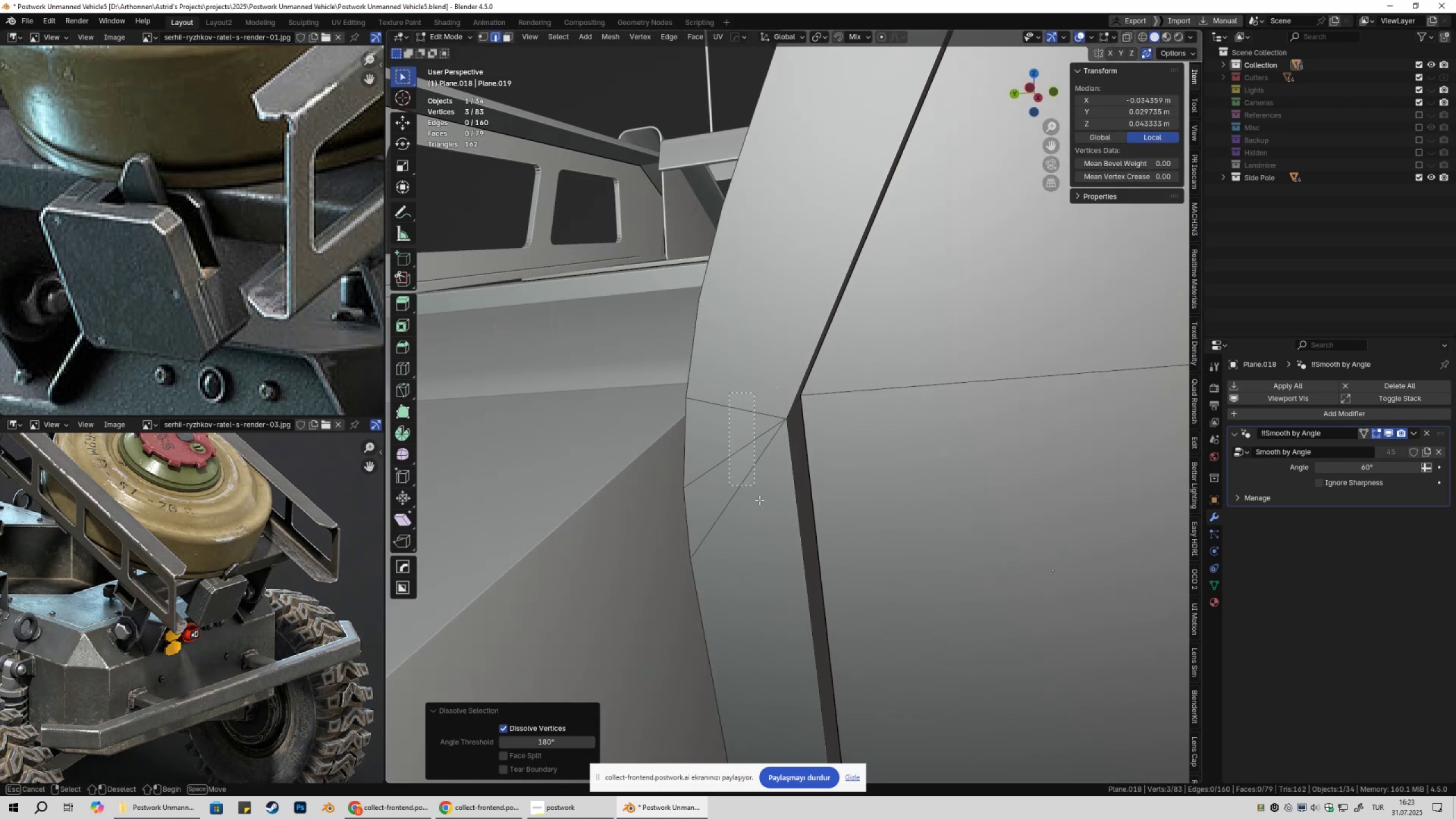 
key(Control+ControlLeft)
 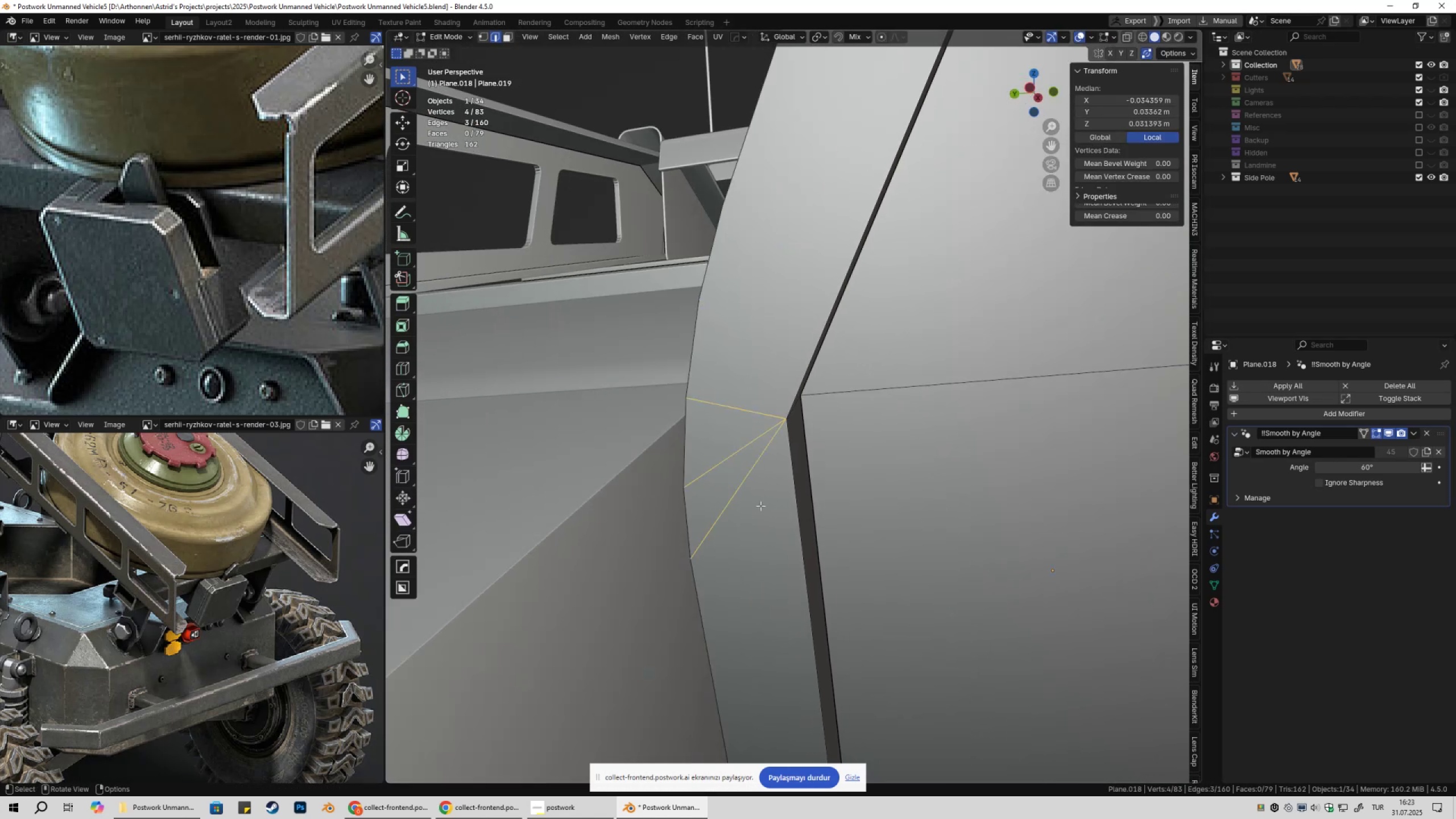 
key(Control+X)
 